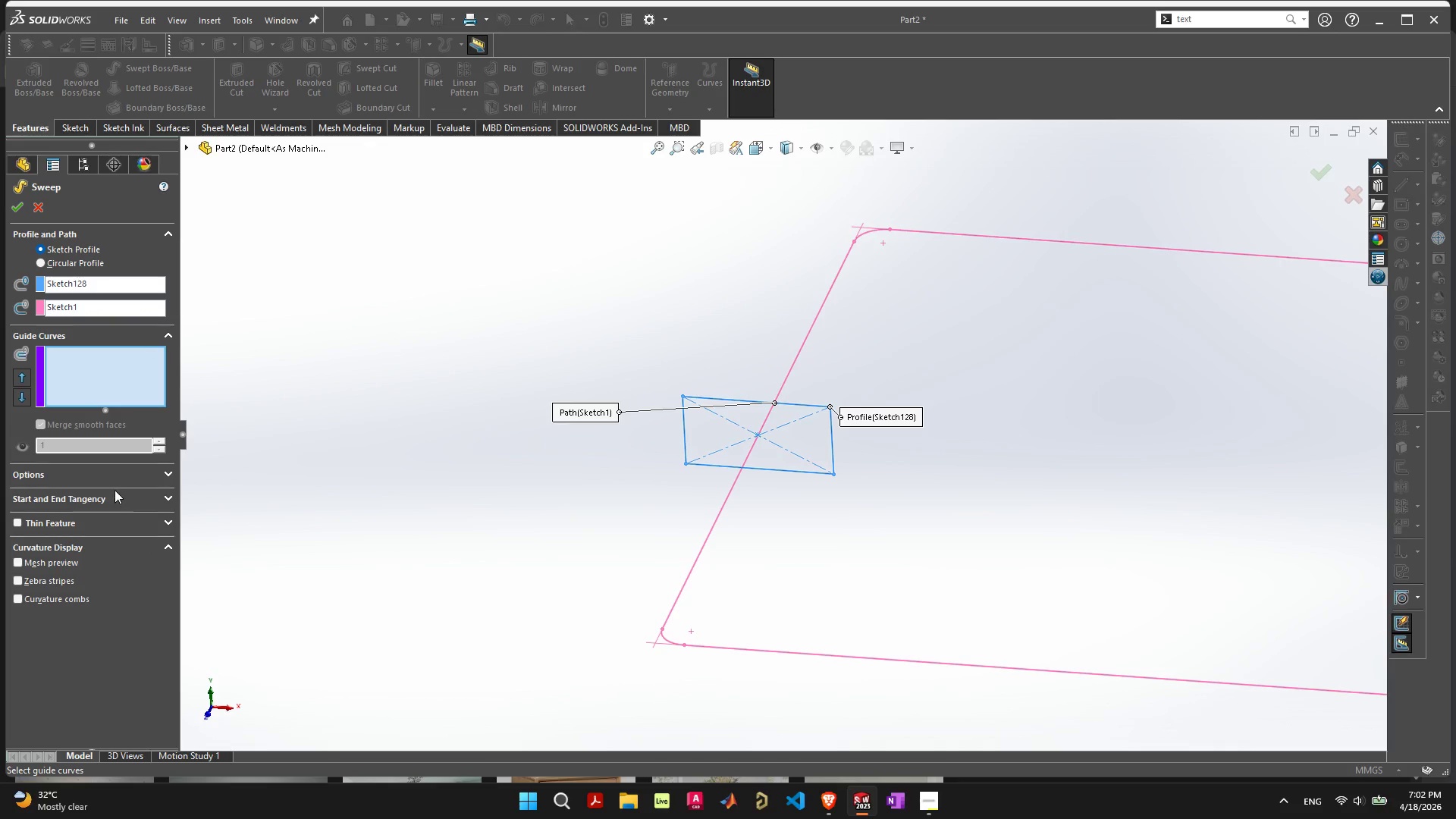 
left_click([114, 478])
 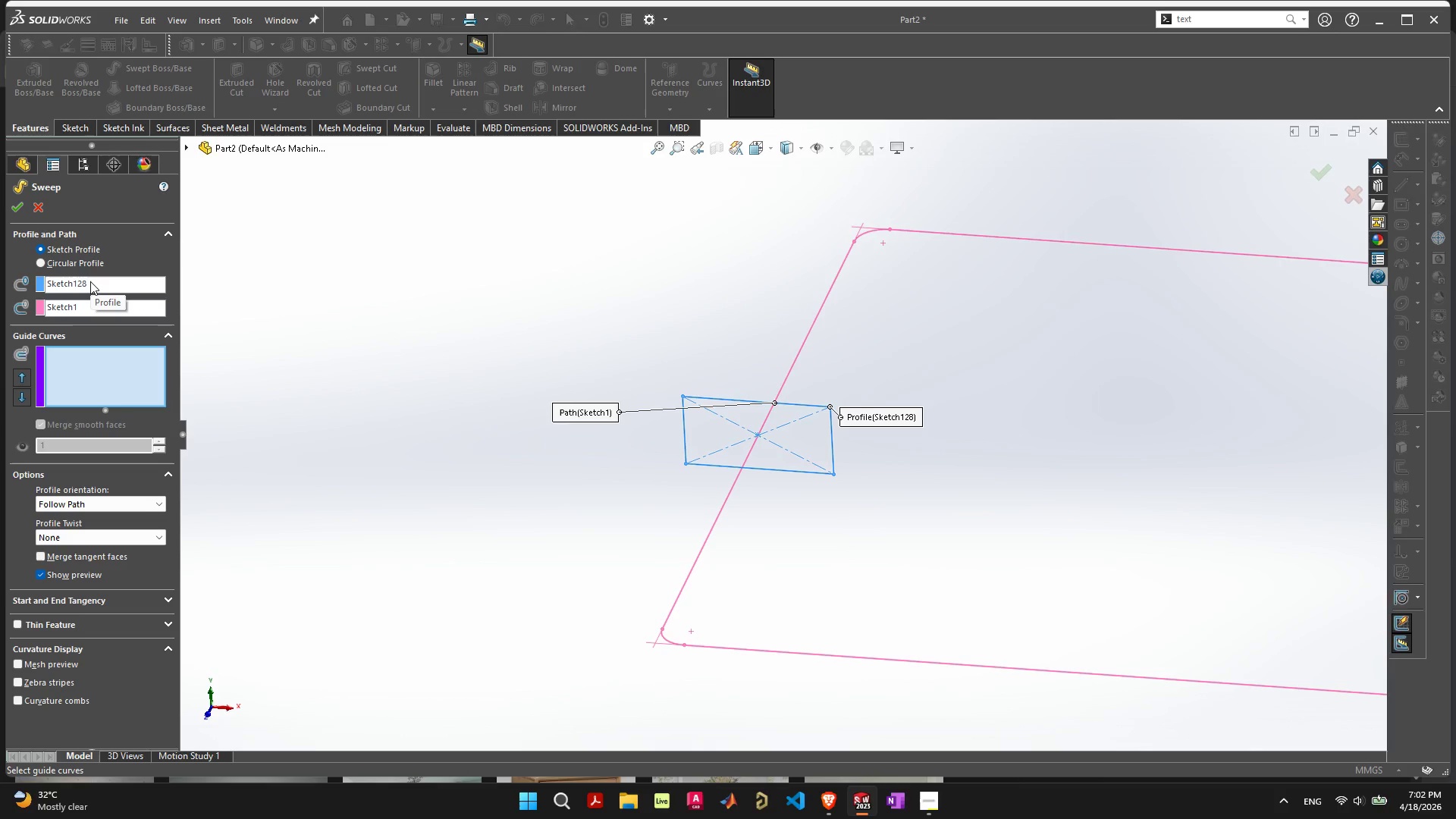 
wait(21.41)
 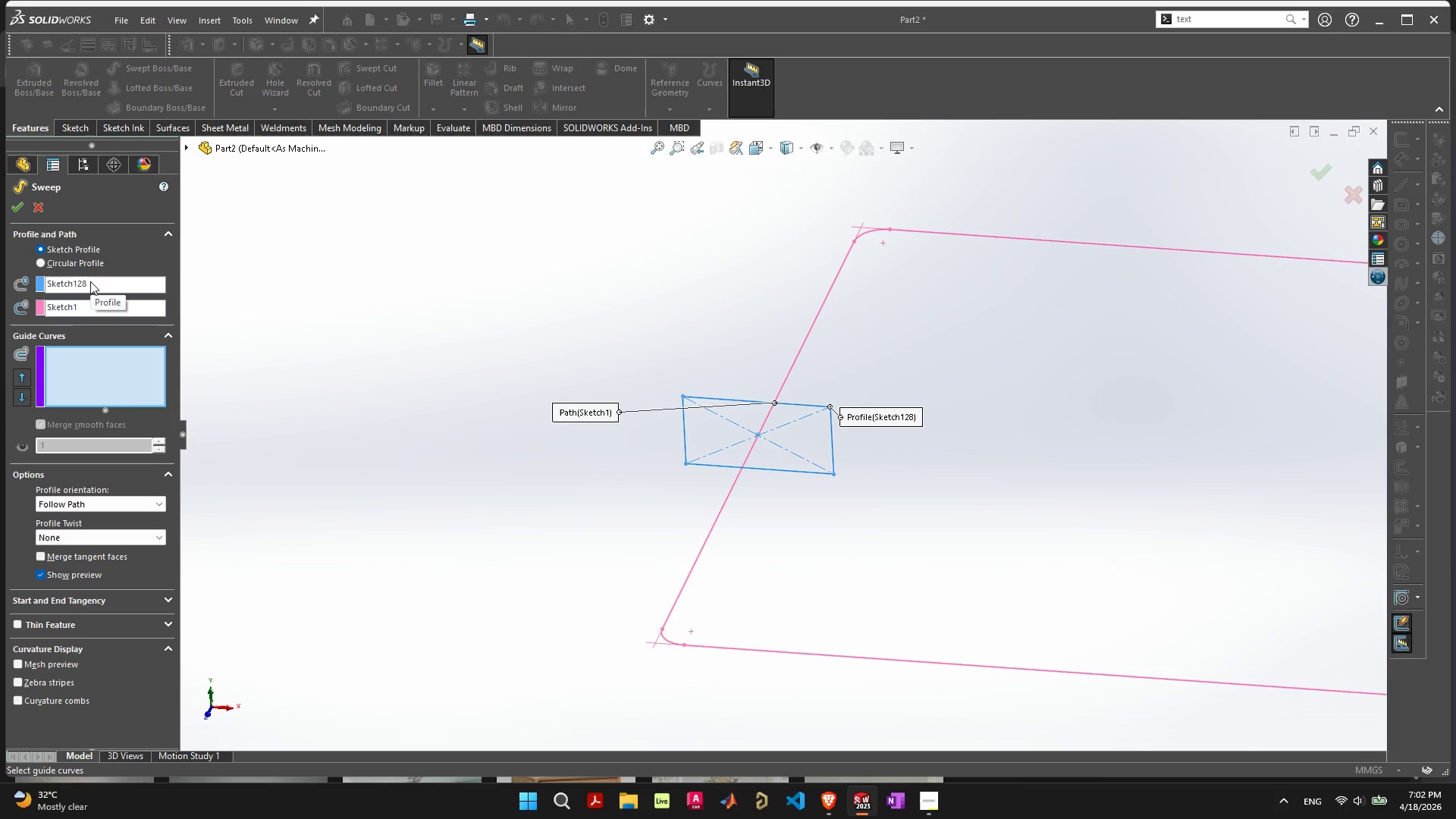 
left_click([16, 209])
 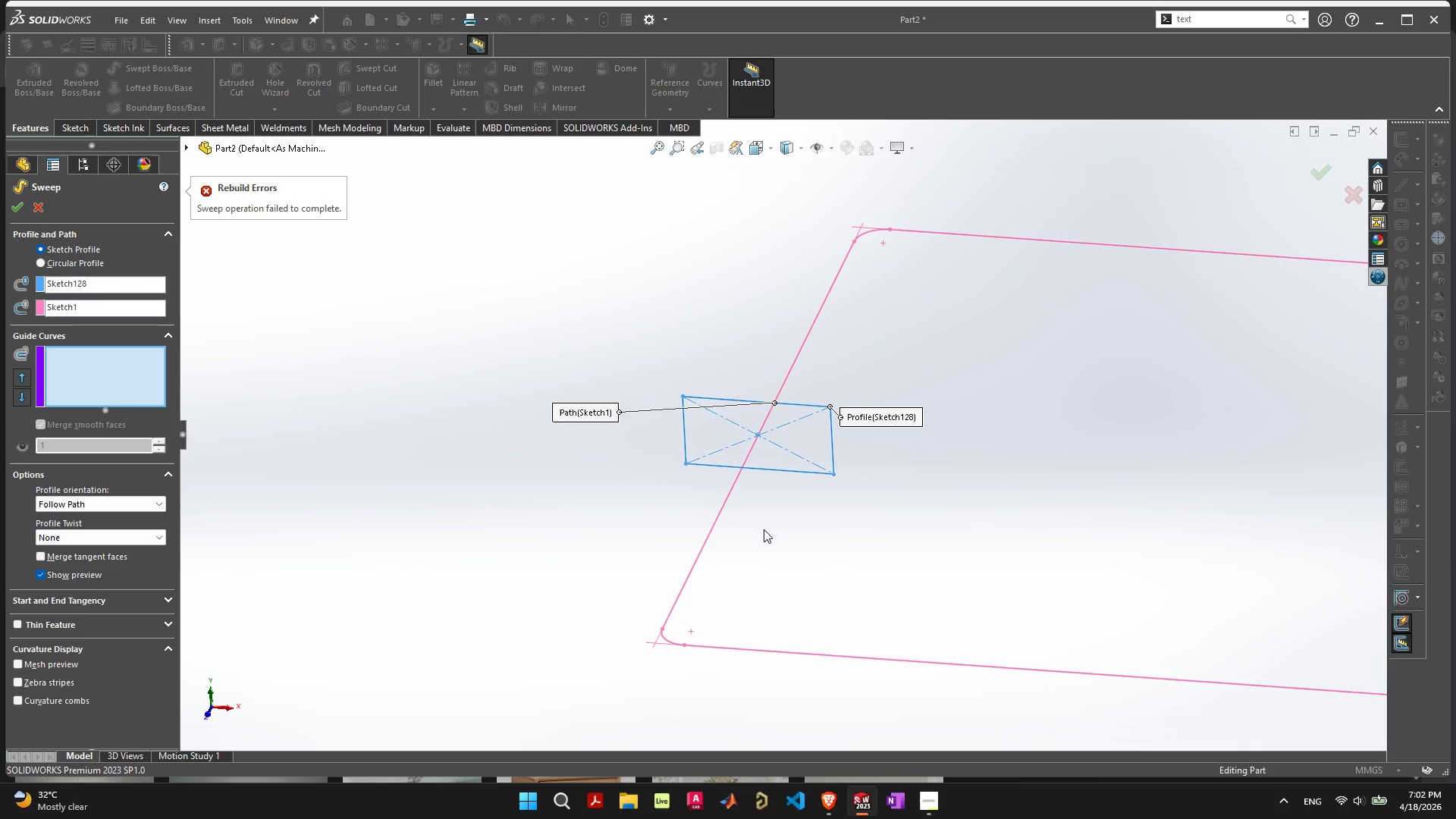 
wait(7.97)
 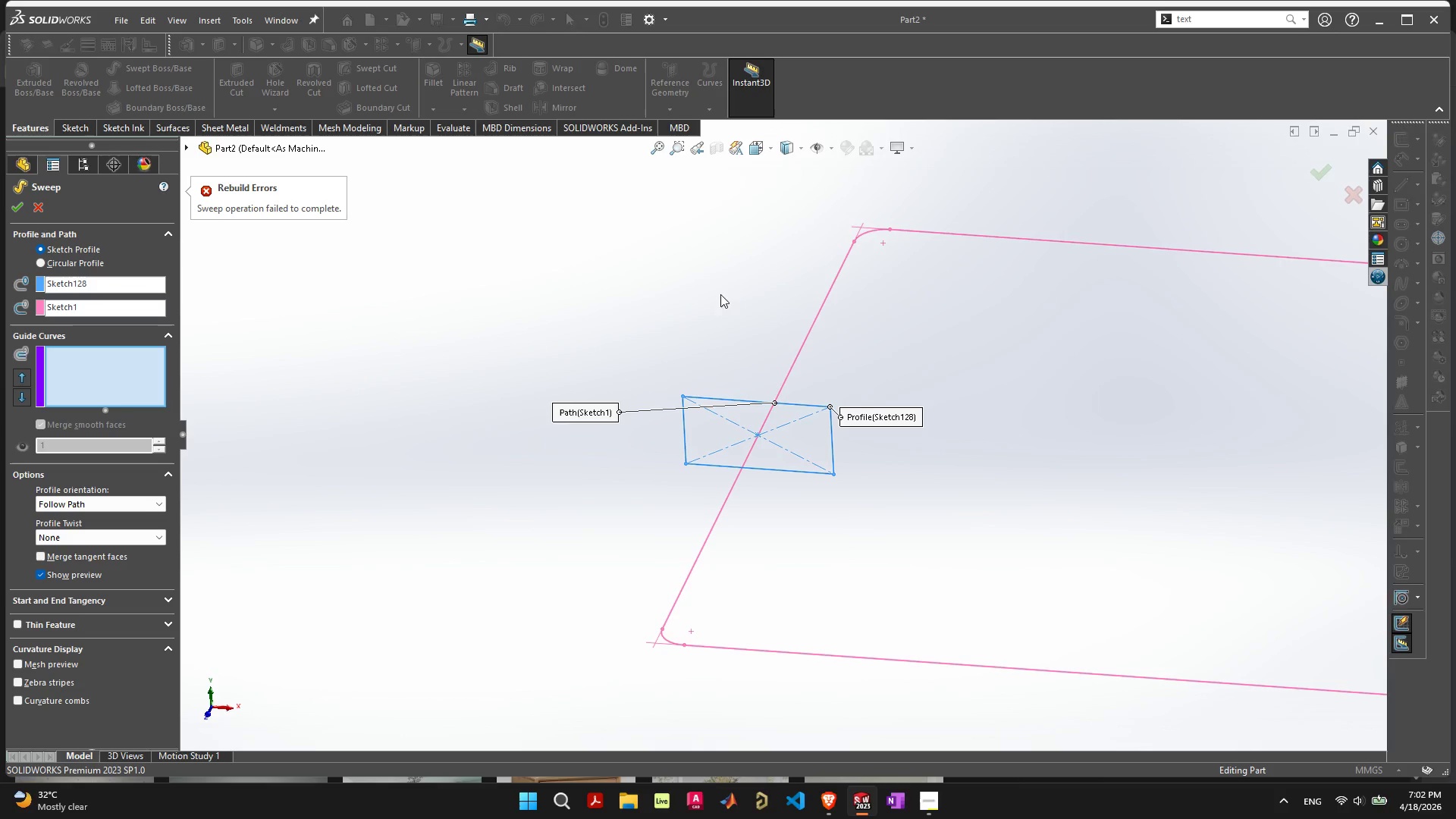 
key(Escape)
 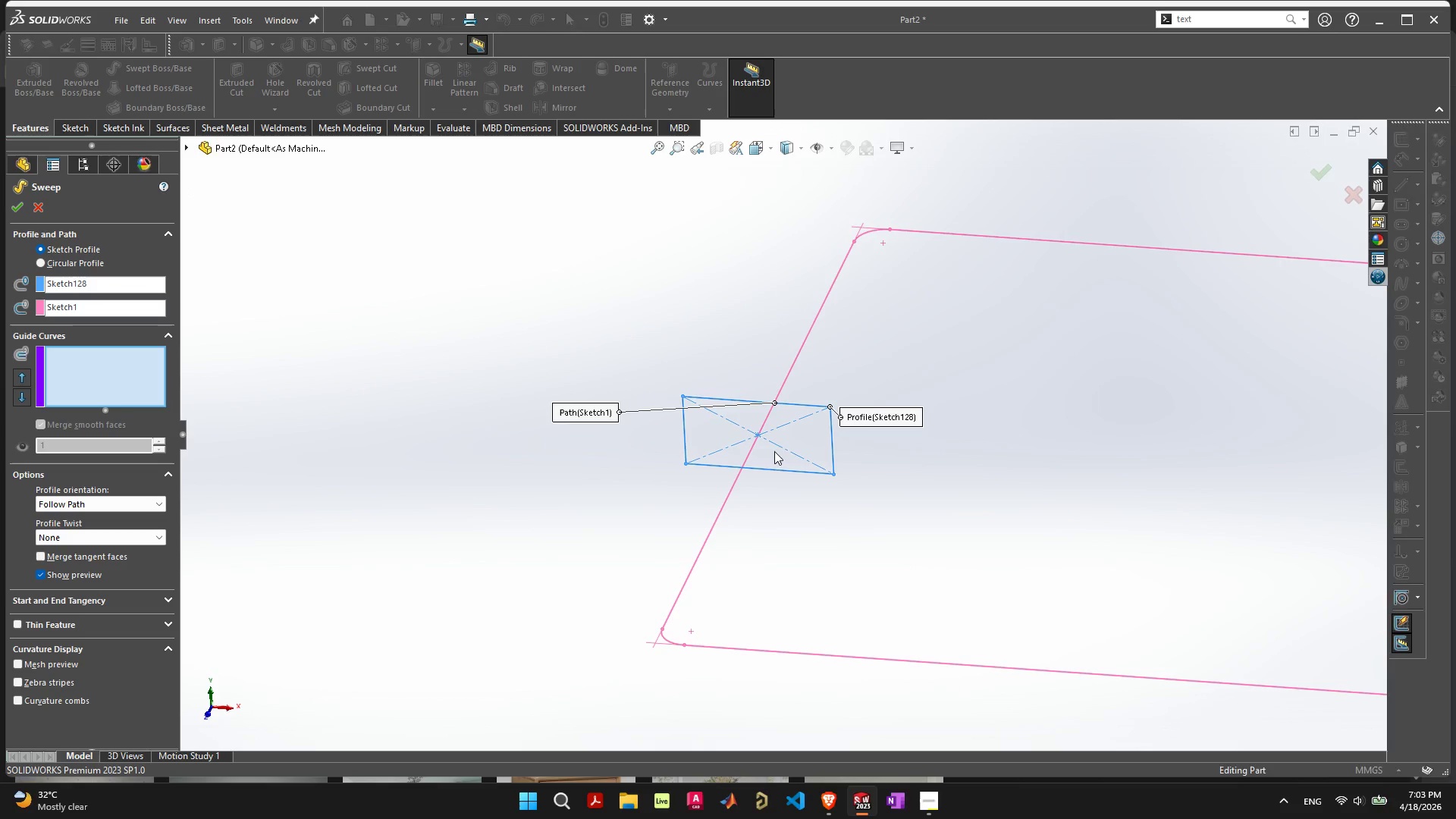 
scroll: coordinate [772, 448], scroll_direction: up, amount: 9.0
 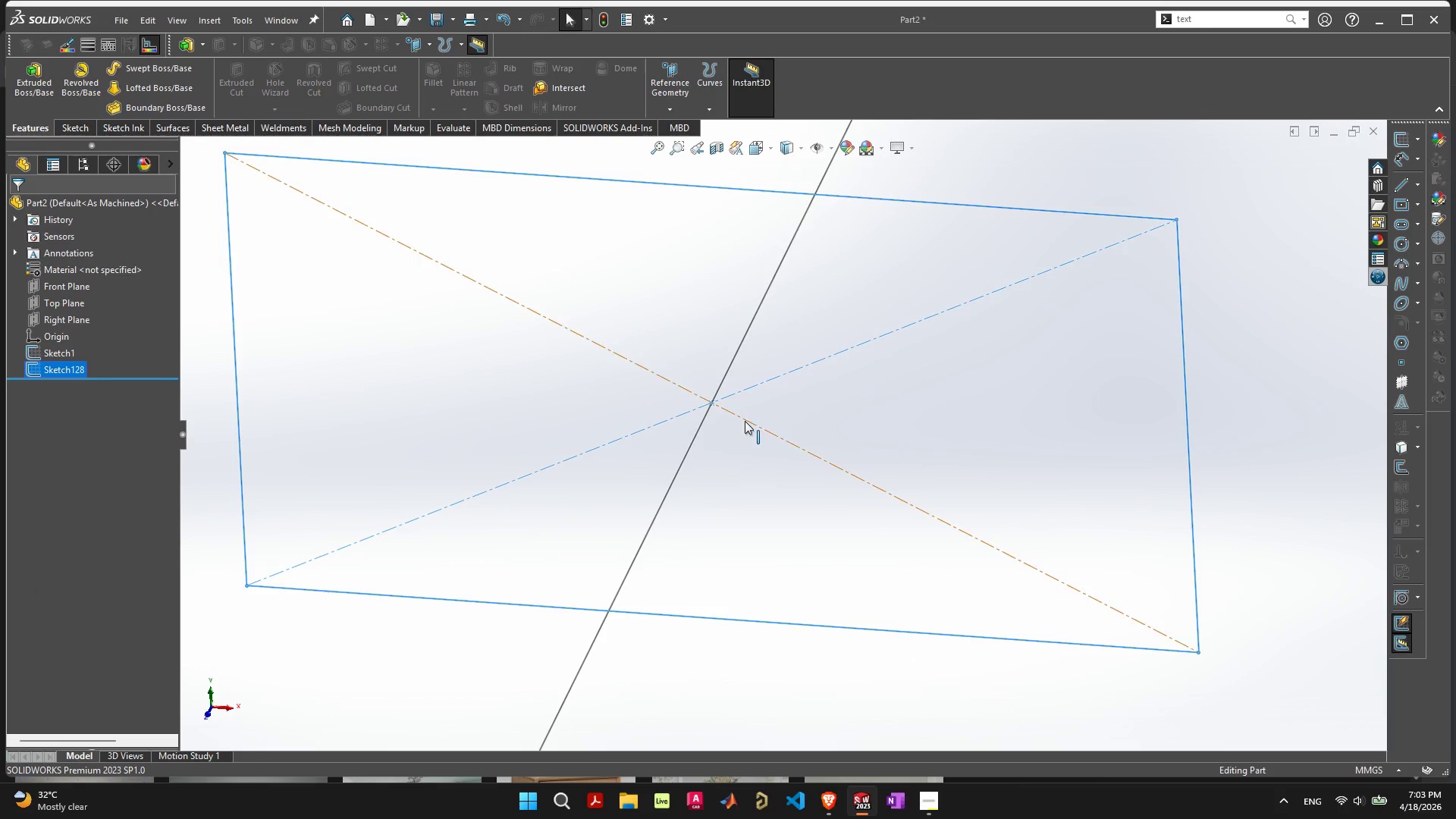 
left_click([745, 421])
 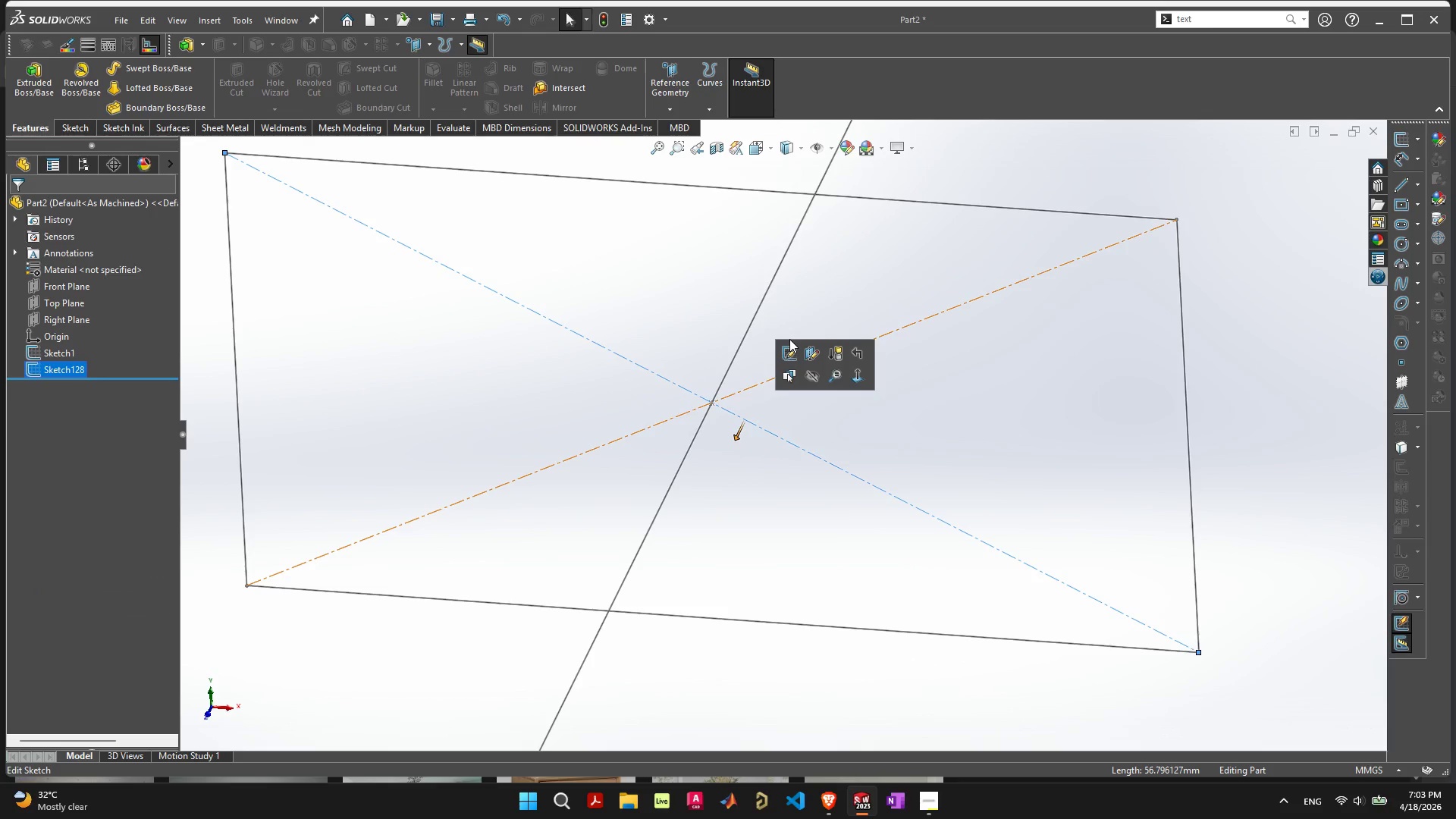 
left_click([789, 349])
 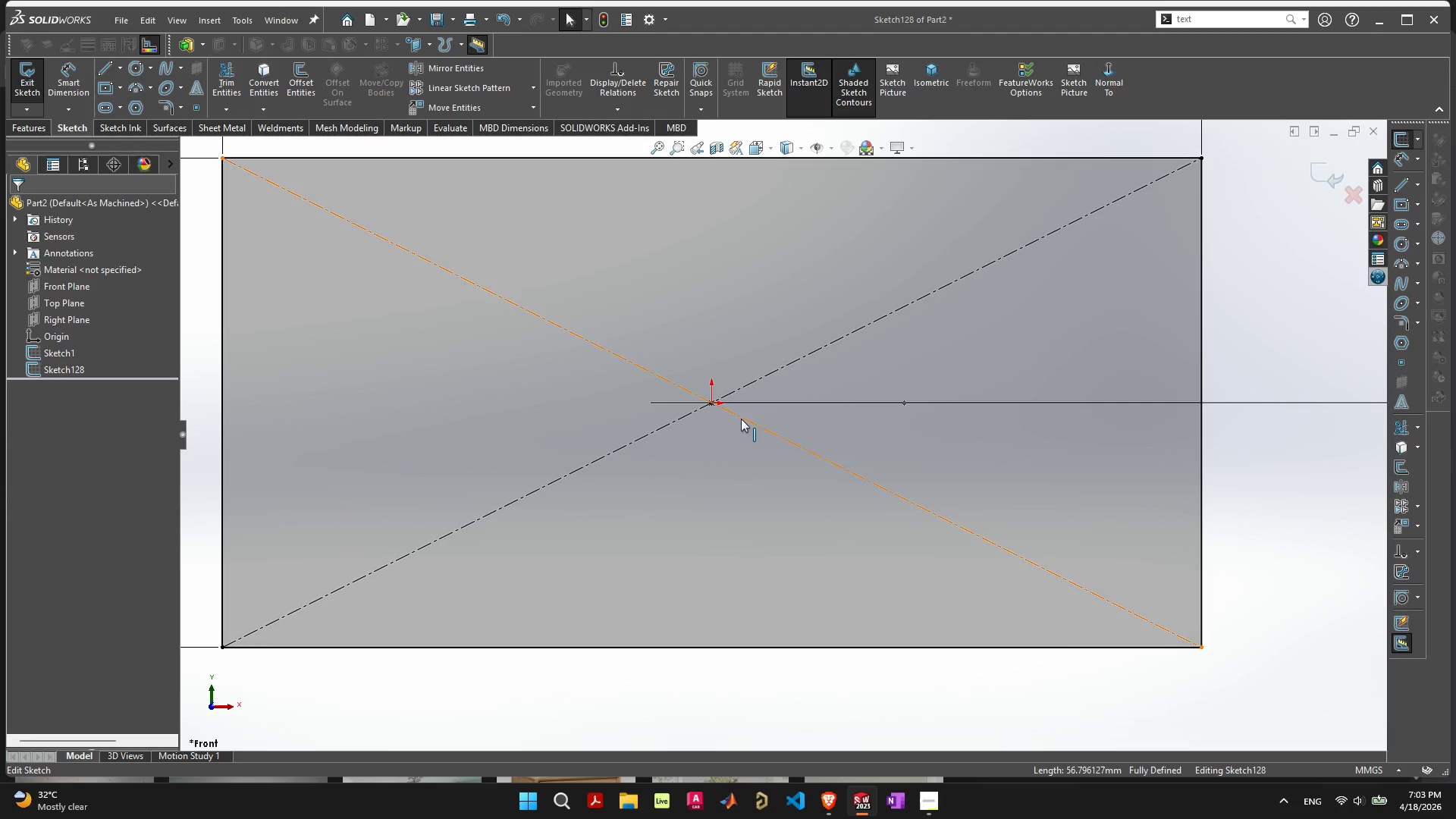 
scroll: coordinate [780, 428], scroll_direction: up, amount: 3.0
 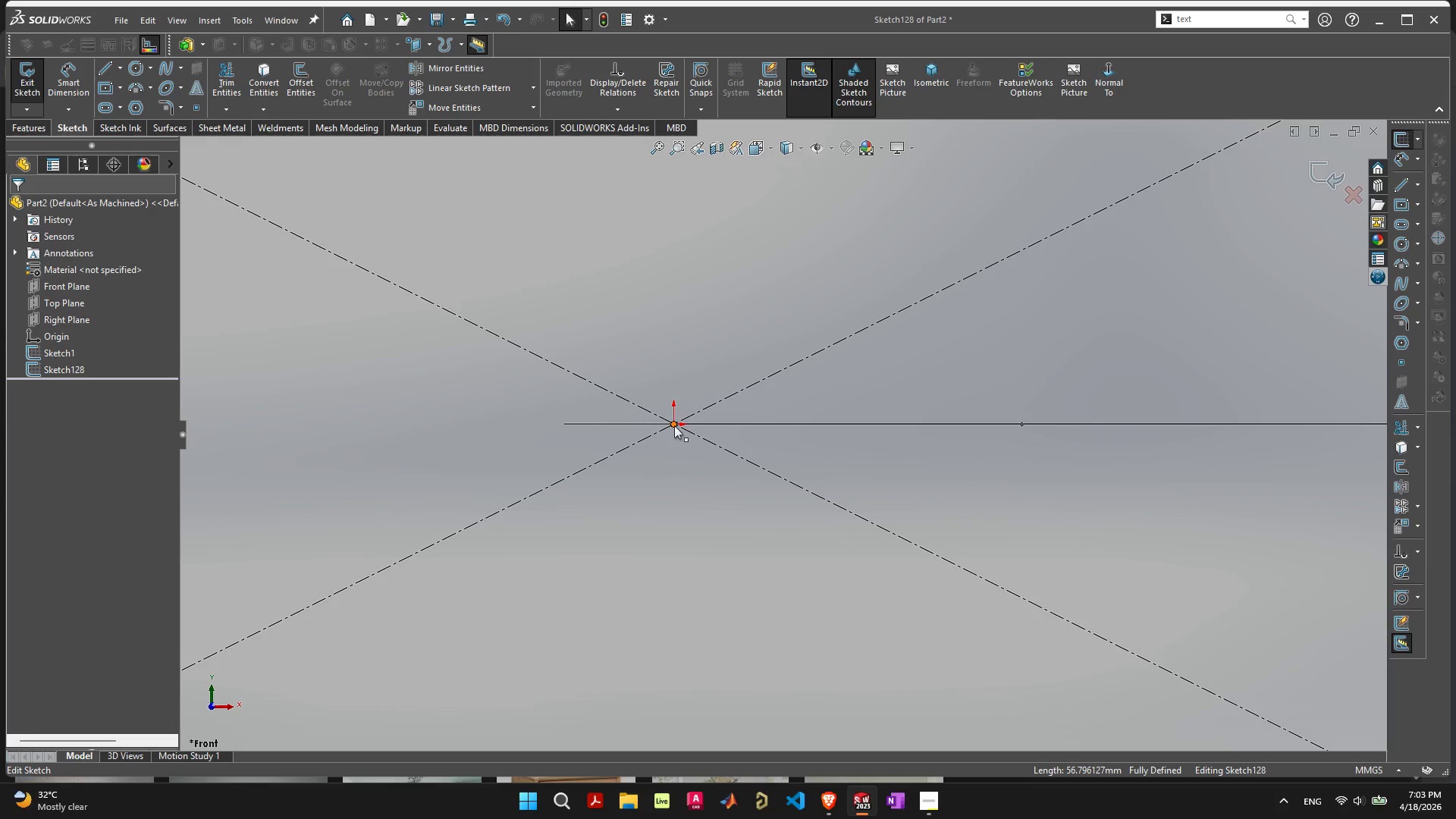 
left_click([674, 425])
 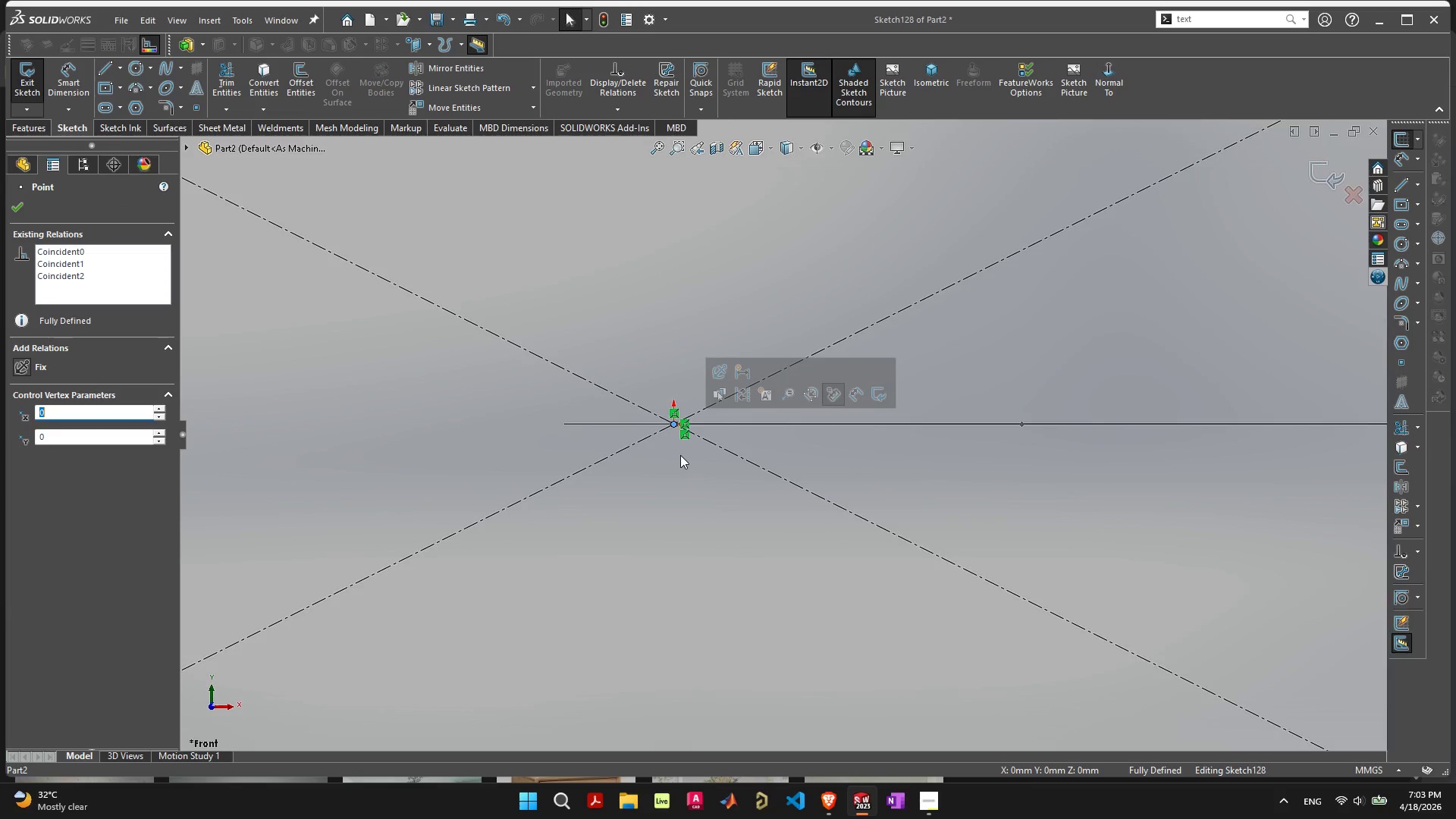 
scroll: coordinate [680, 455], scroll_direction: down, amount: 3.0
 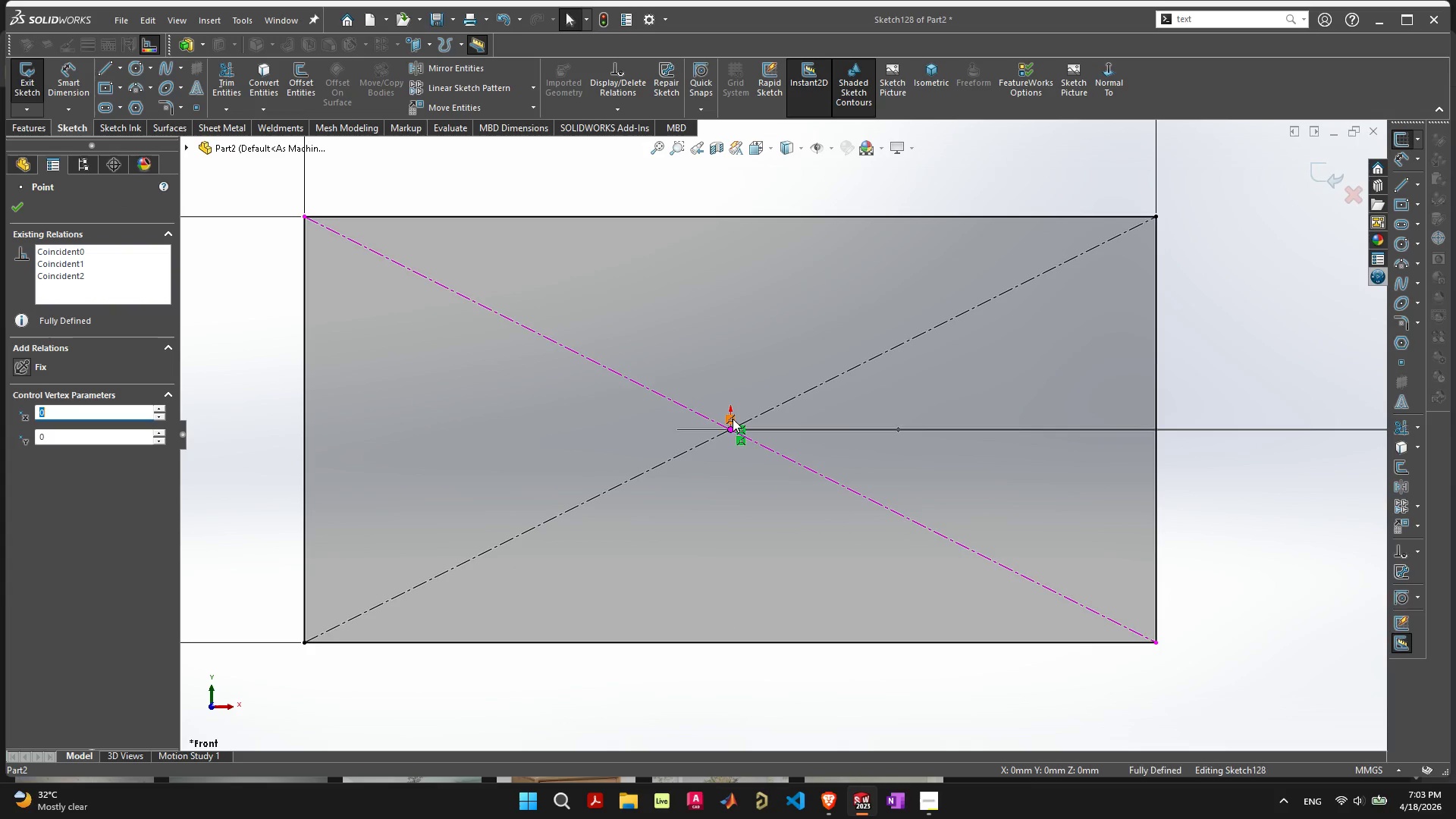 
left_click([732, 418])
 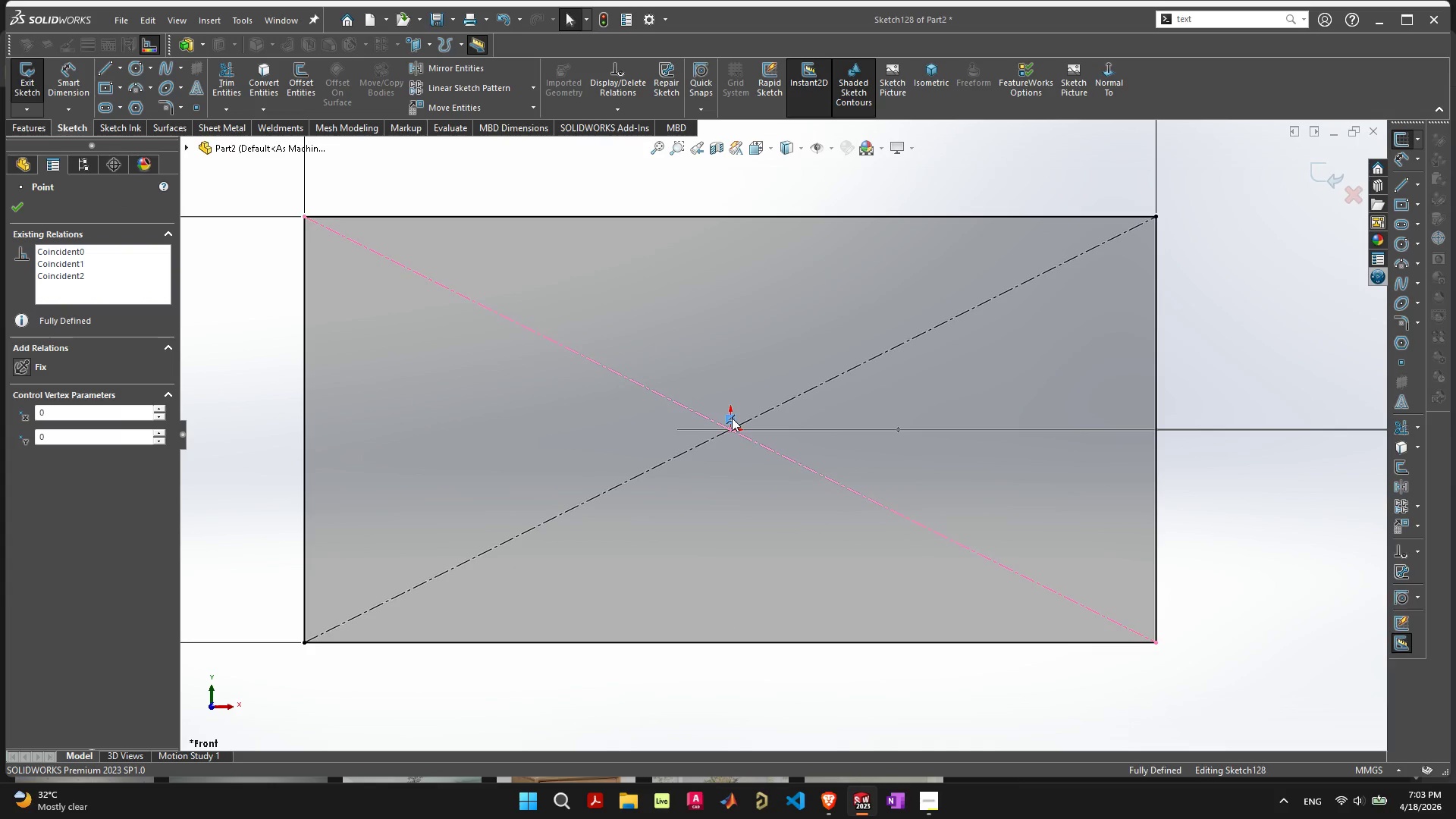 
hold_key(key=Delete, duration=19.94)
 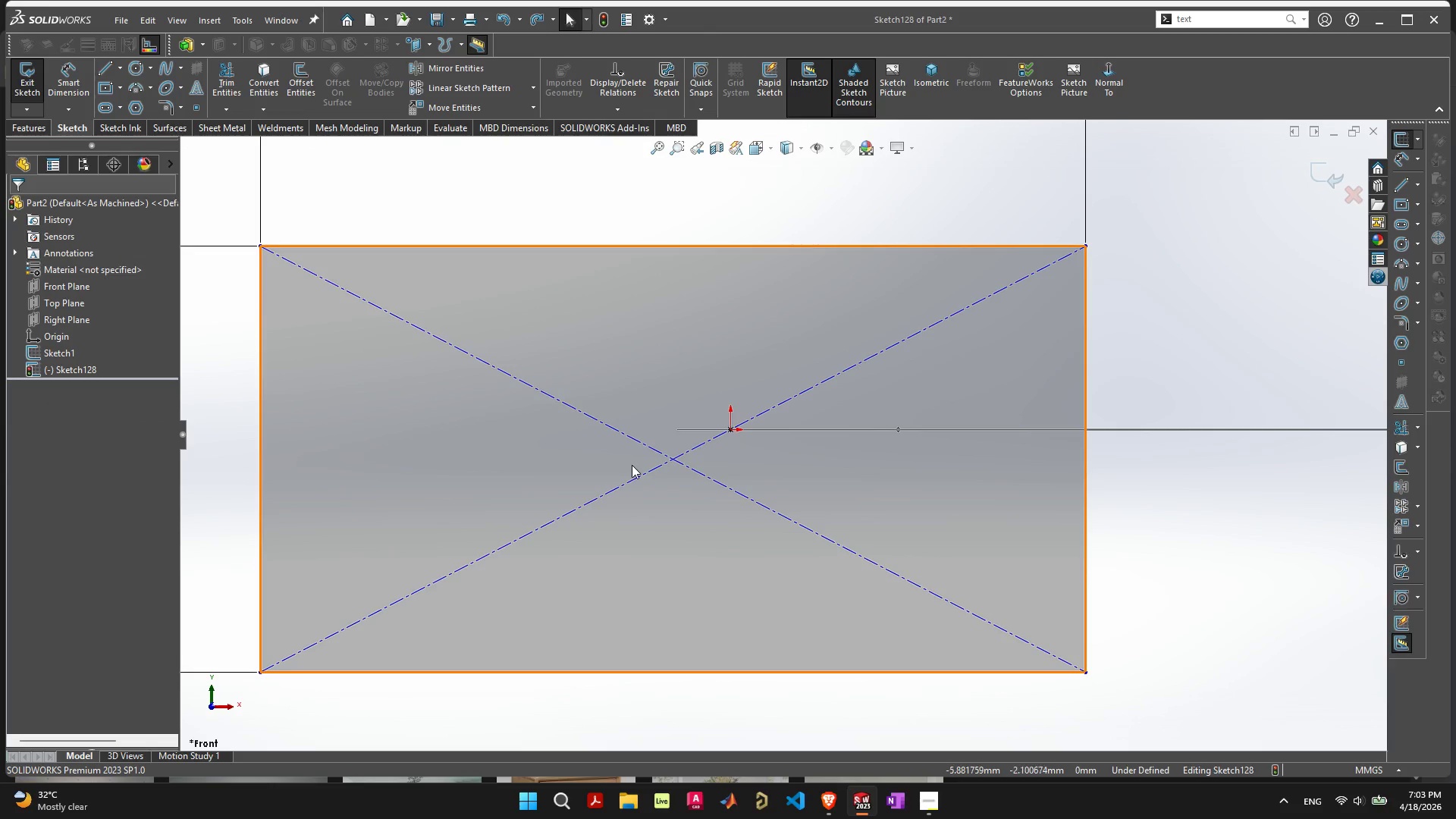 
left_click([305, 430])
 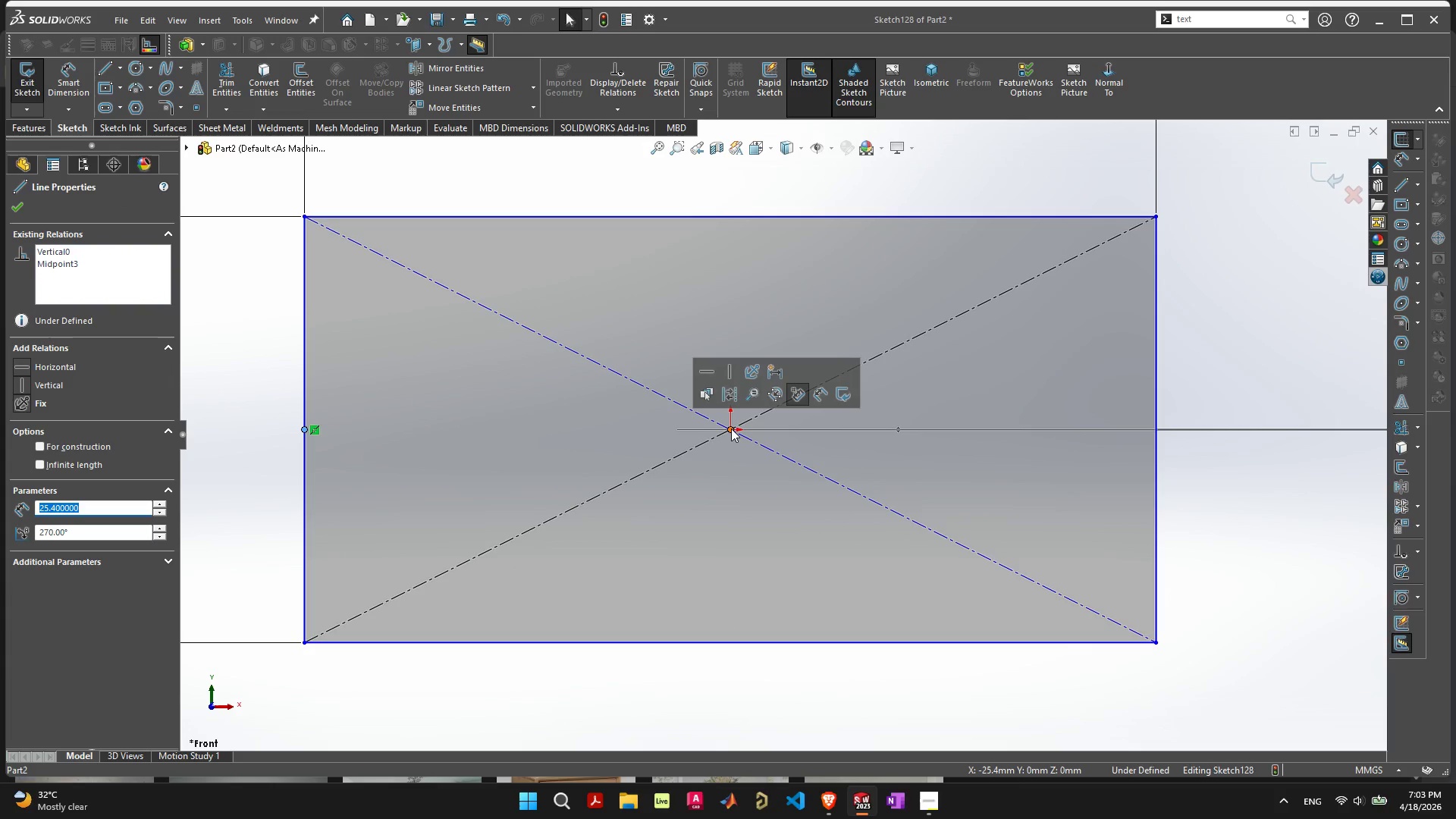 
key(Control+ControlLeft)
 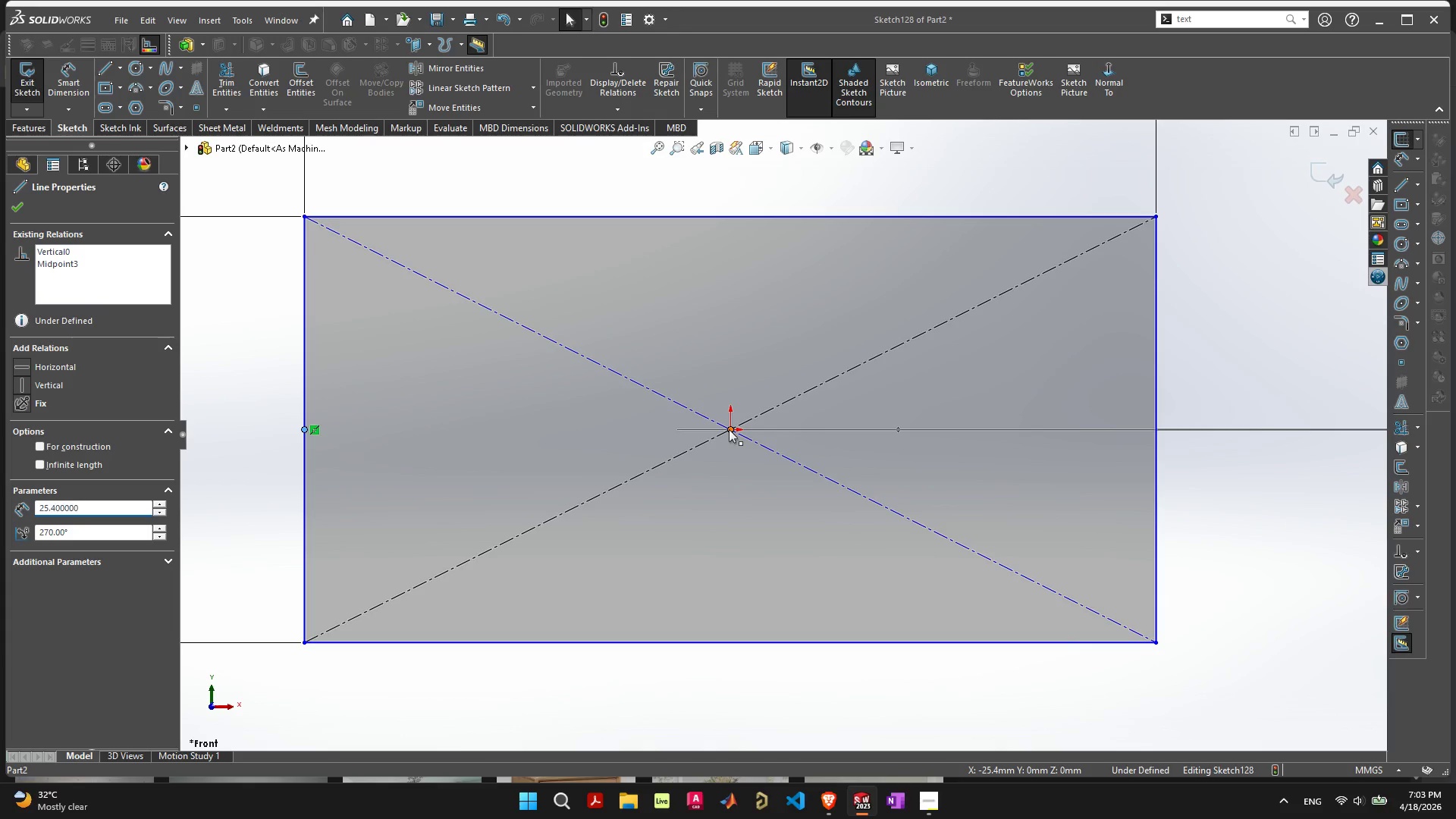 
left_click([729, 429])
 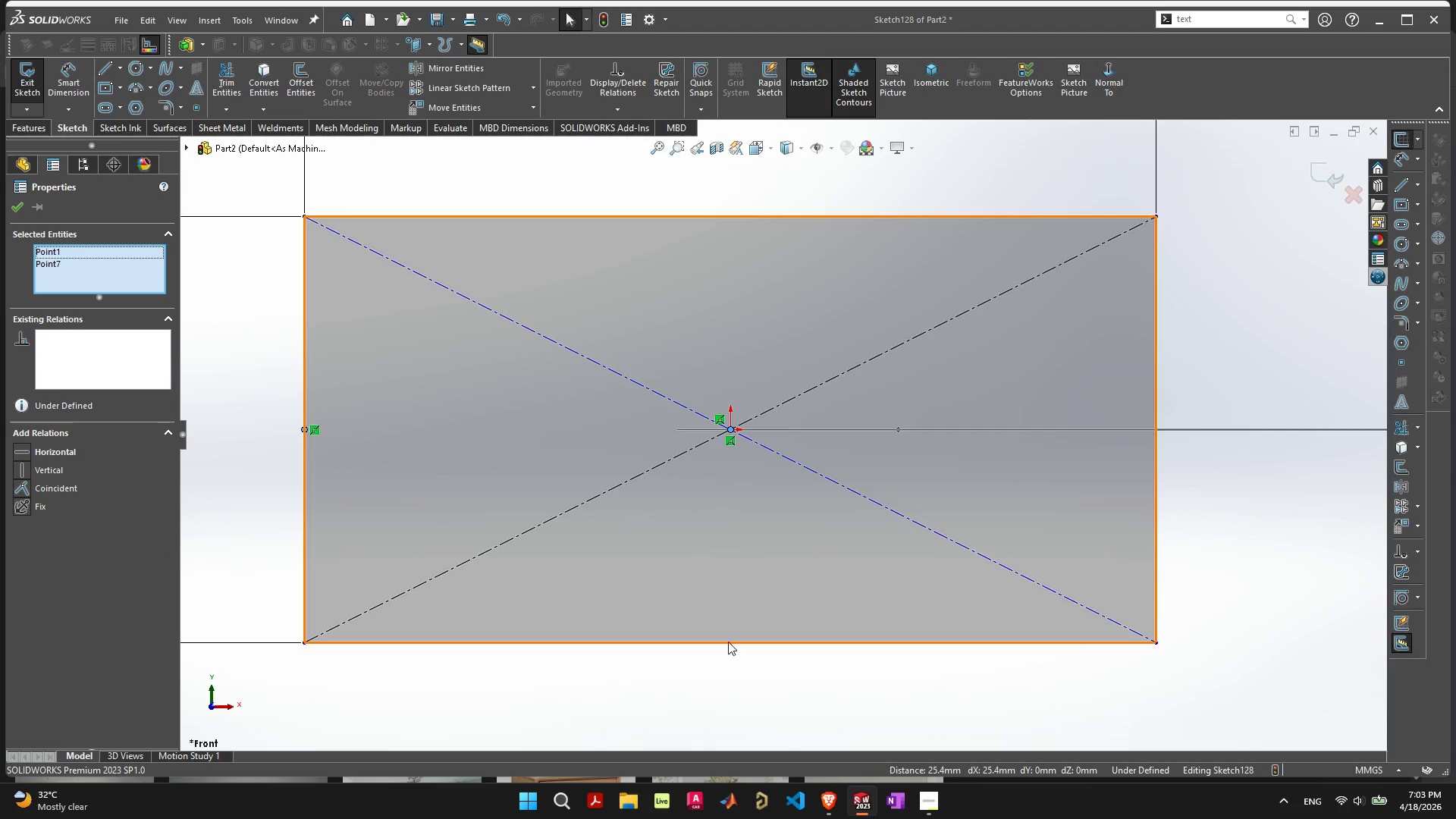 
left_click([729, 674])
 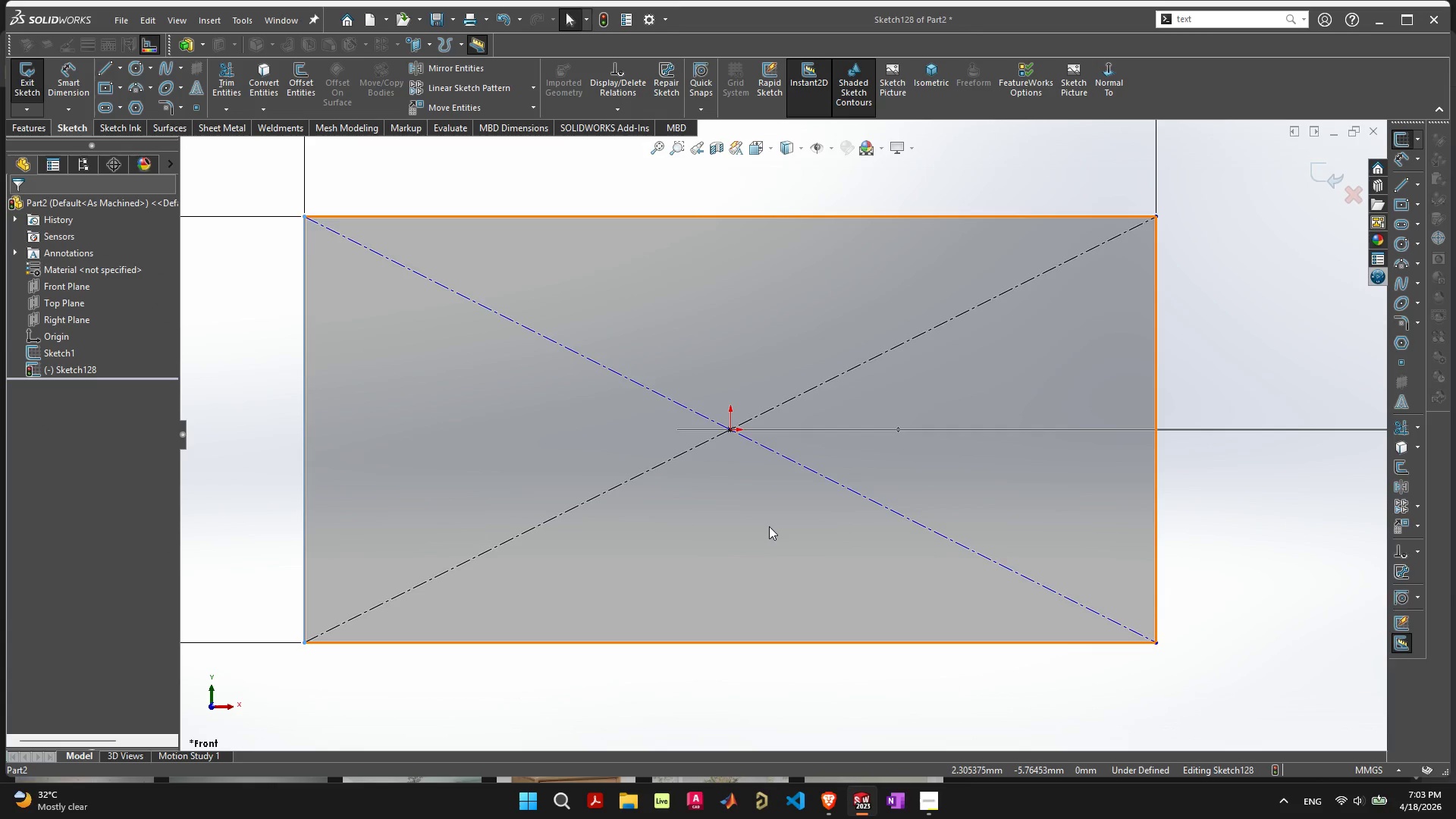 
left_click_drag(start_coordinate=[769, 526], to_coordinate=[698, 556])
 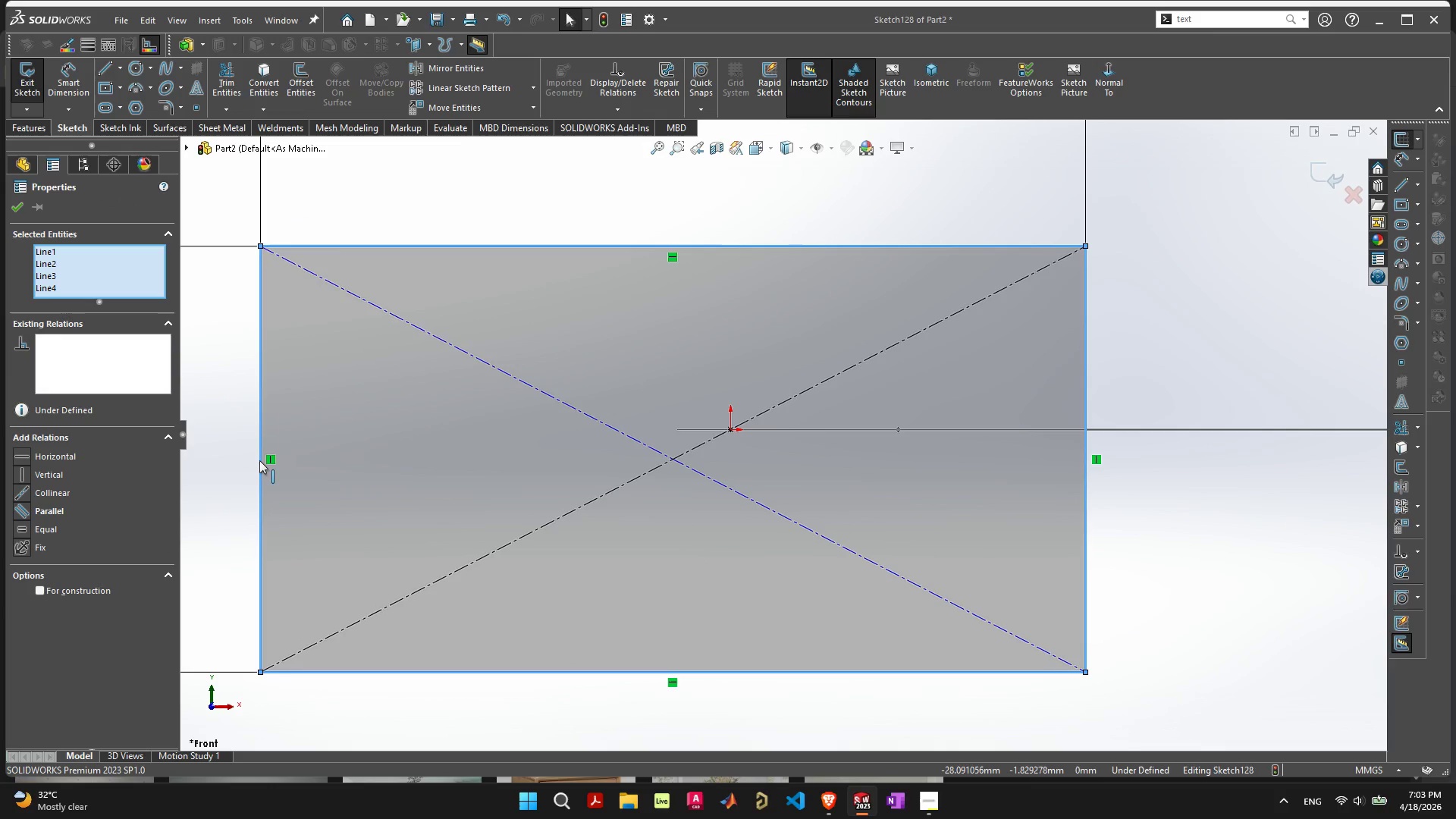 
left_click([261, 457])
 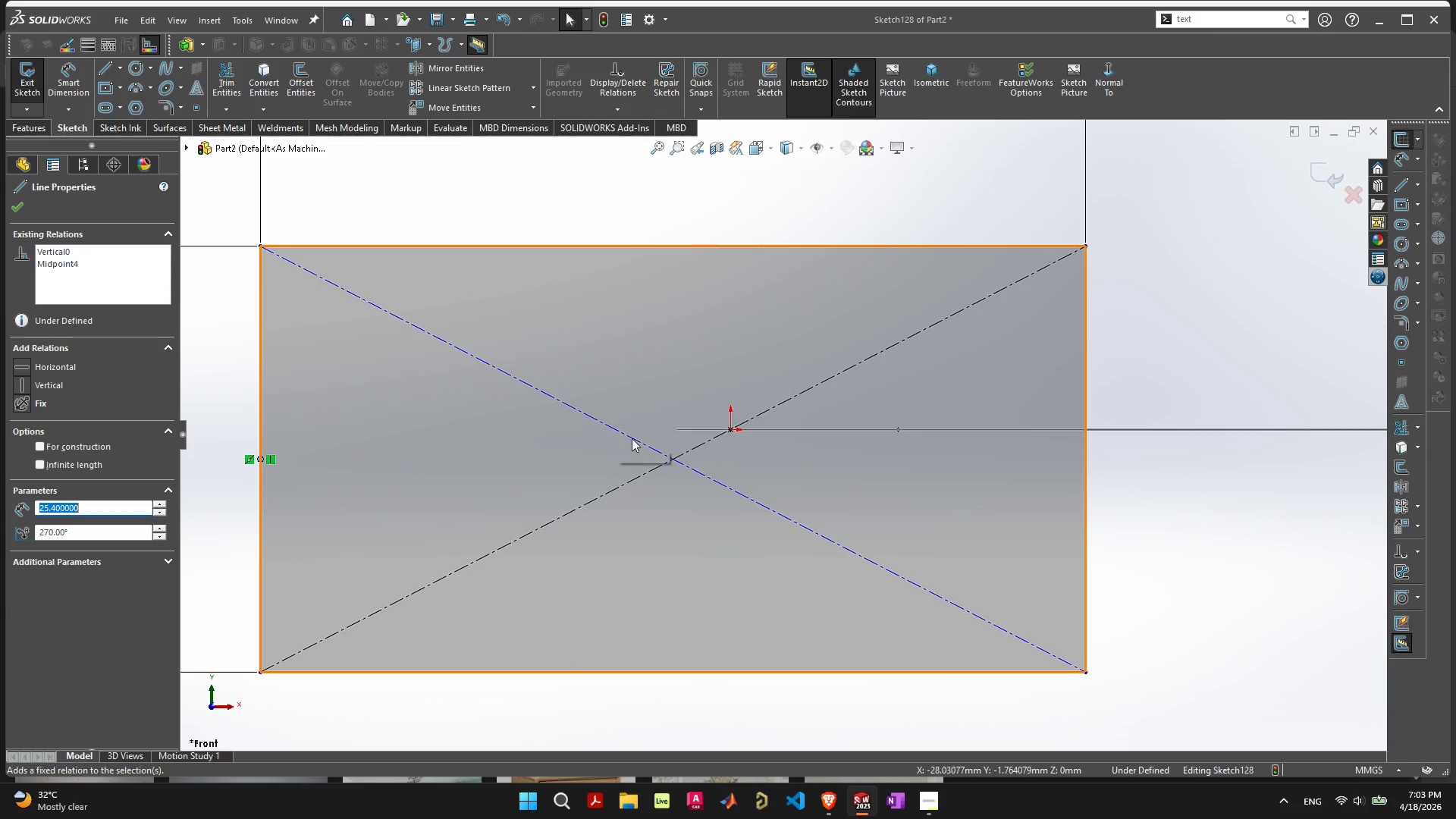 
hold_key(key=ControlLeft, duration=1.61)
left_click([730, 428])
 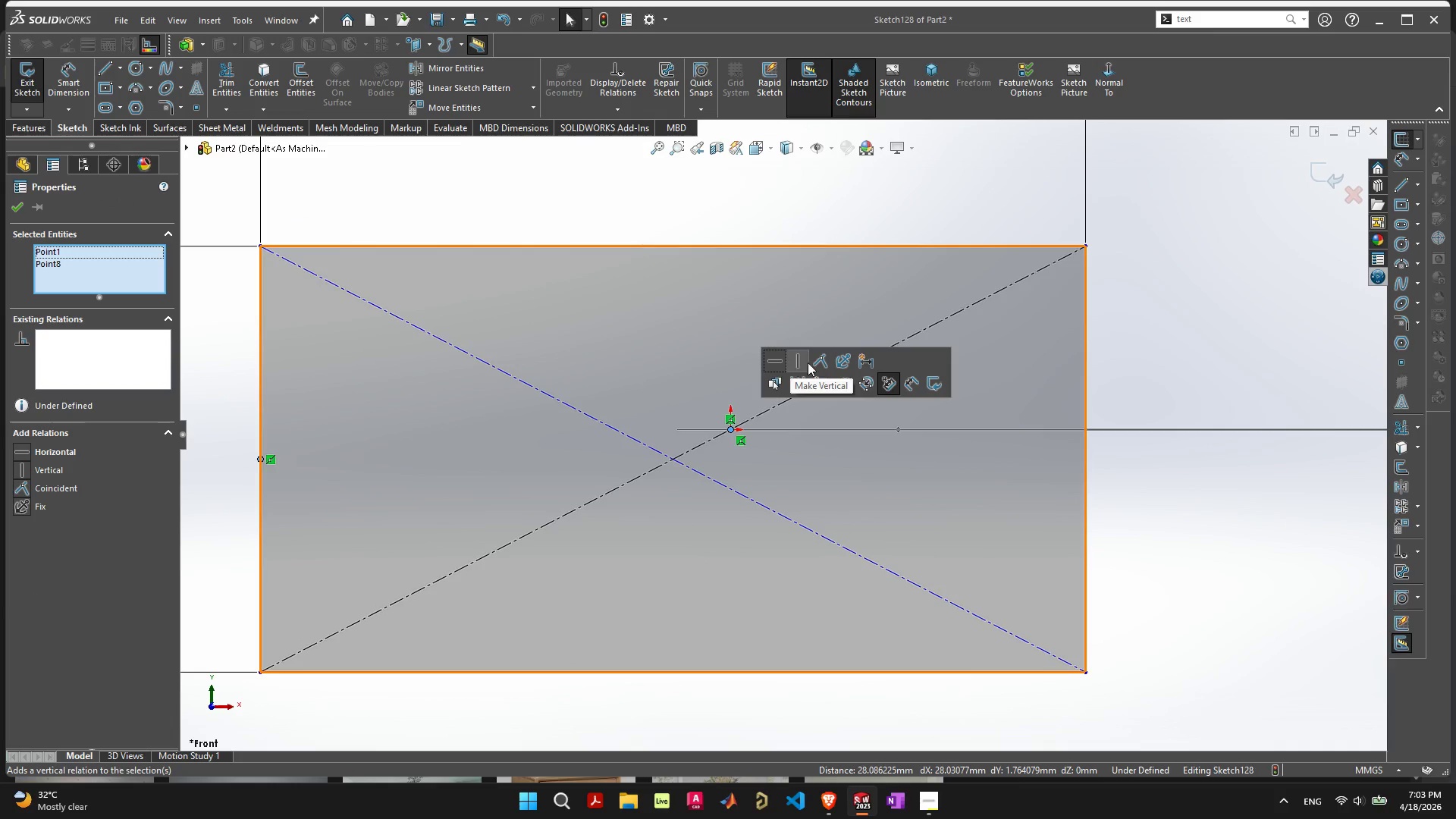 
left_click([821, 360])
 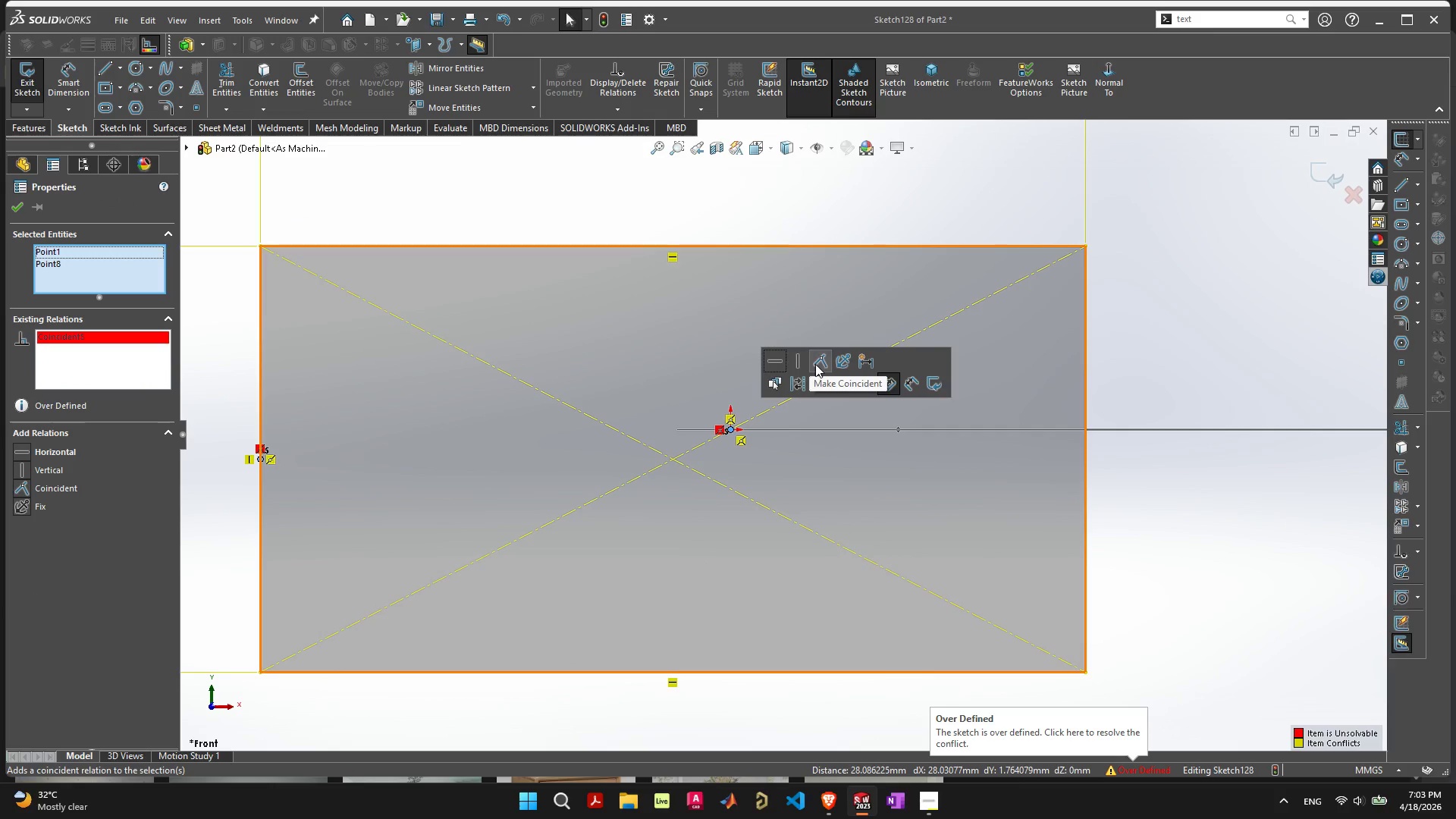 
key(Control+ControlLeft)
 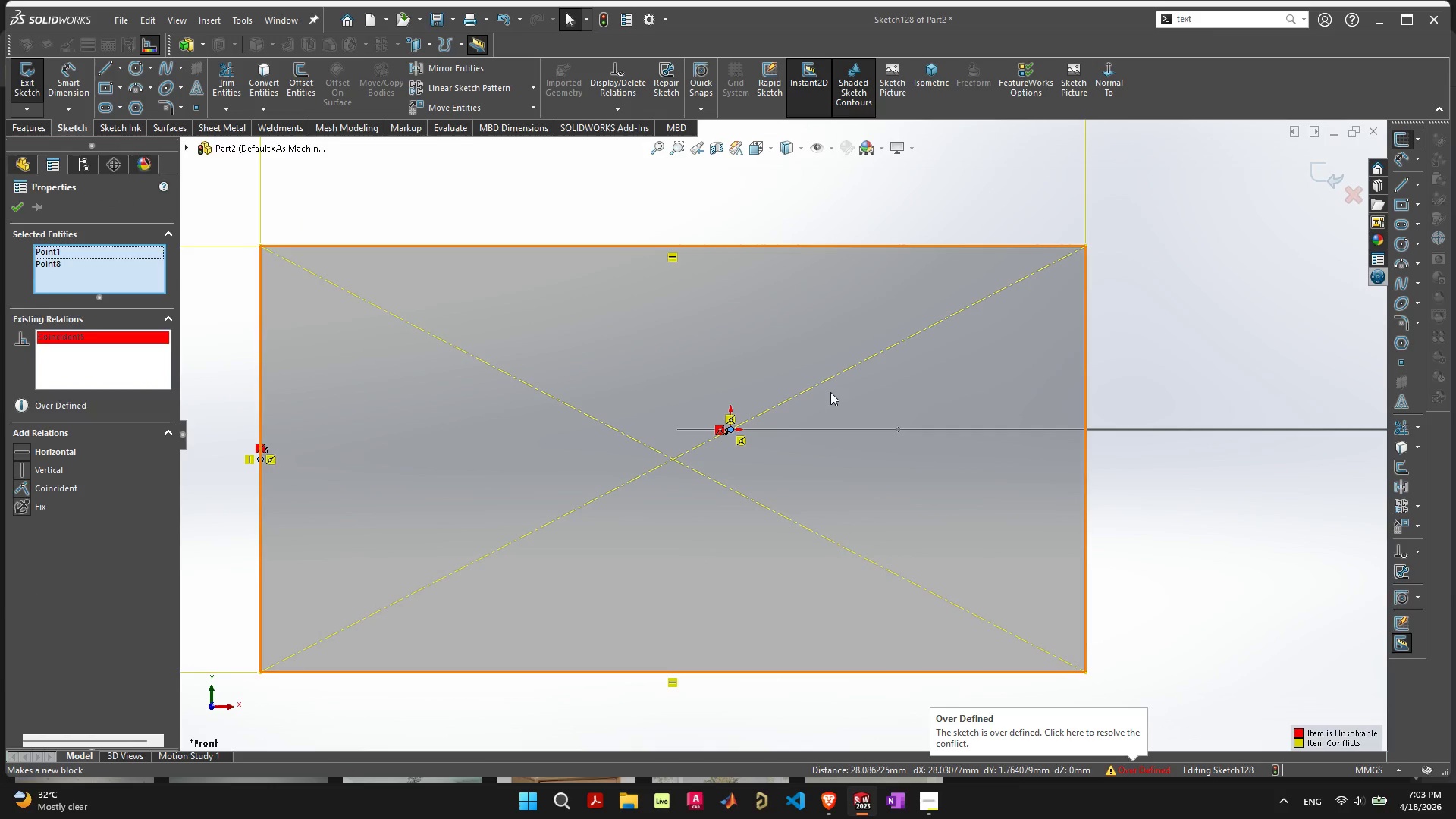 
key(Control+Z)
 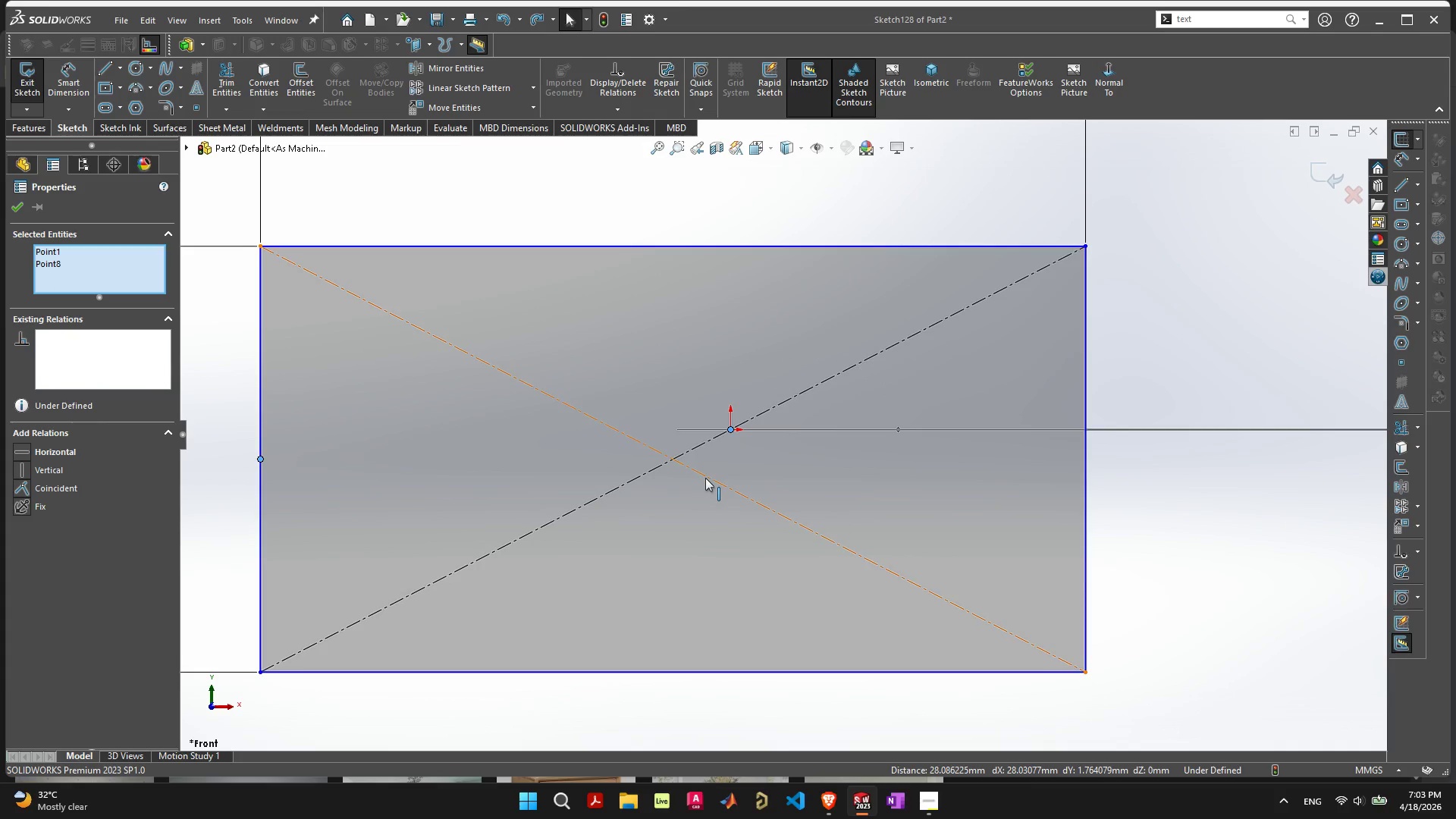 
left_click([697, 447])
 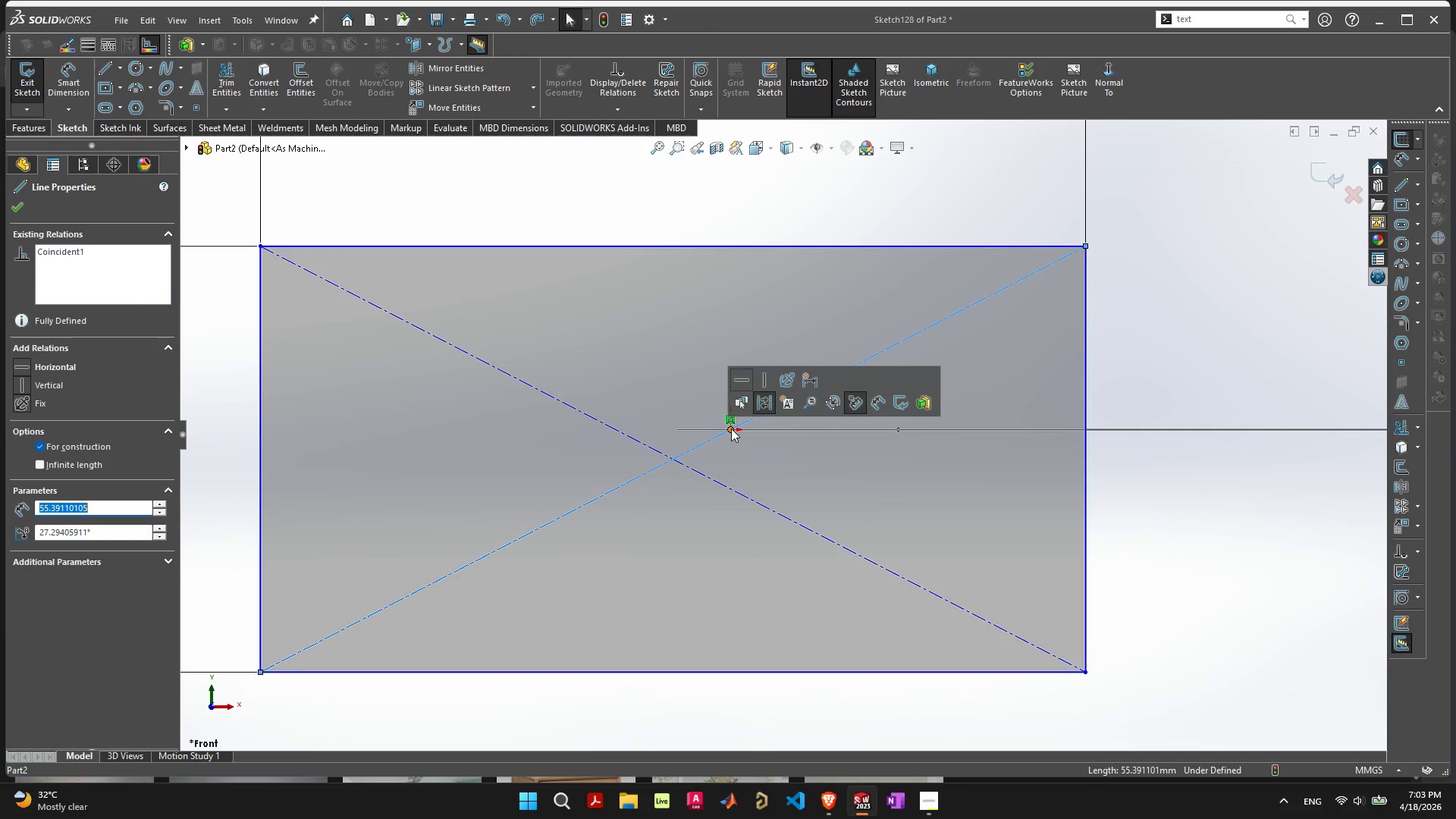 
left_click([729, 422])
 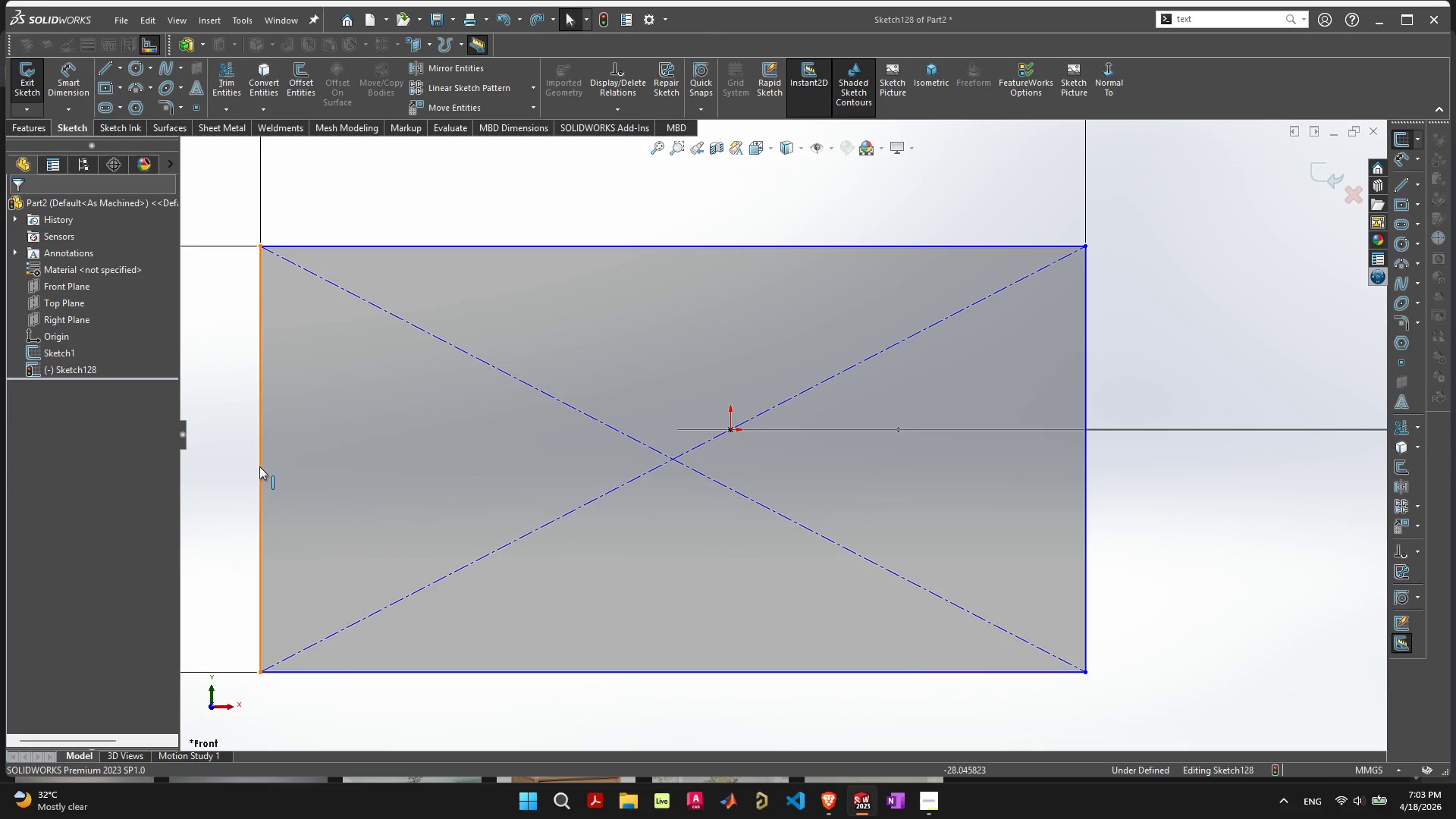 
left_click([260, 459])
 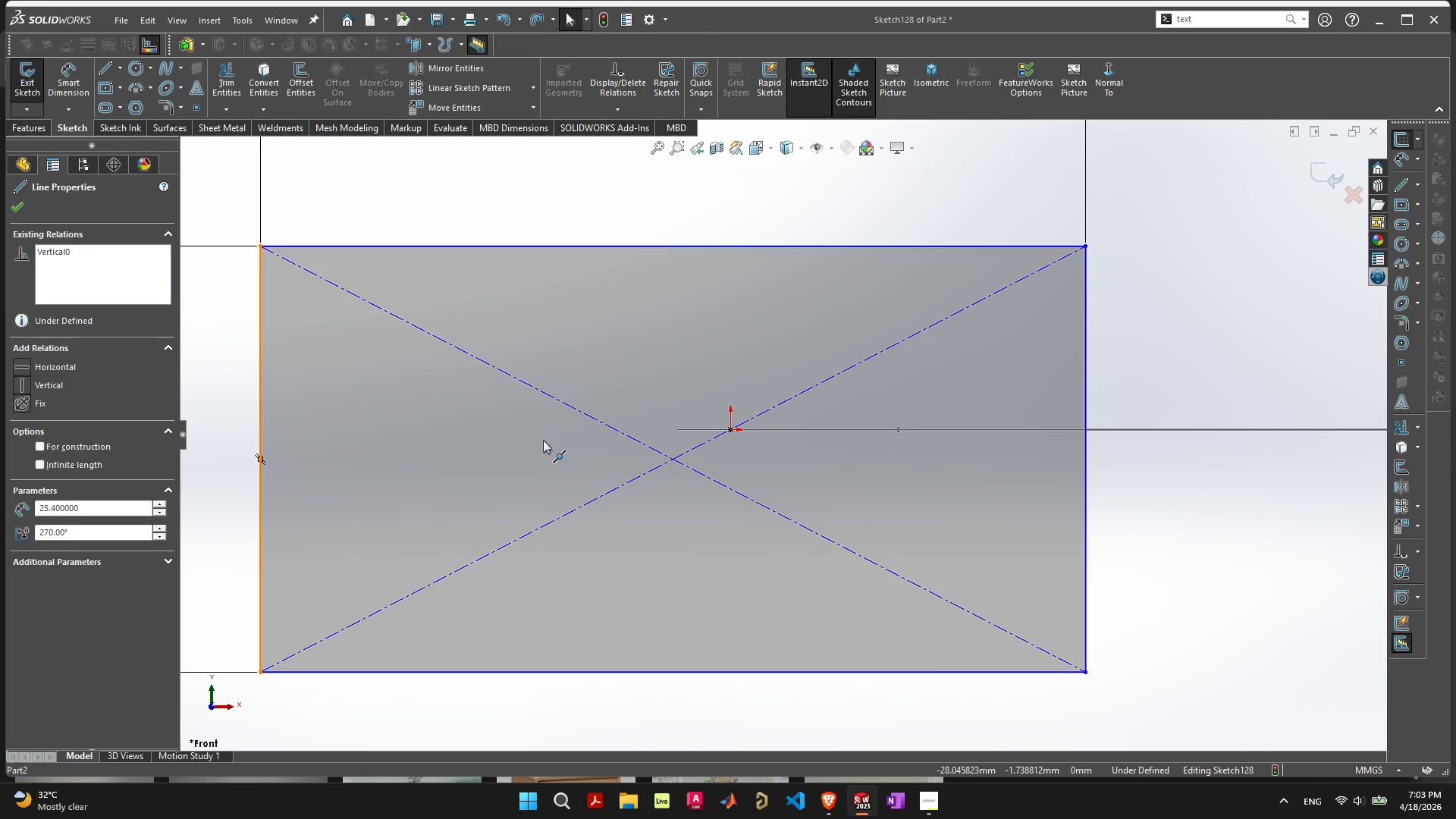 
hold_key(key=ControlLeft, duration=1.16)
left_click([730, 428])
 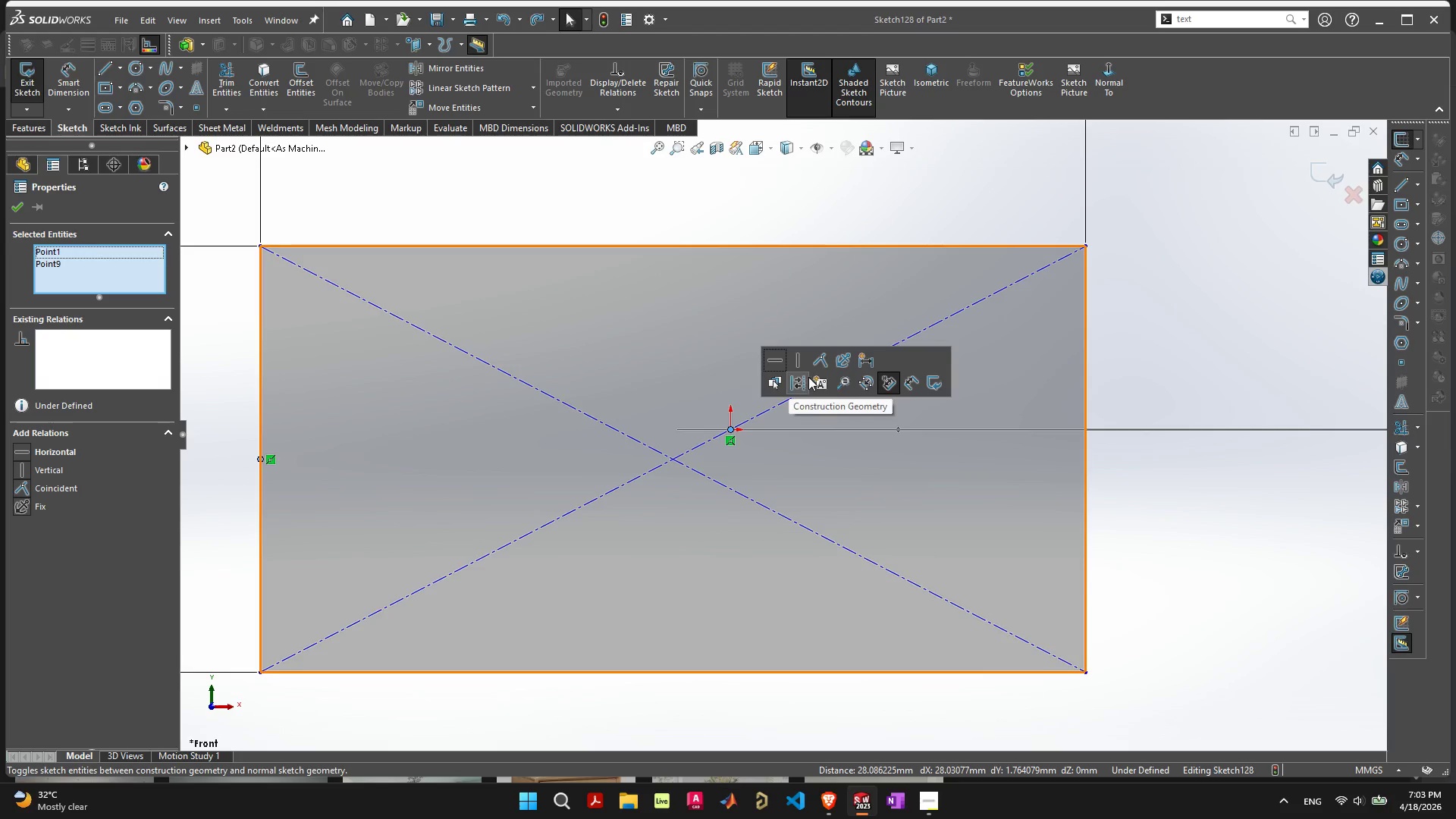 
left_click([822, 357])
 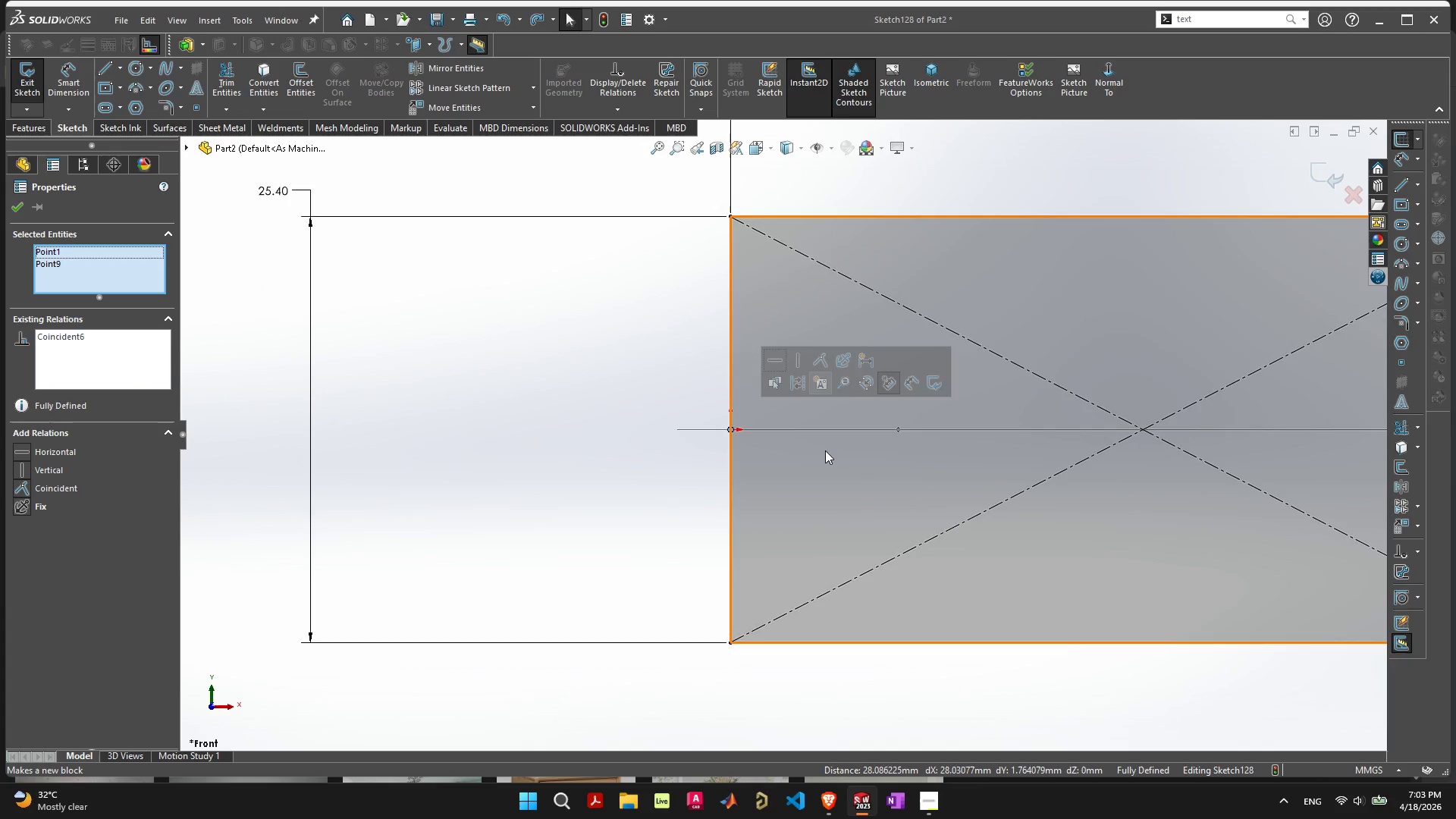 
left_click([970, 477])
 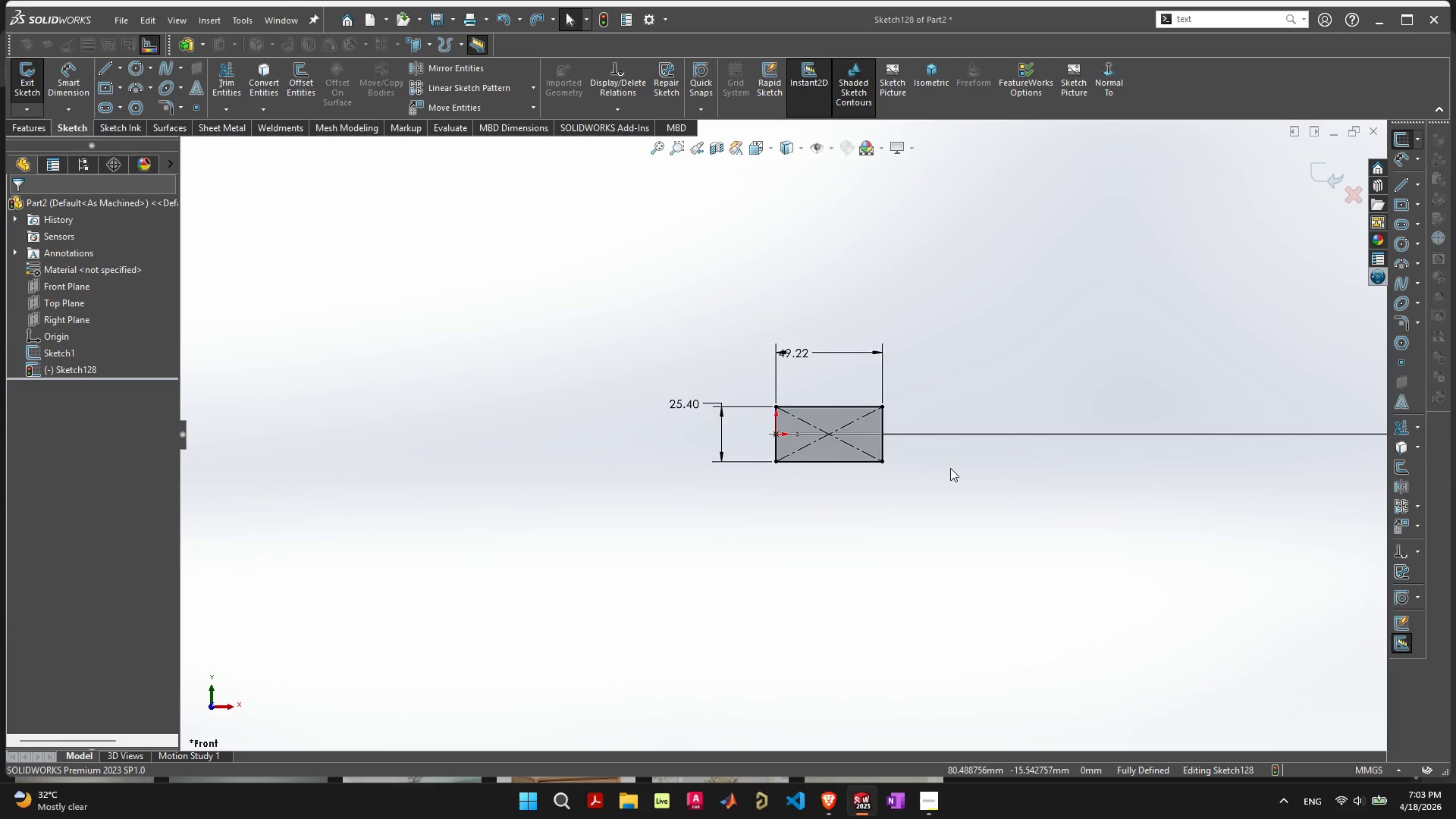 
scroll: coordinate [948, 474], scroll_direction: down, amount: 13.0
 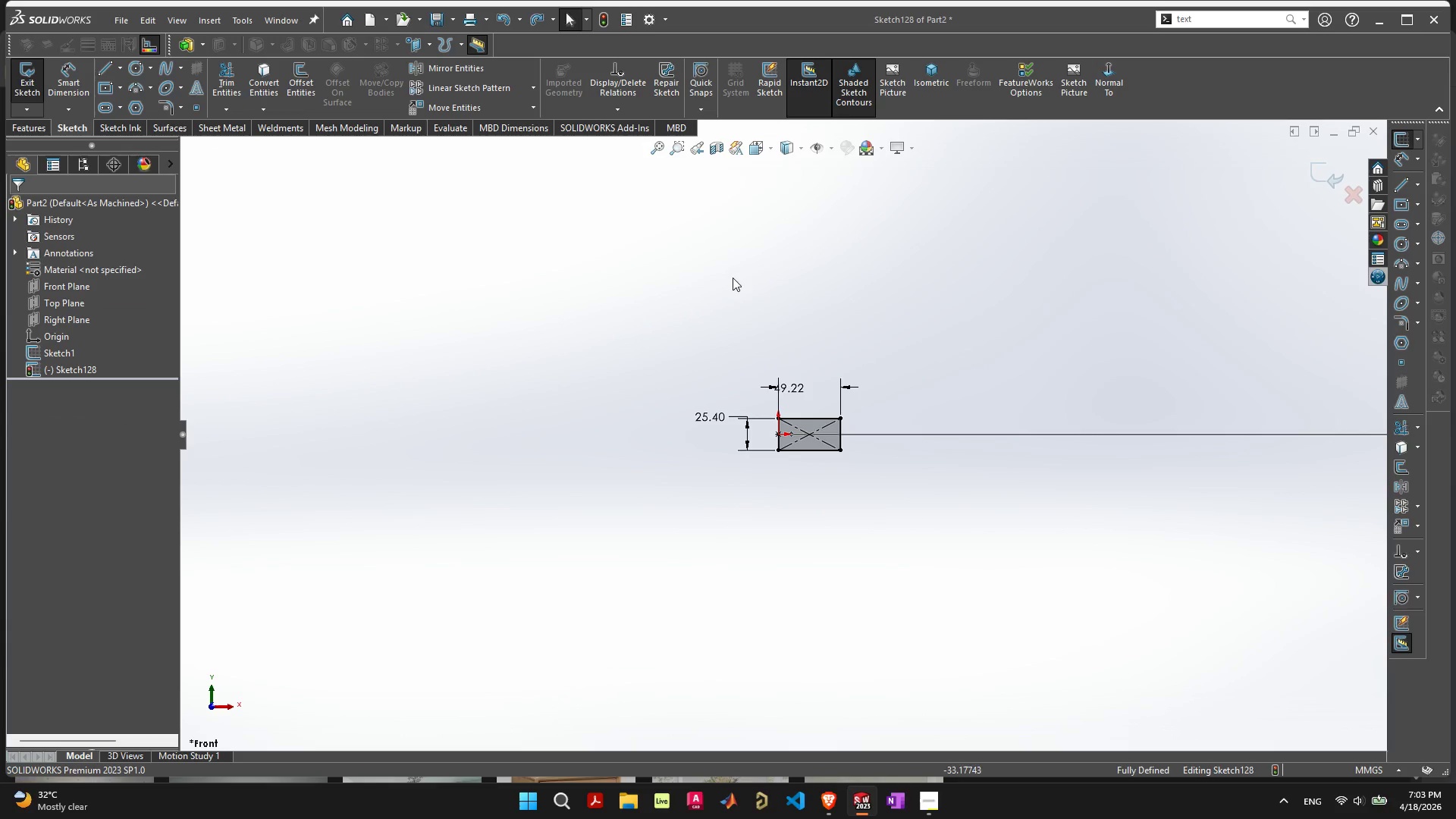 
scroll: coordinate [871, 579], scroll_direction: none, amount: 0.0
 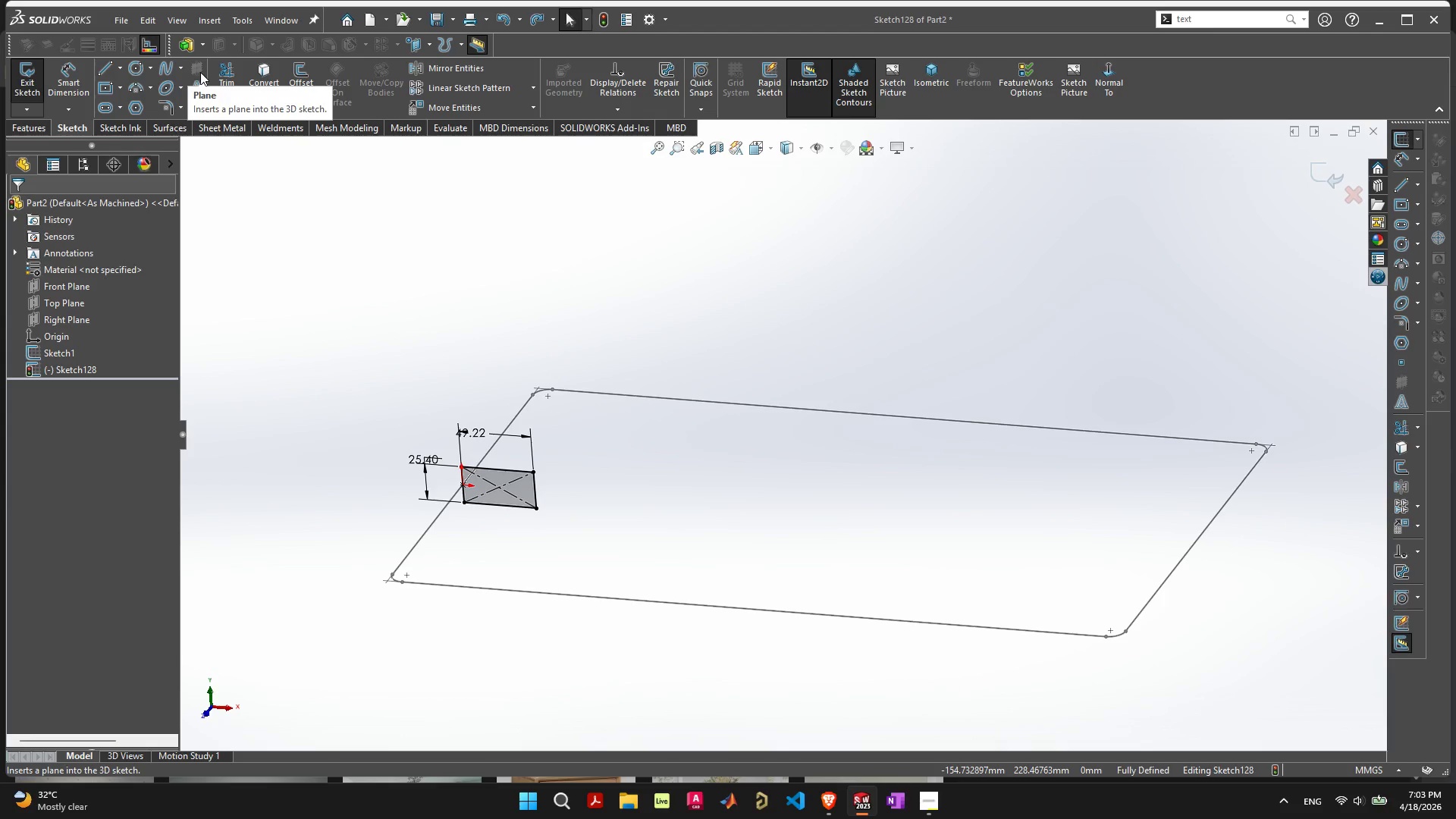 
wait(9.51)
 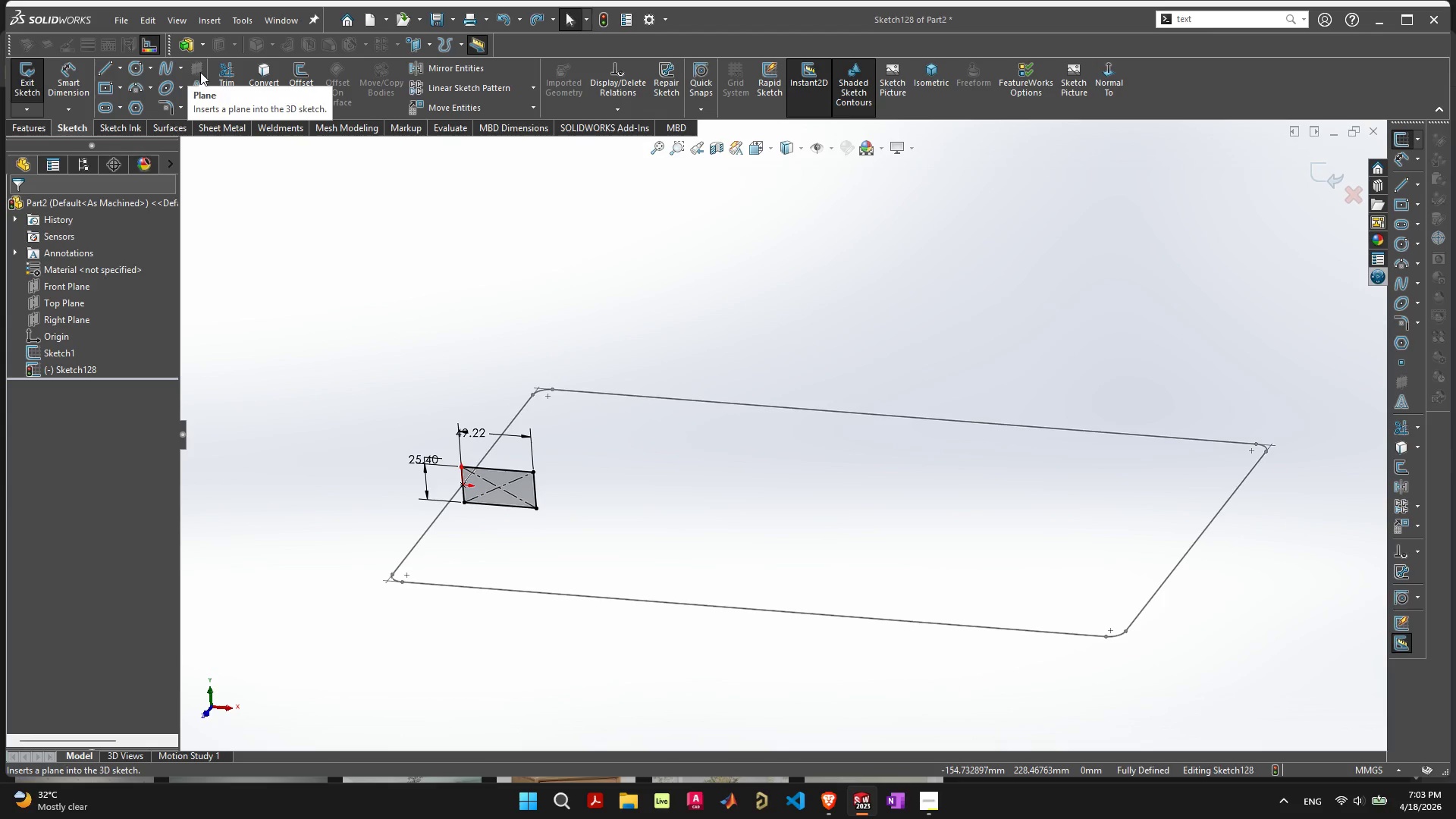 
left_click([27, 126])
 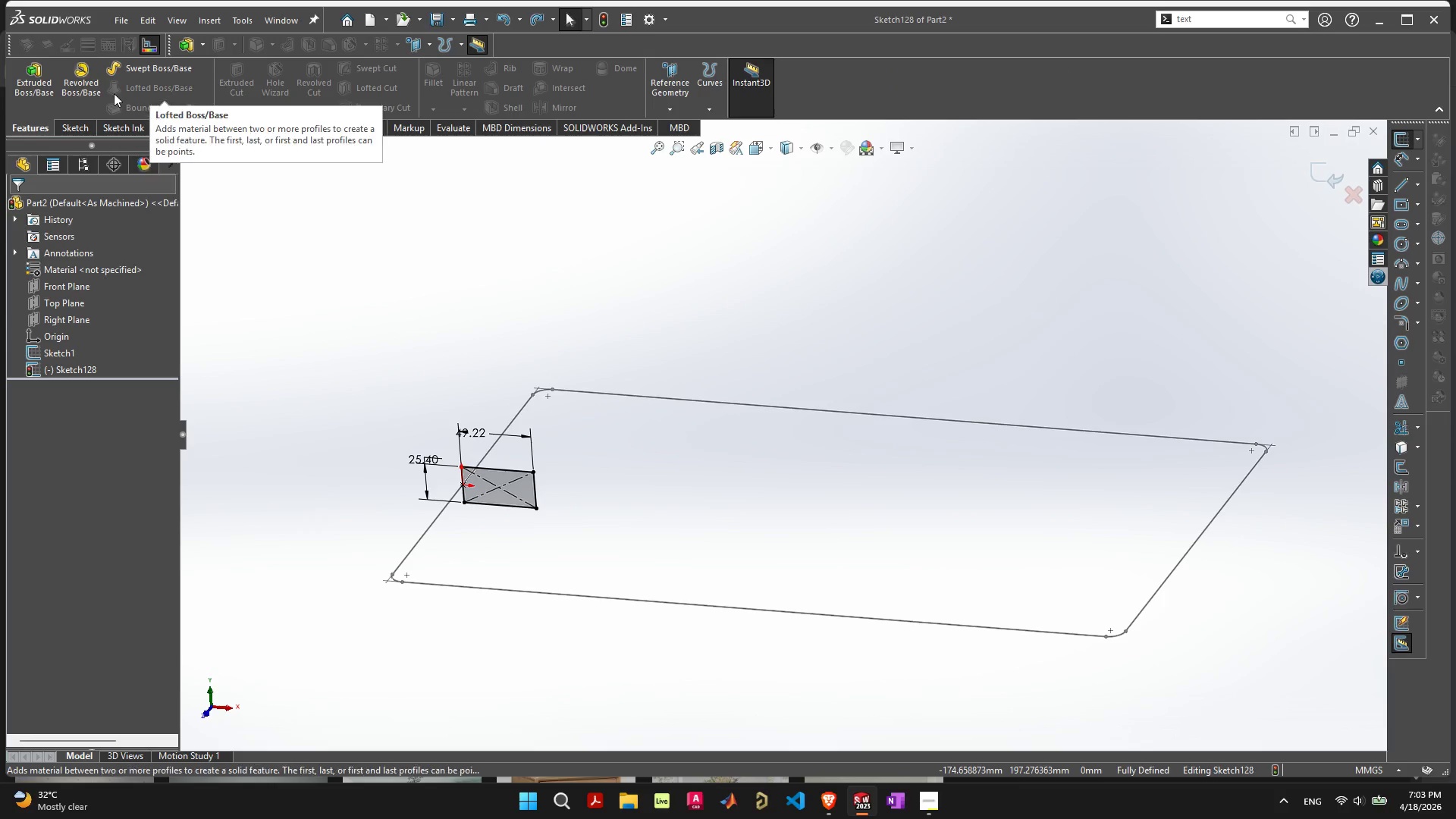 
left_click([136, 71])
 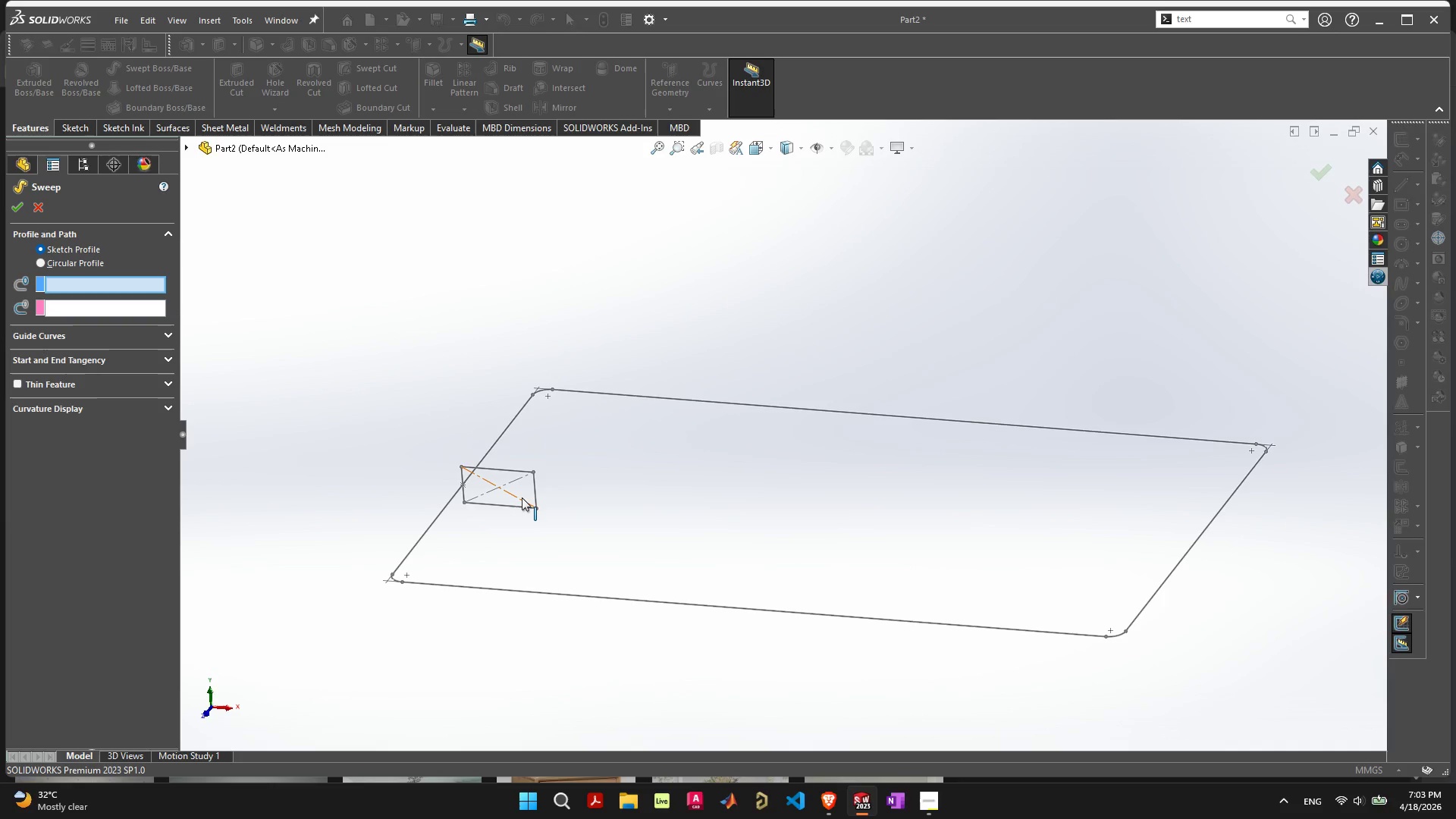 
wait(5.58)
 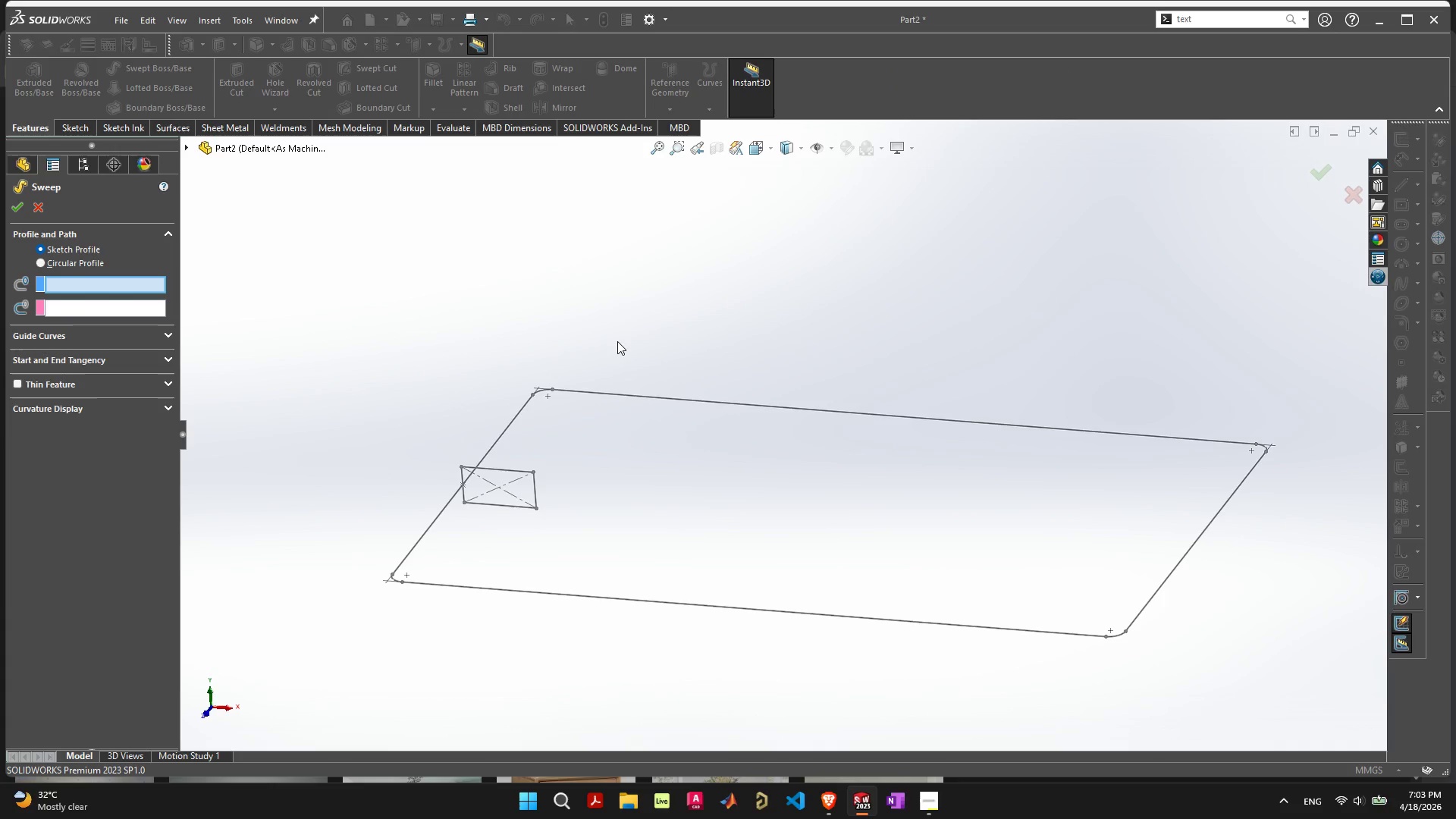 
left_click([534, 484])
 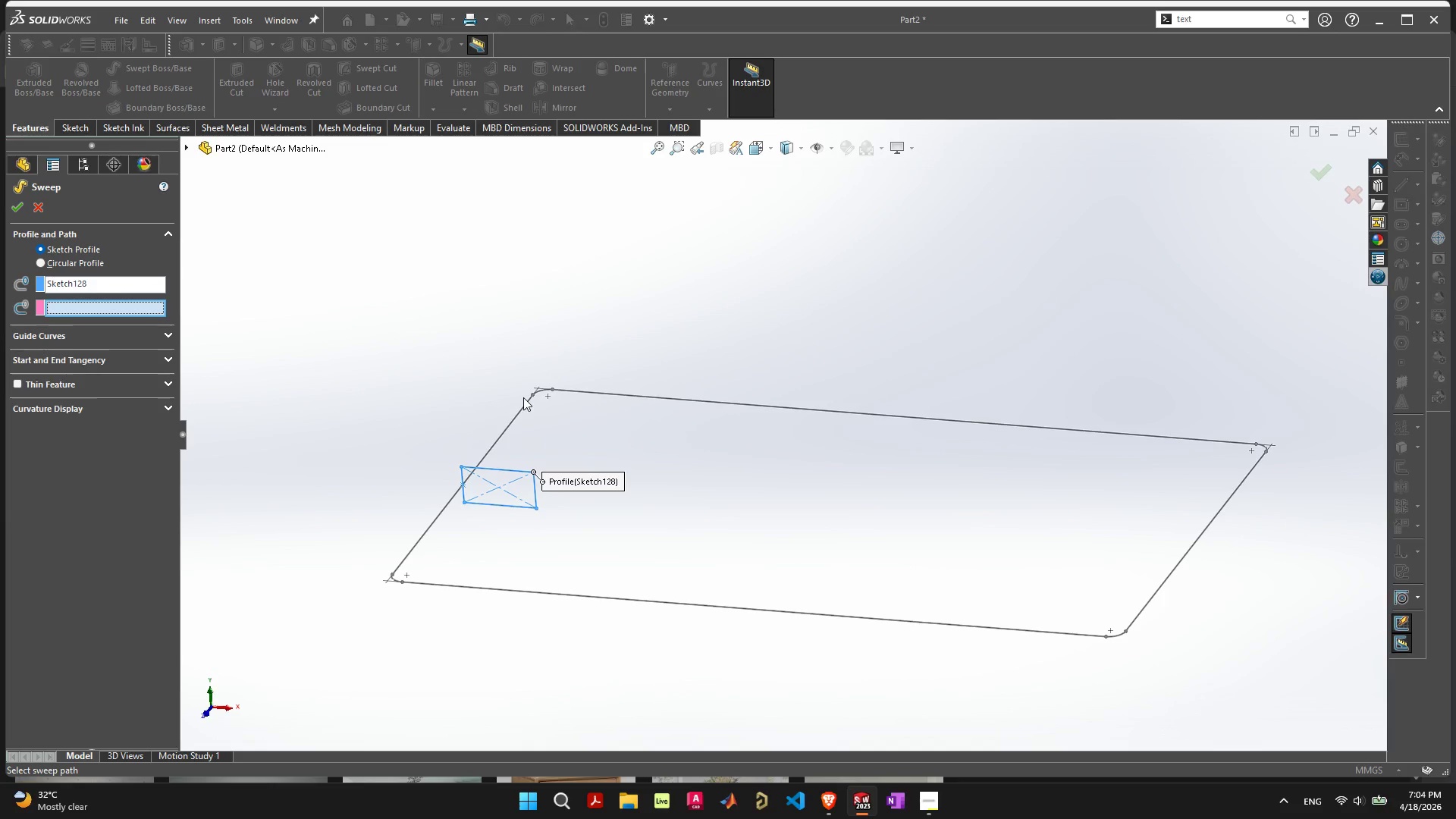 
left_click([510, 422])
 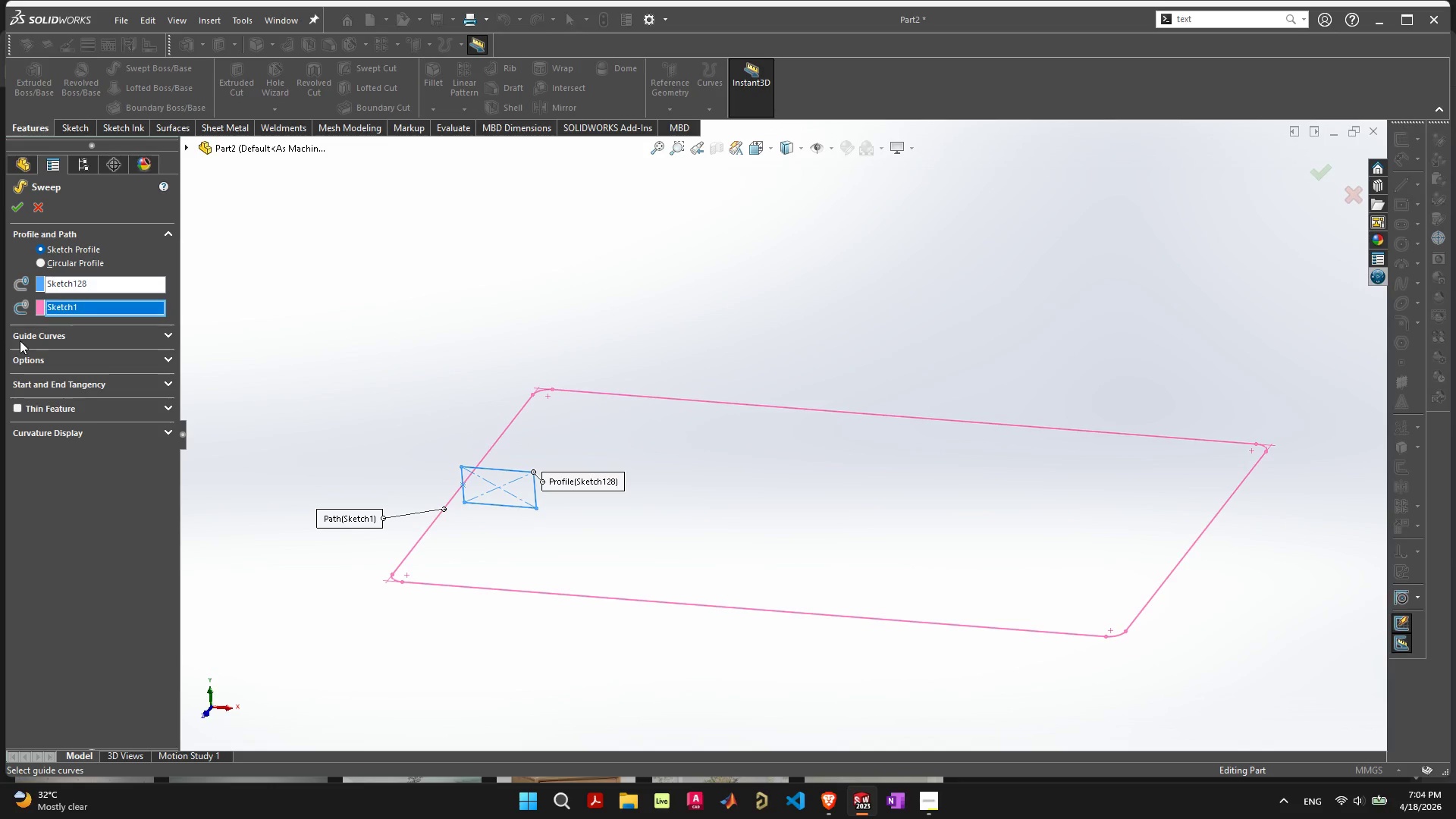 
left_click([95, 340])
 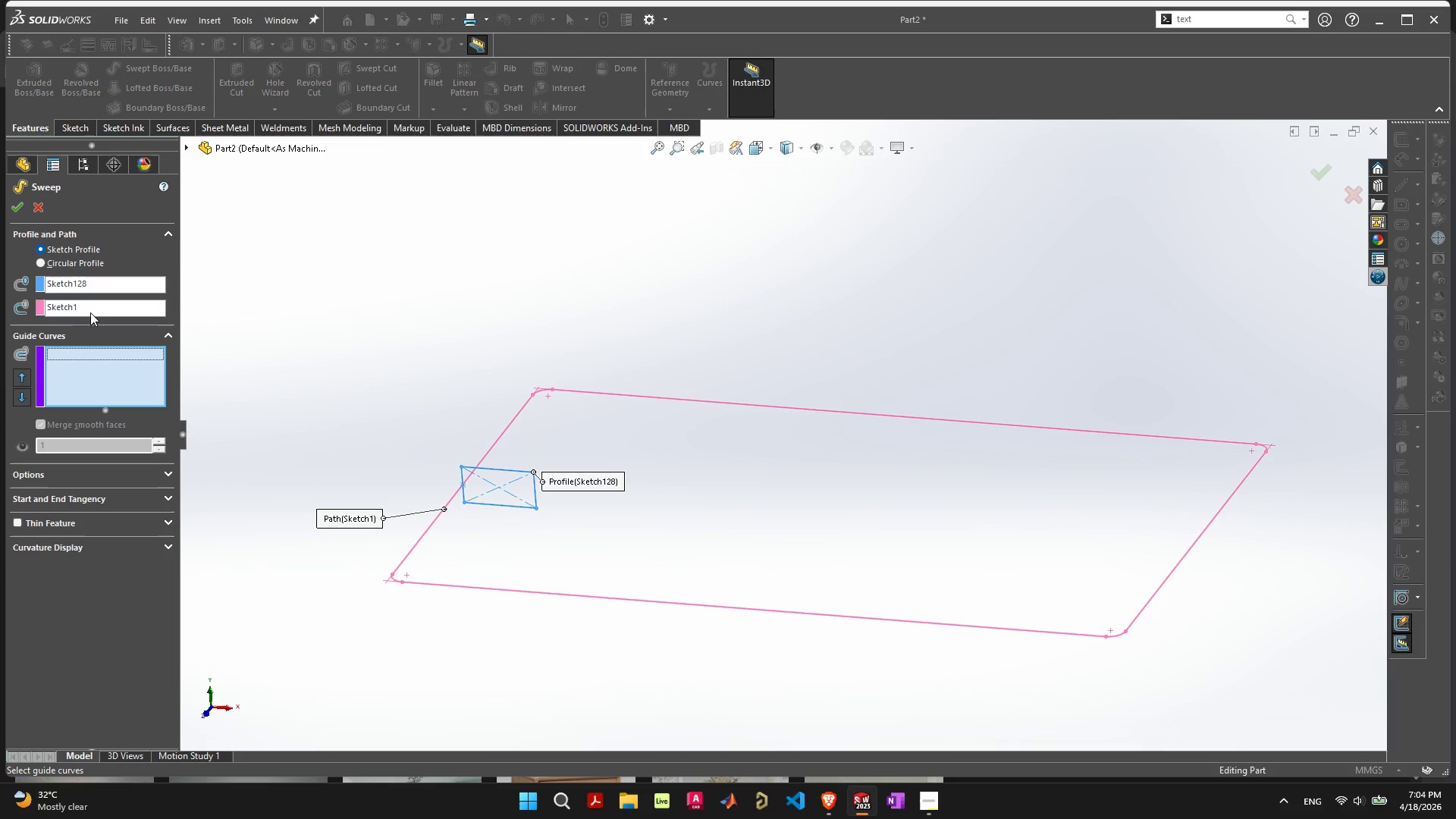 
wait(7.5)
 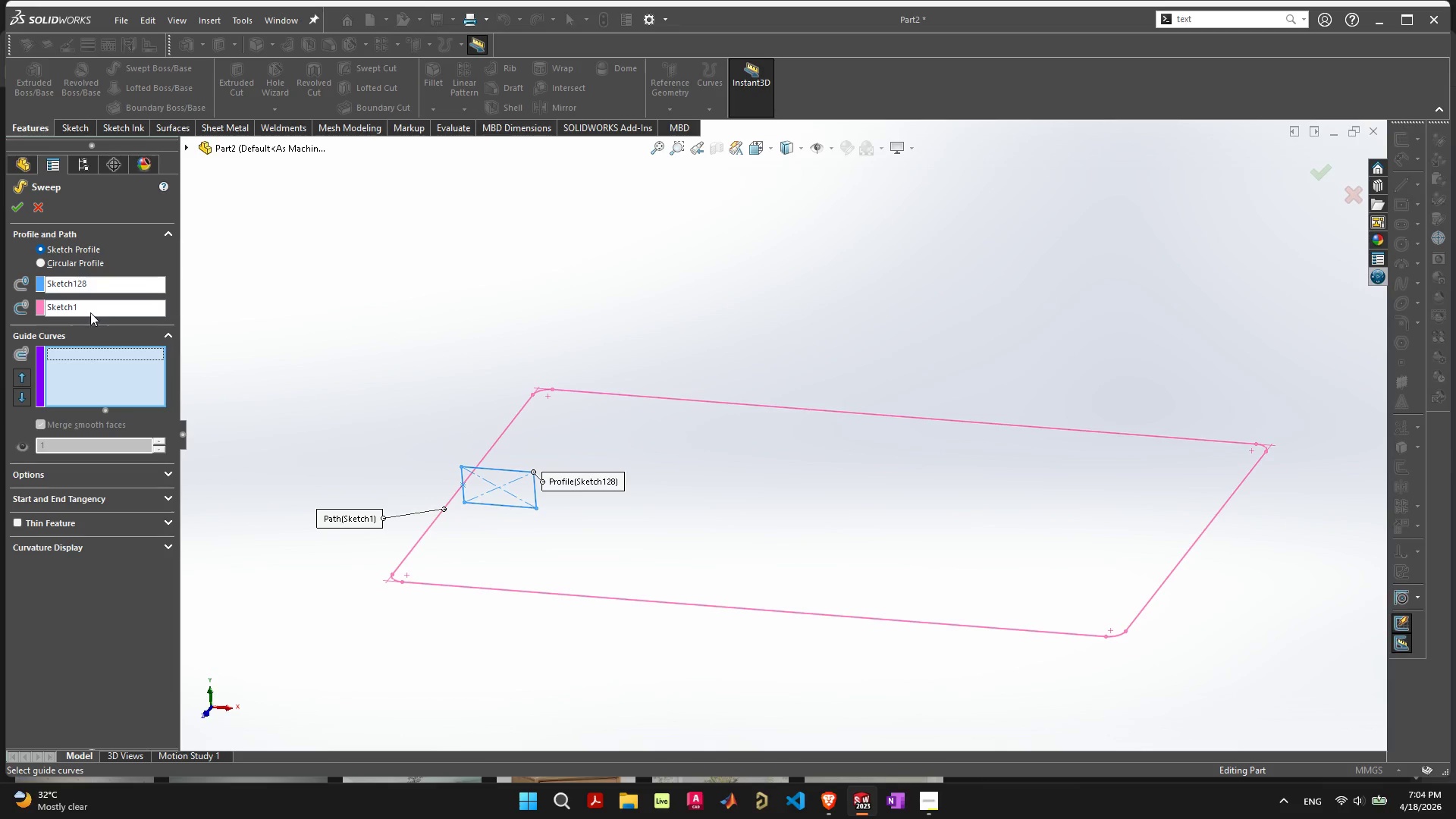 
left_click([89, 475])
 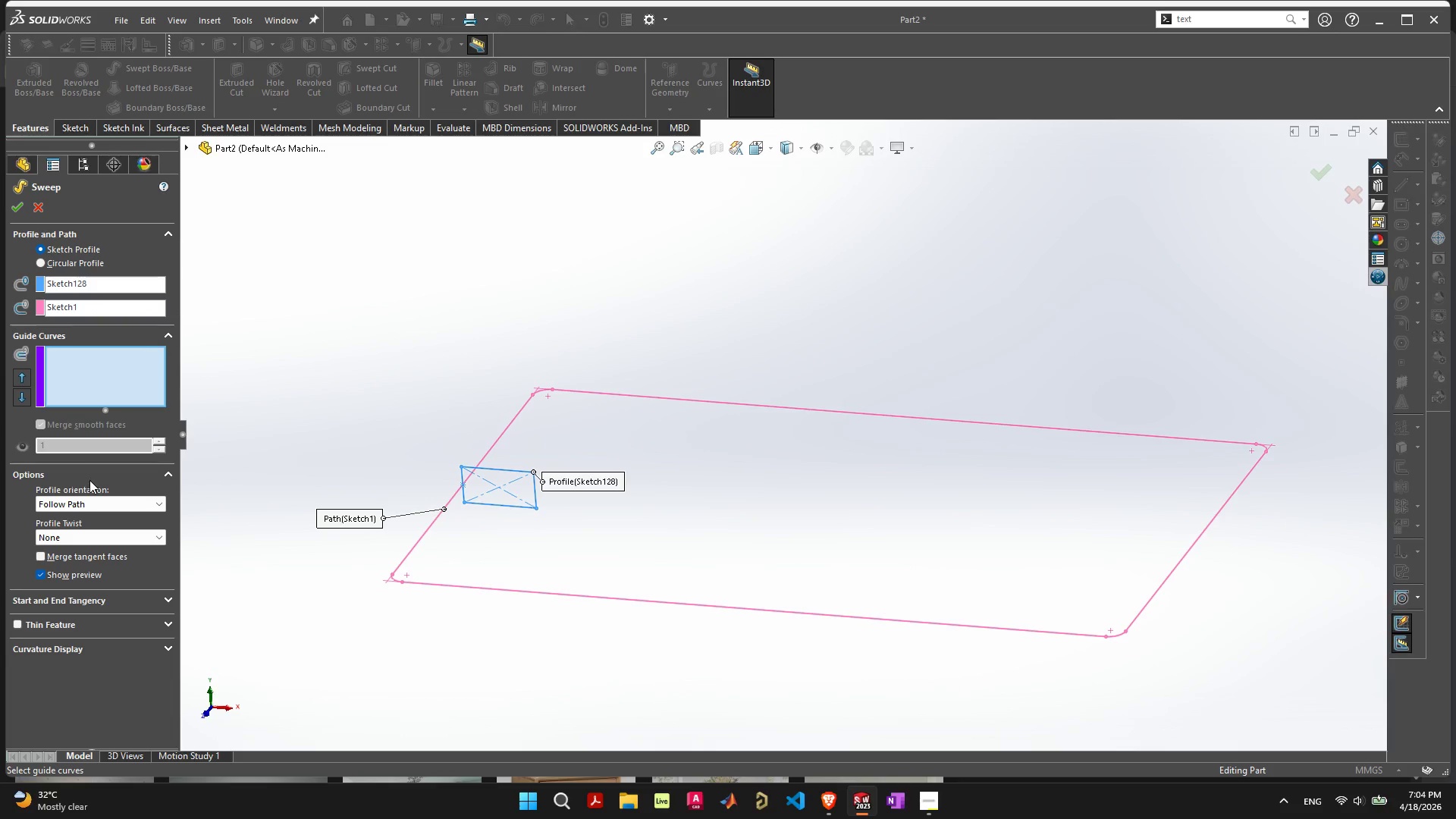 
left_click([96, 508])
 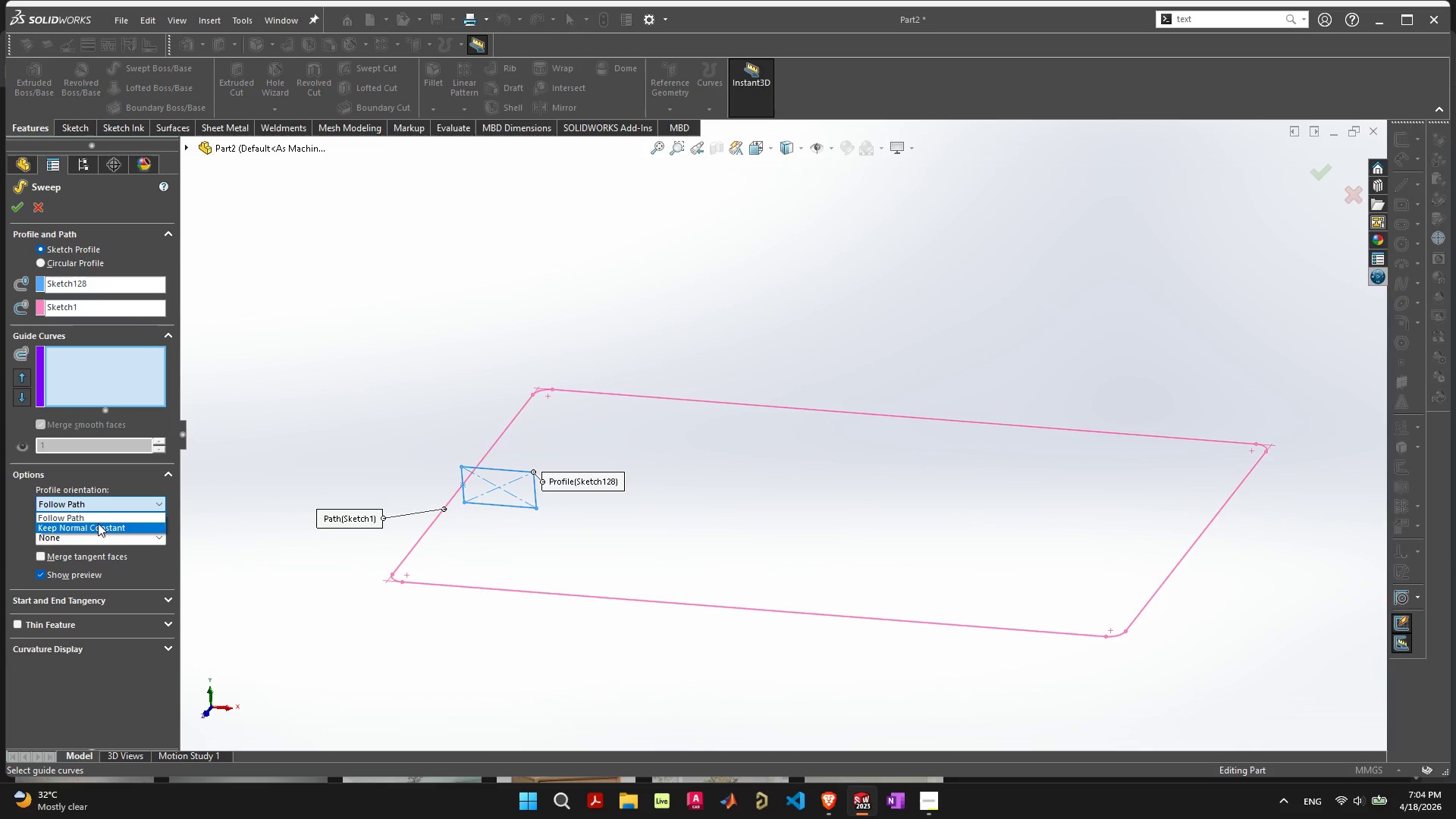 
left_click([98, 523])
 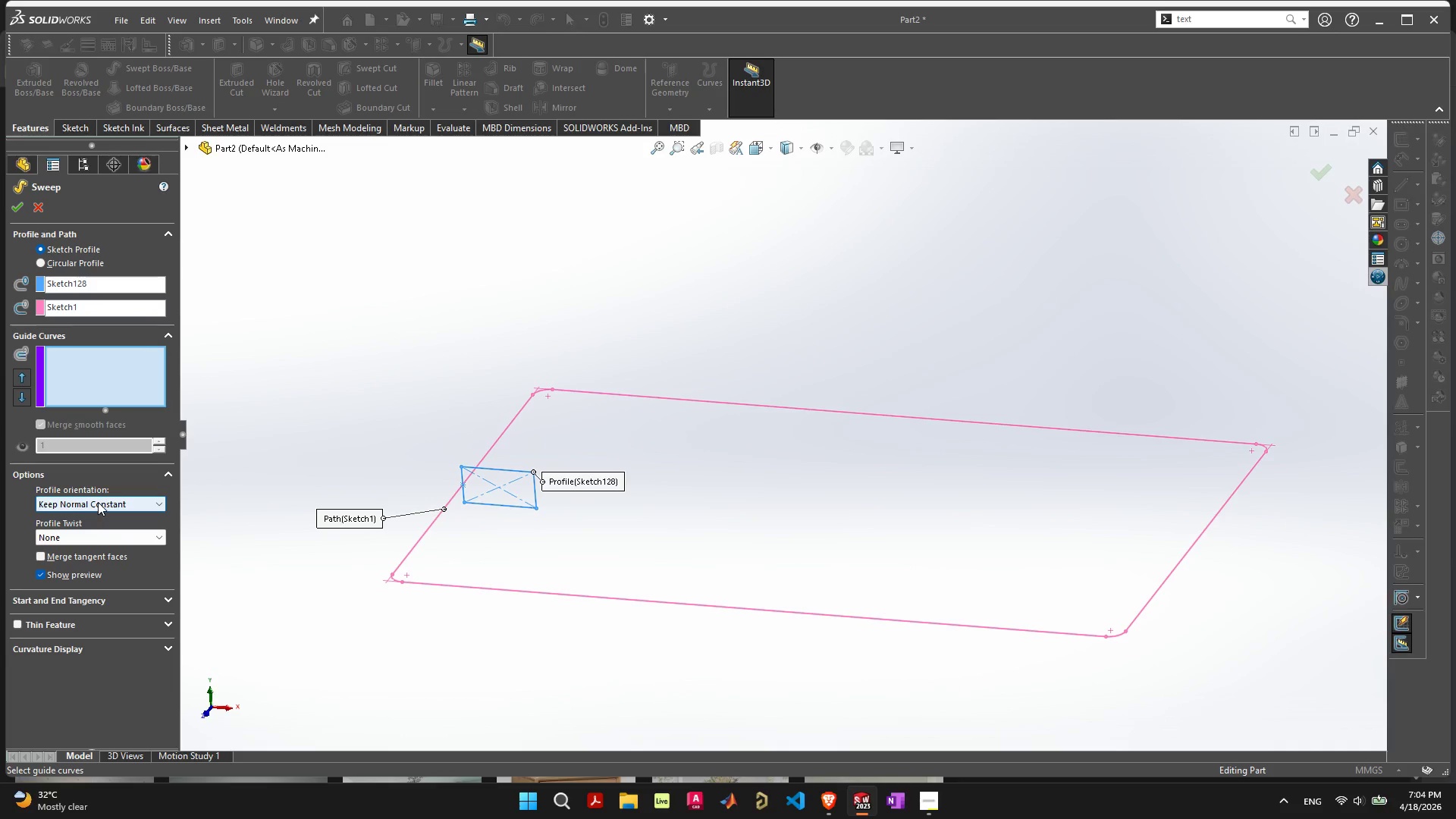 
left_click([94, 537])
 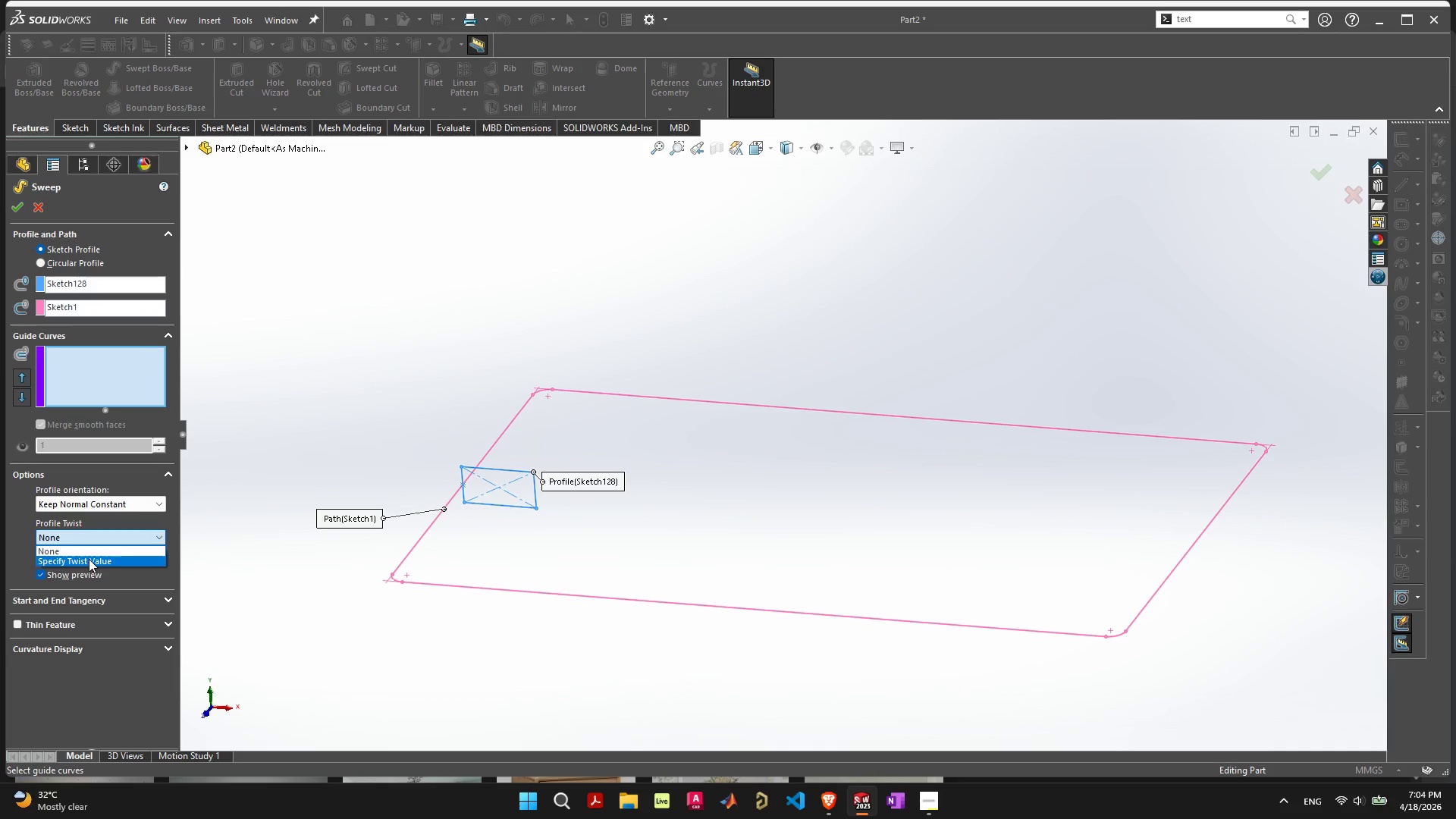 
left_click([89, 559])
 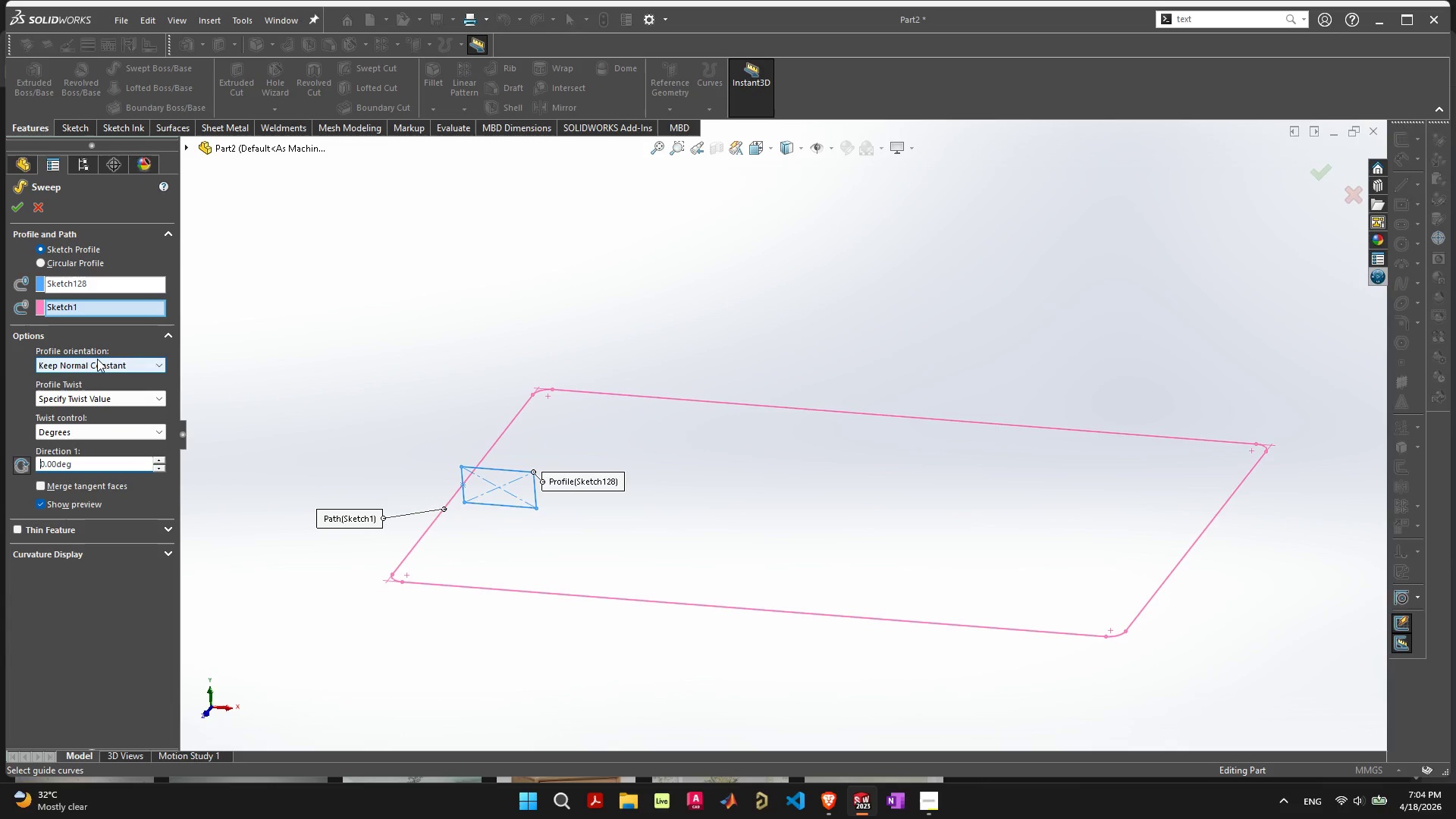 
left_click([100, 362])
 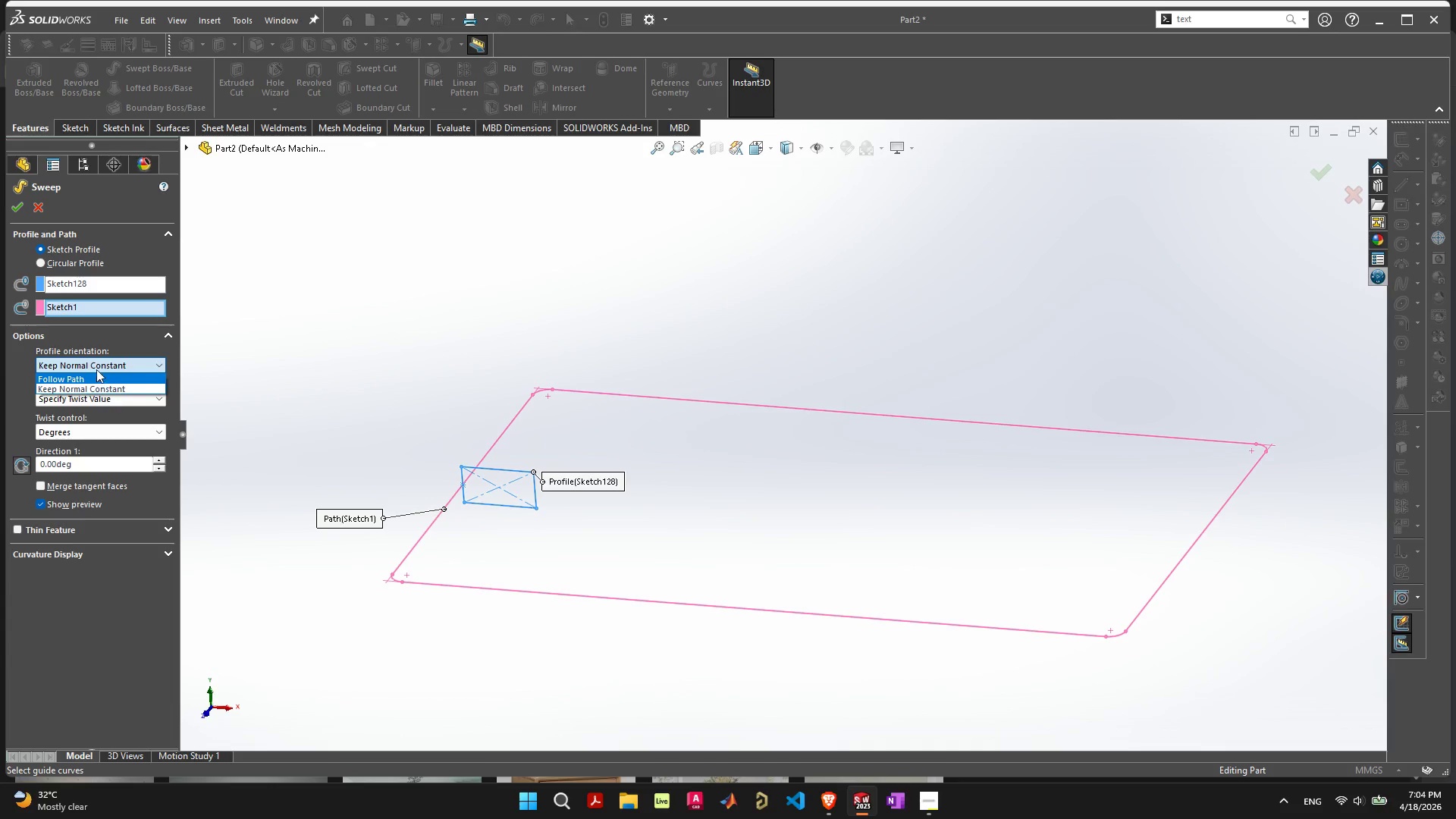 
left_click([96, 362])
 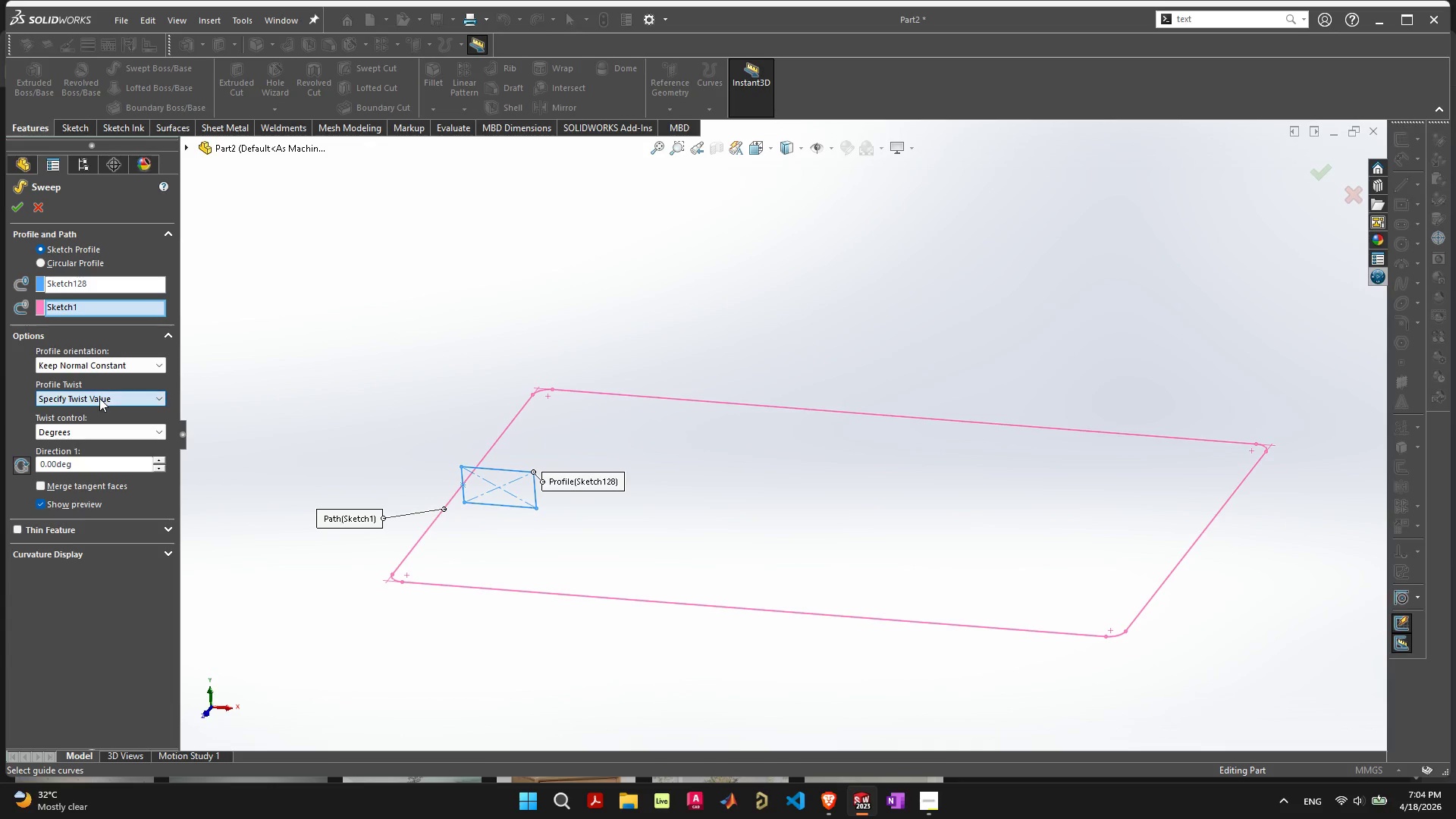 
double_click([99, 398])
 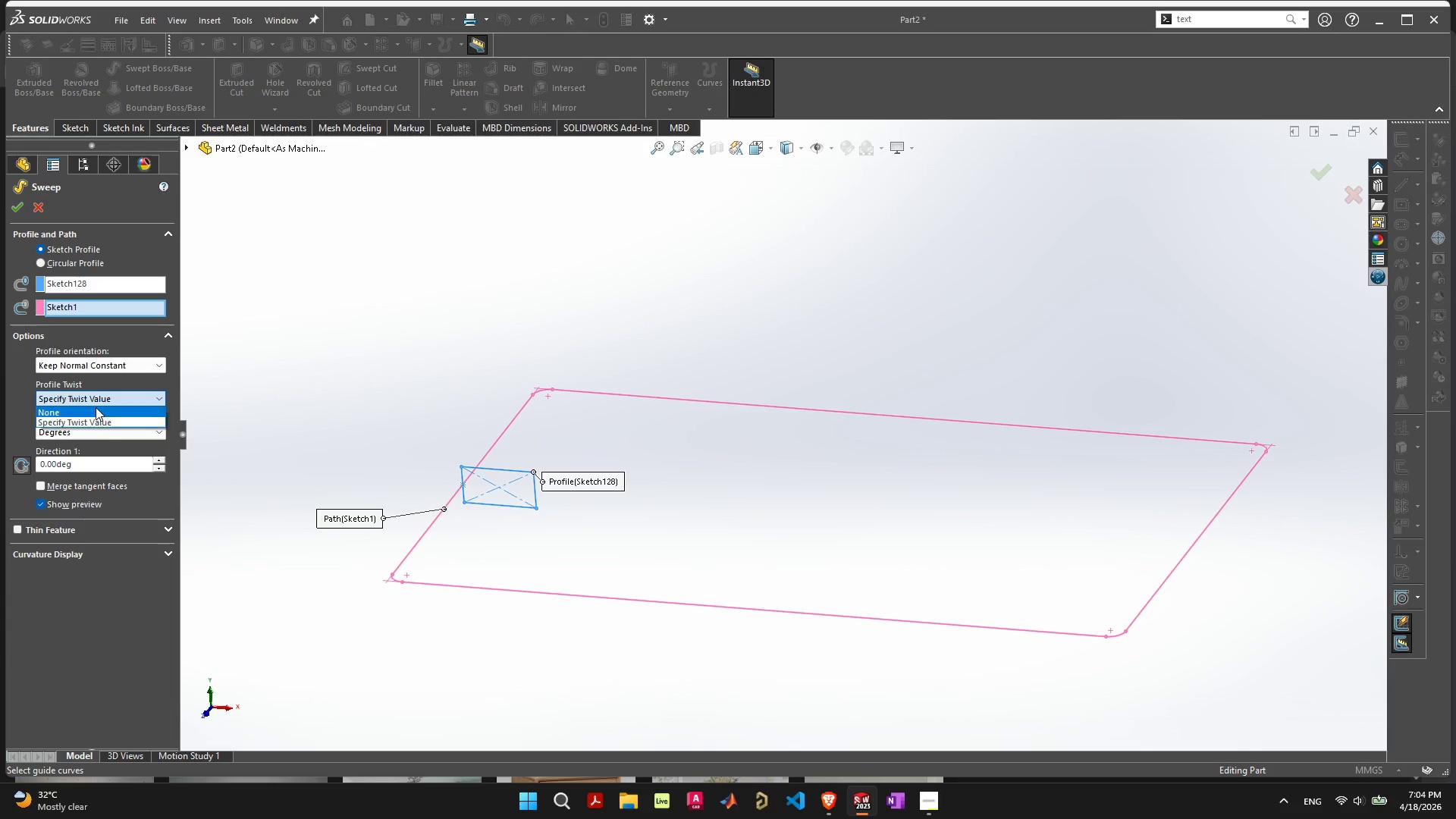 
triple_click([96, 407])
 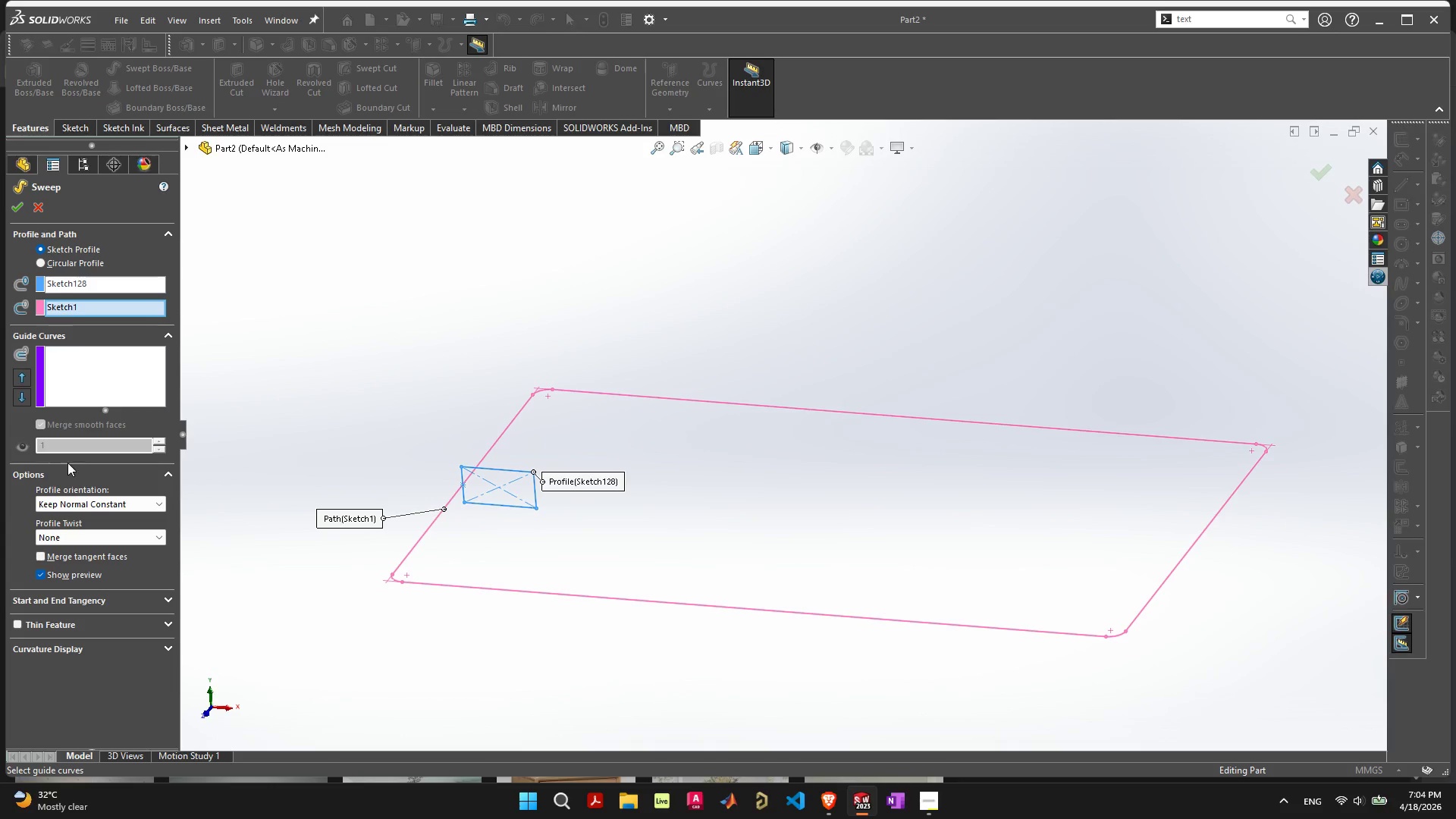 
left_click([90, 378])
 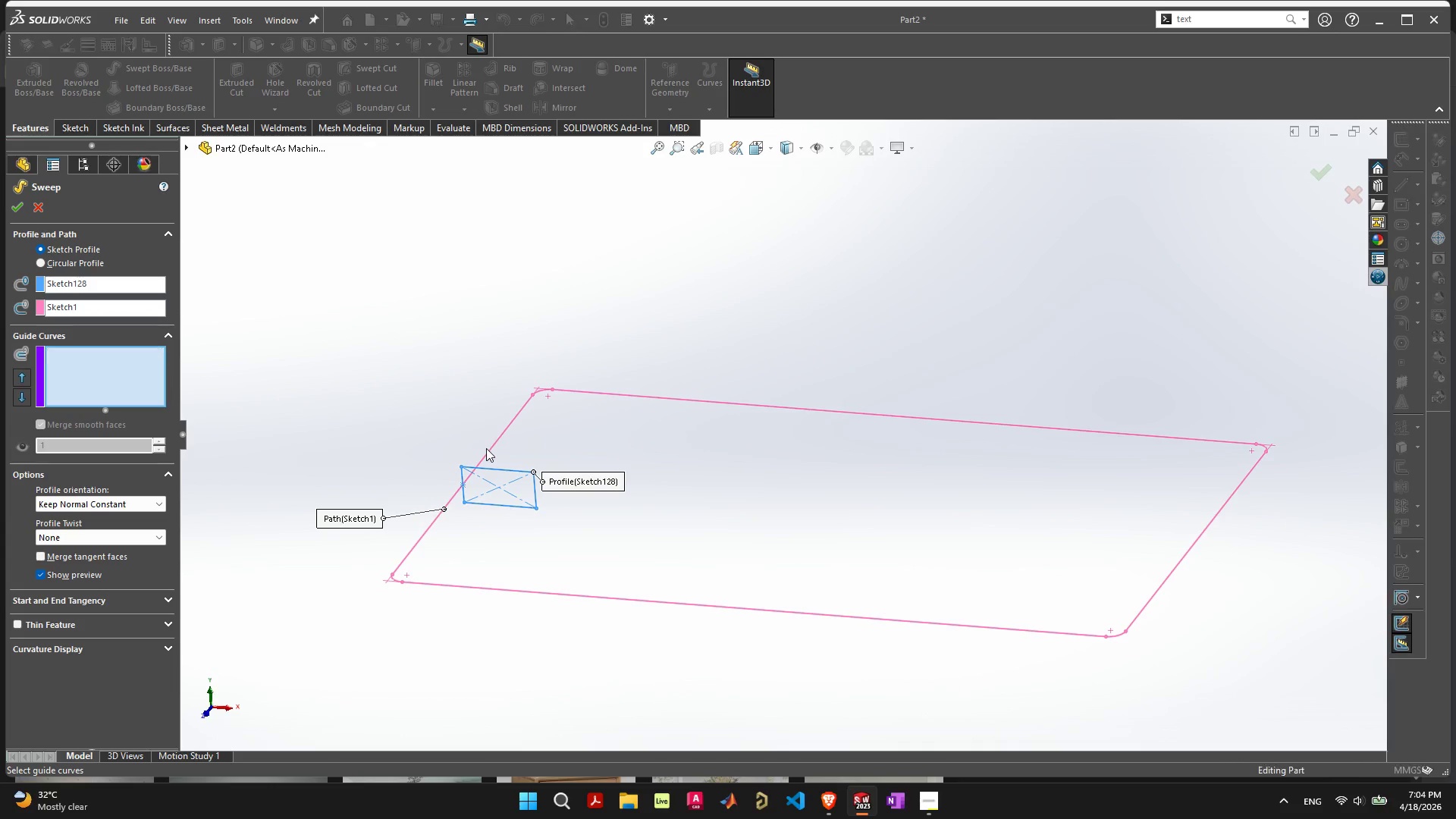 
double_click([489, 449])
 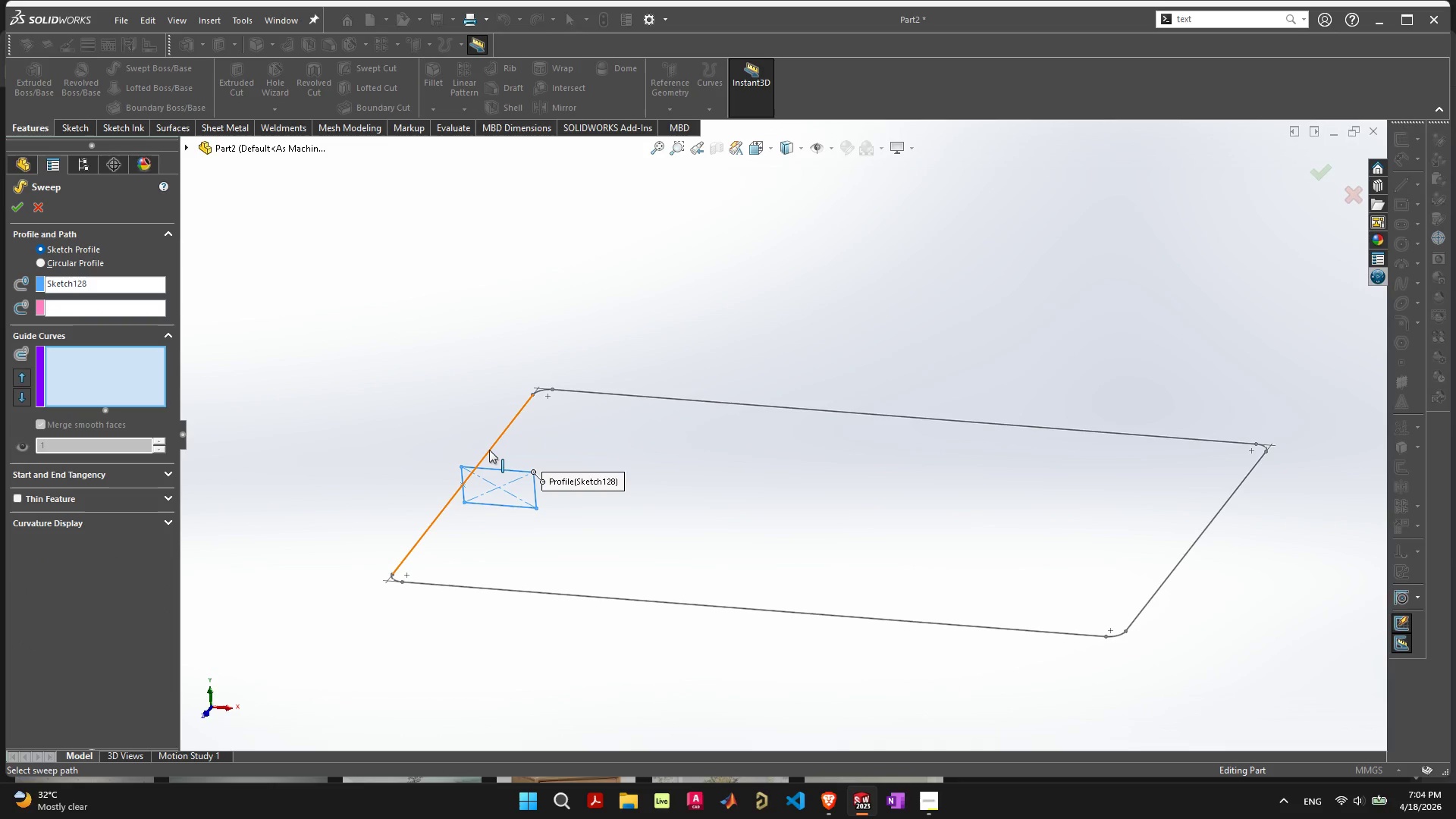 
left_click([489, 450])
 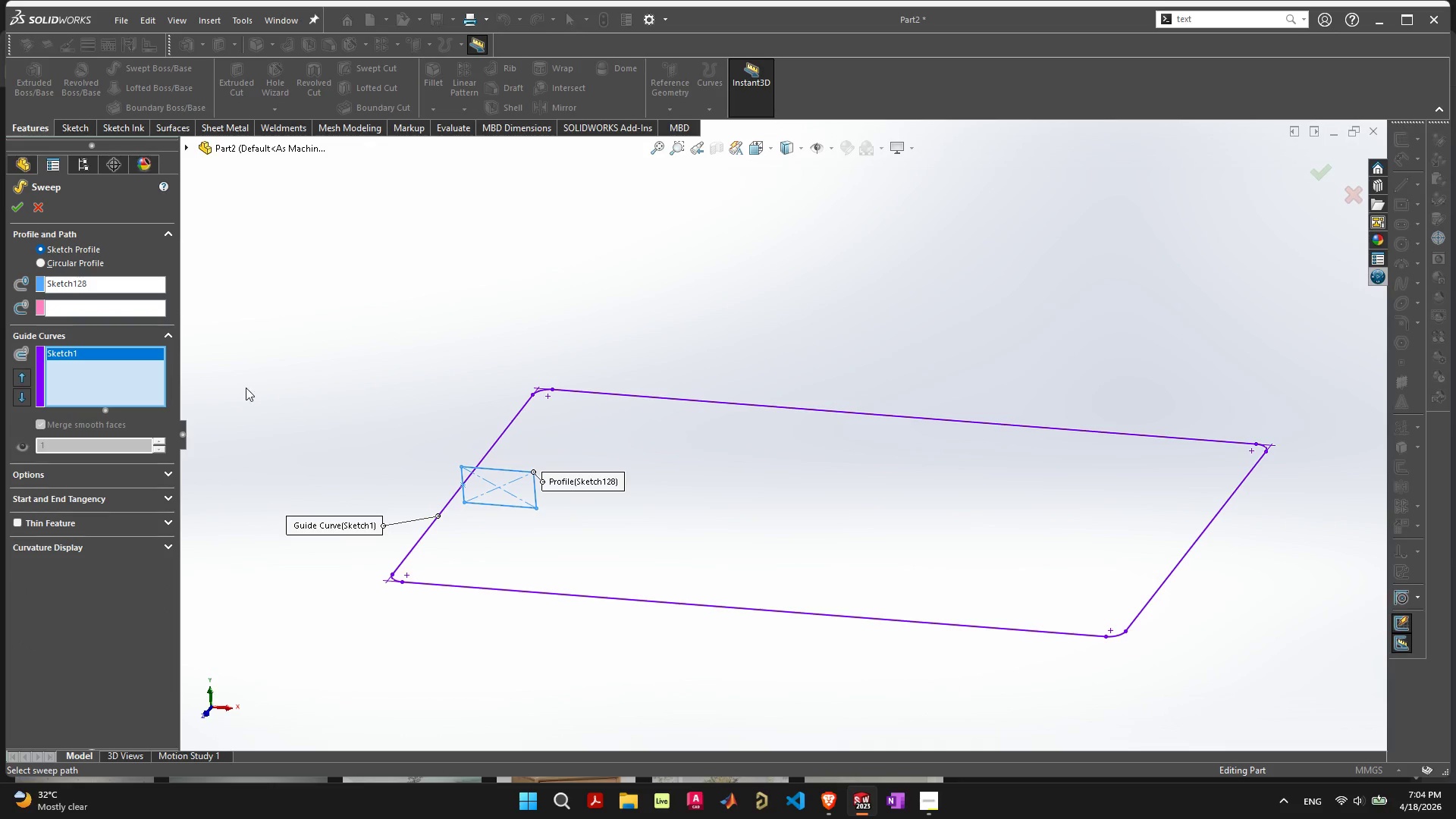 
left_click([105, 305])
 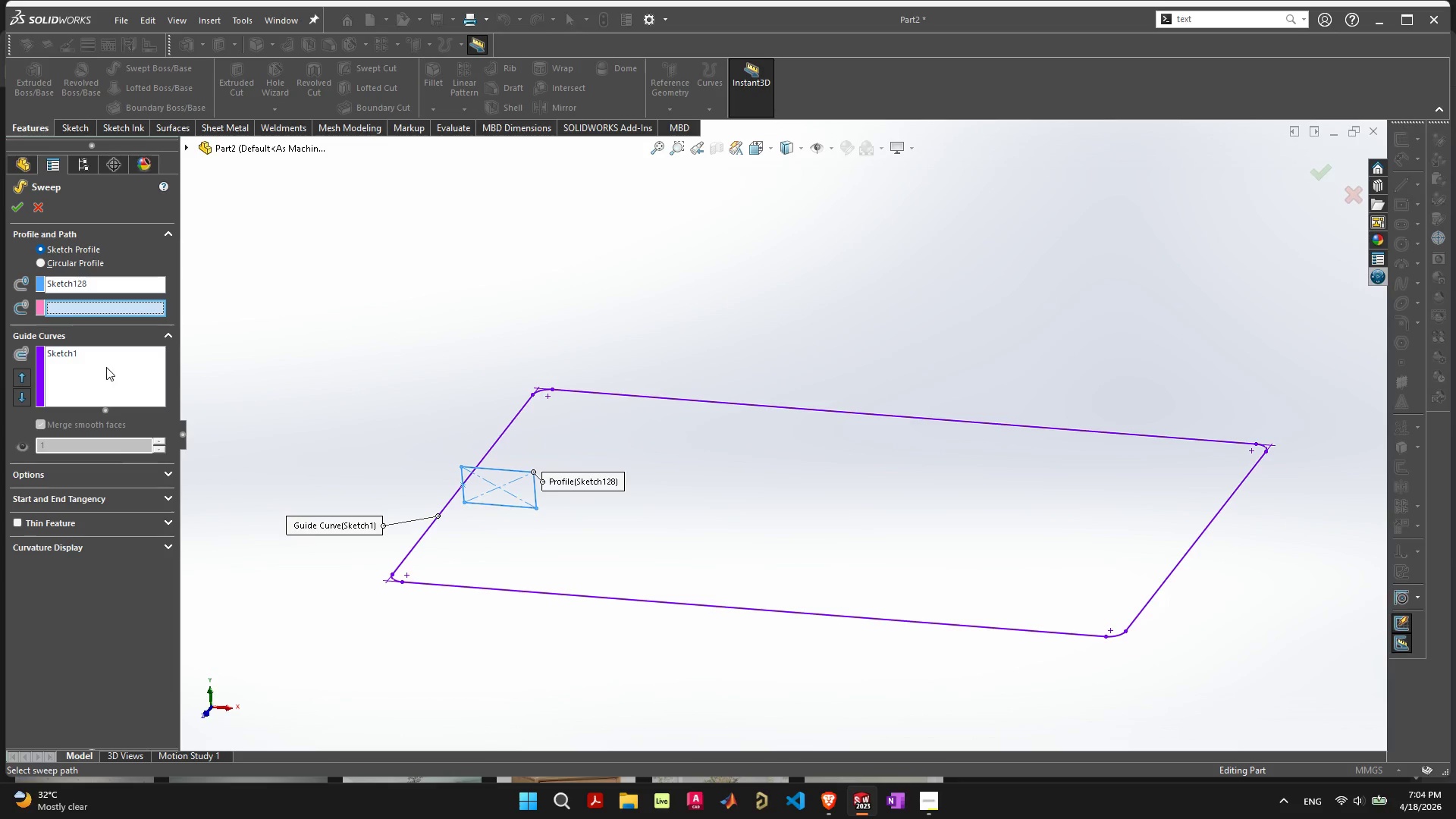 
left_click([102, 595])
 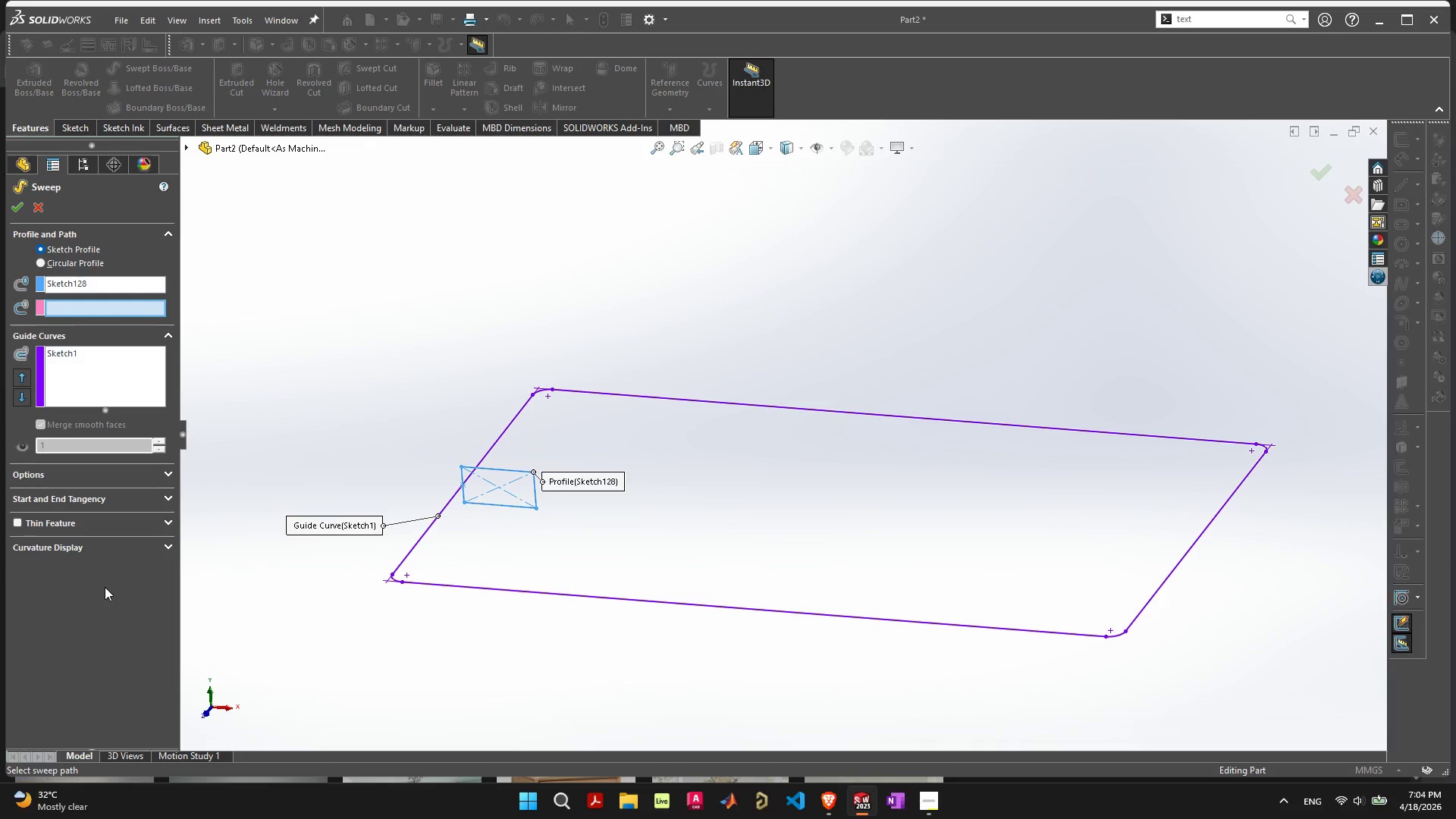 
wait(7.84)
 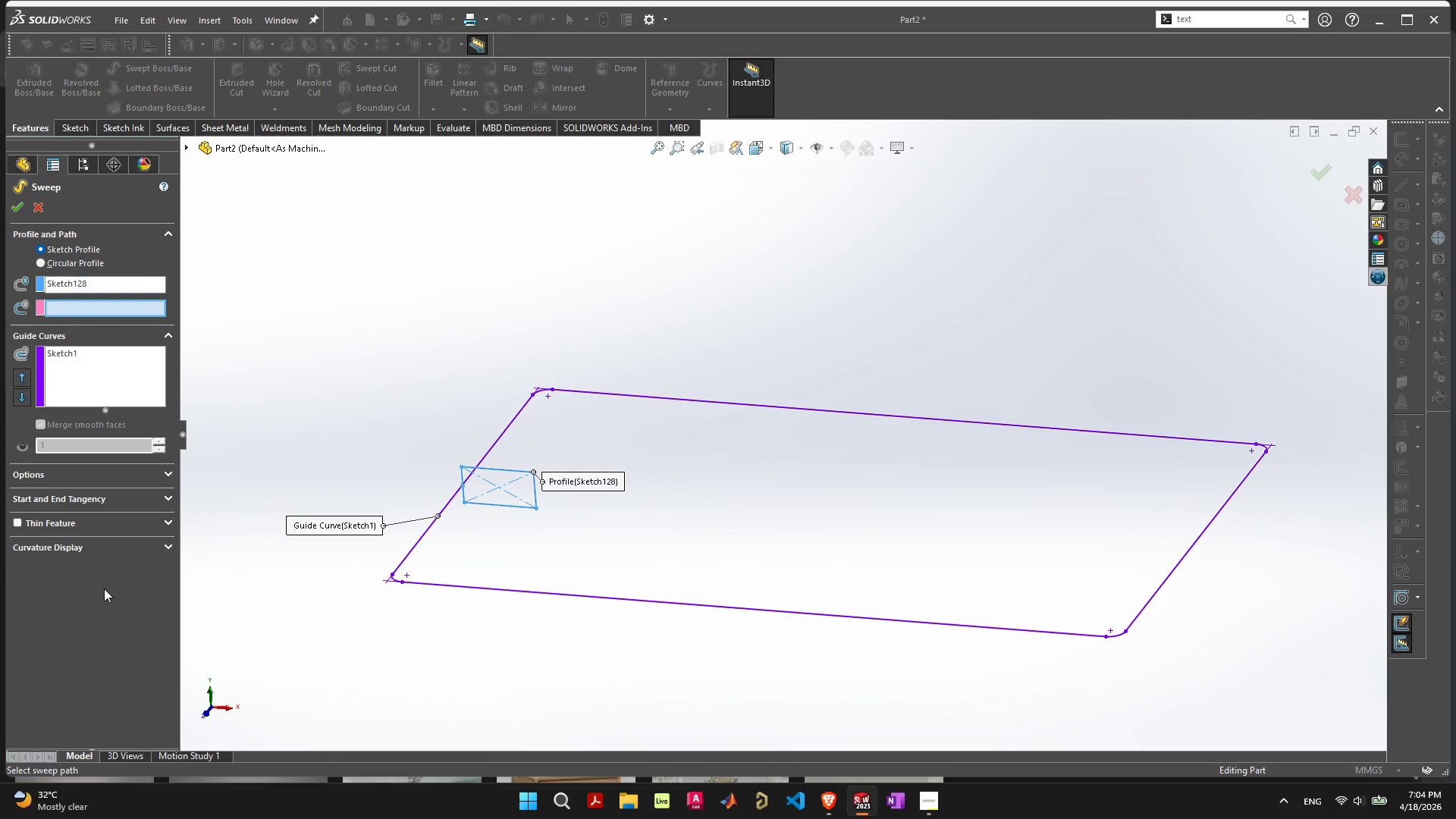 
mouse_move([74, 447])
 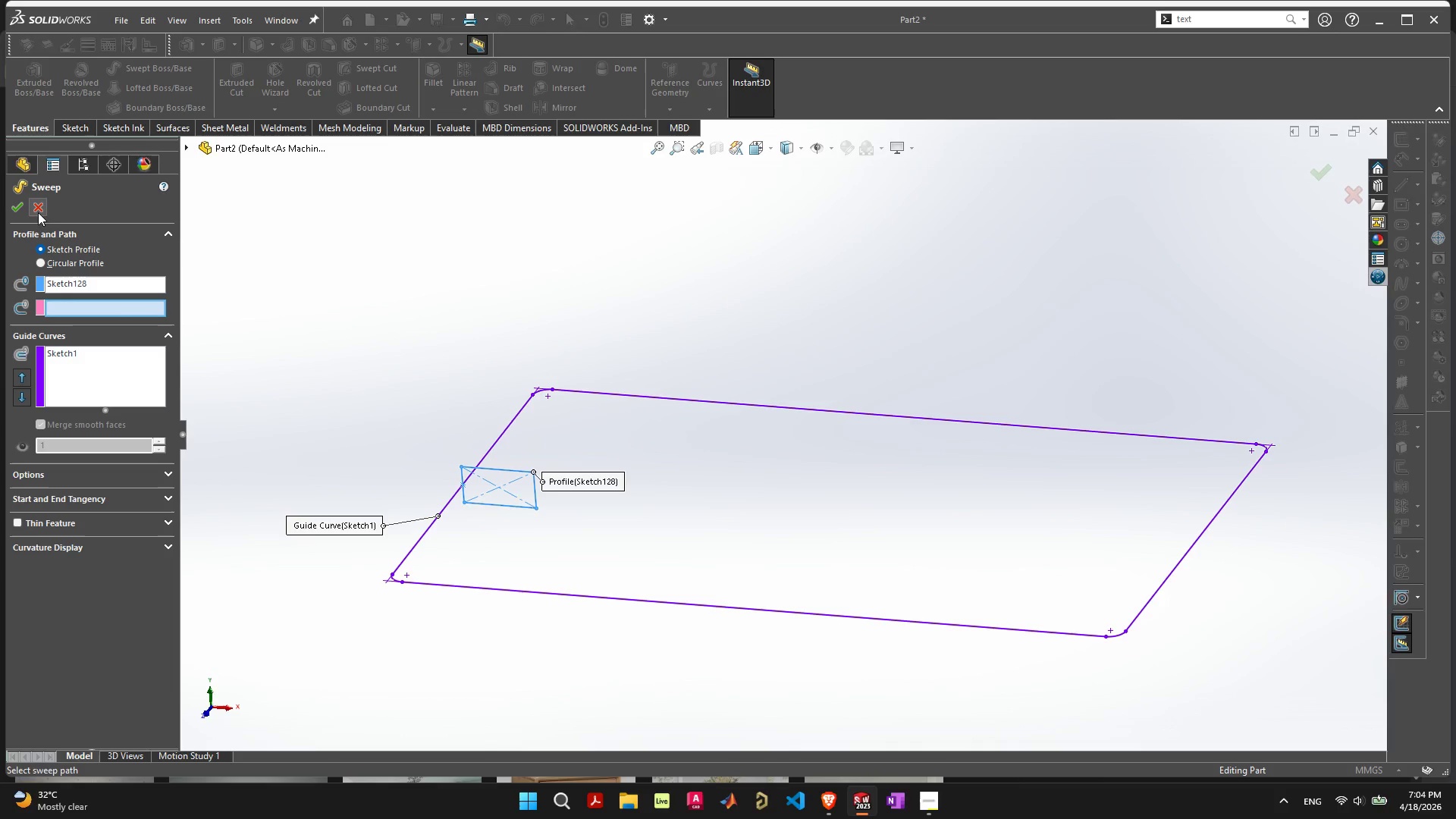 
left_click([38, 212])
 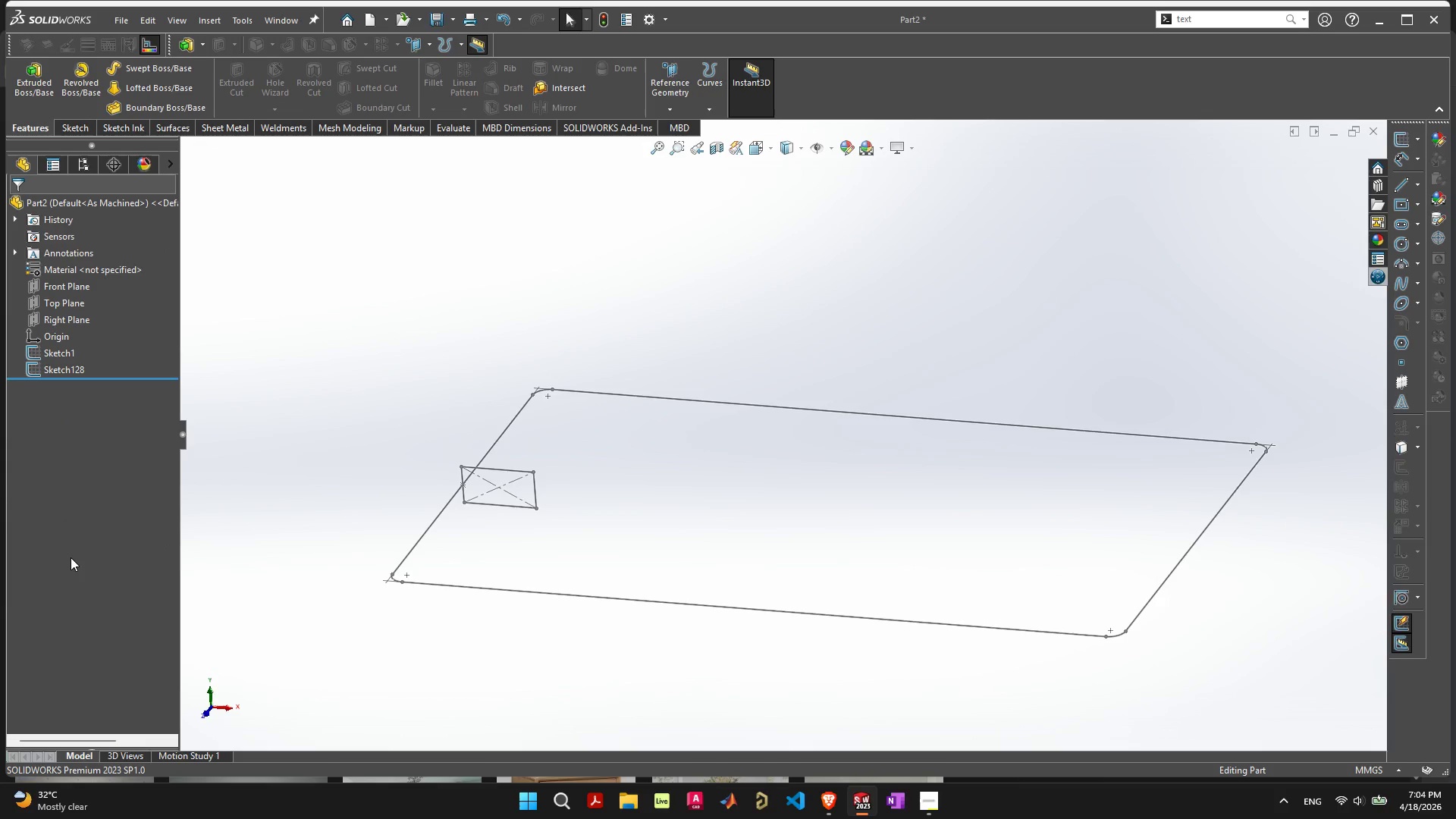 
left_click([71, 557])
 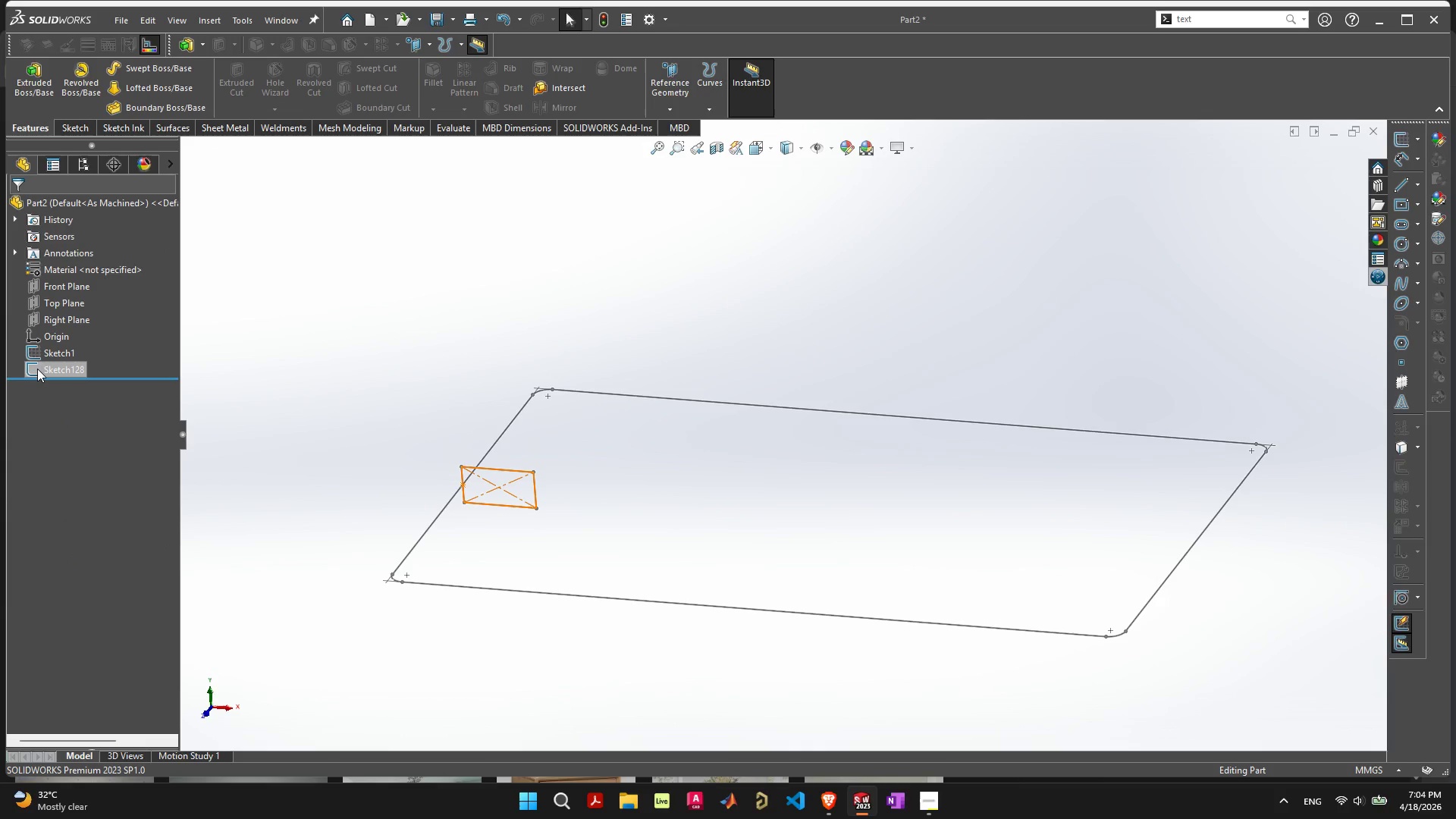 
left_click([37, 369])
 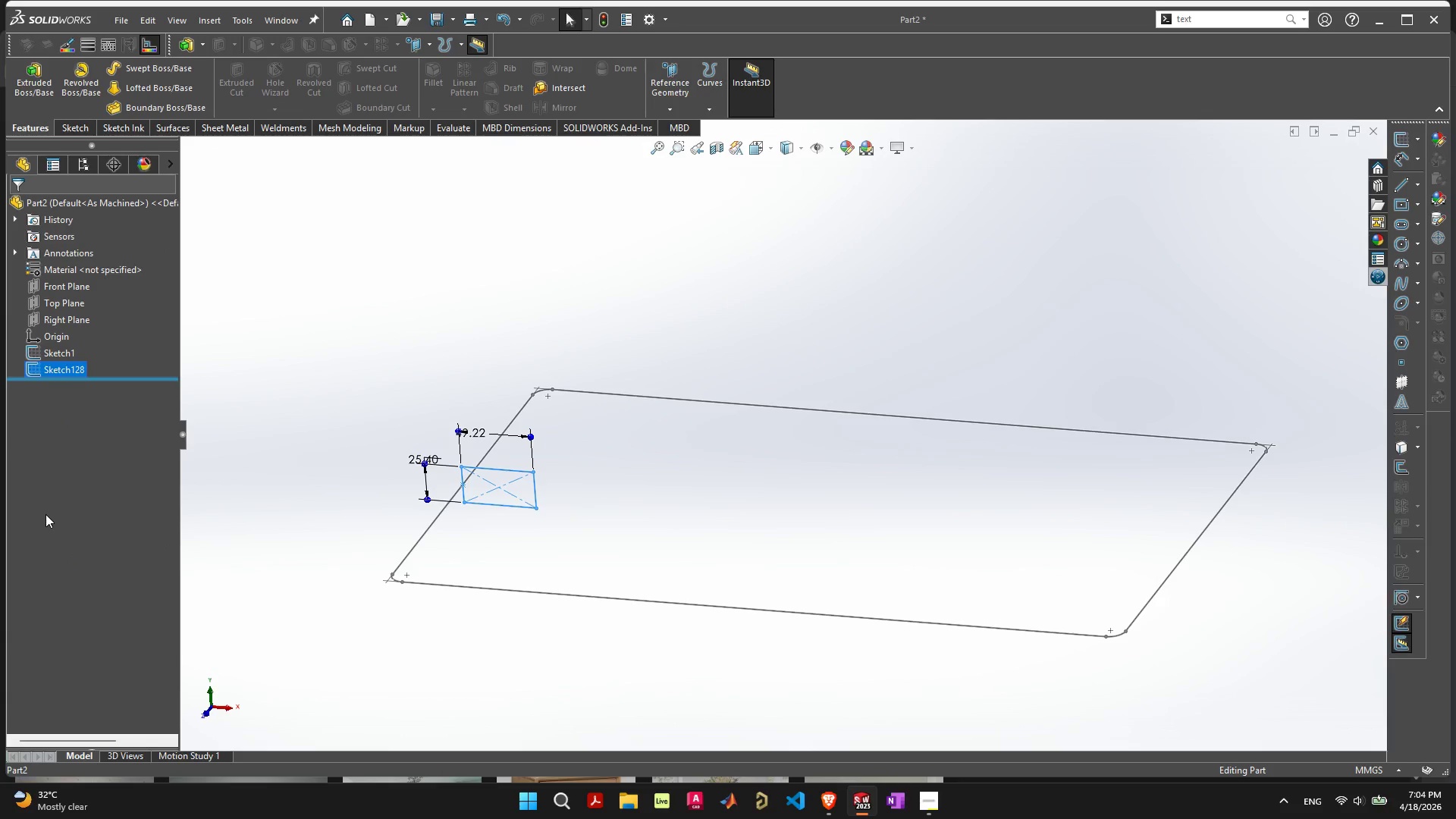 
right_click([36, 378])
 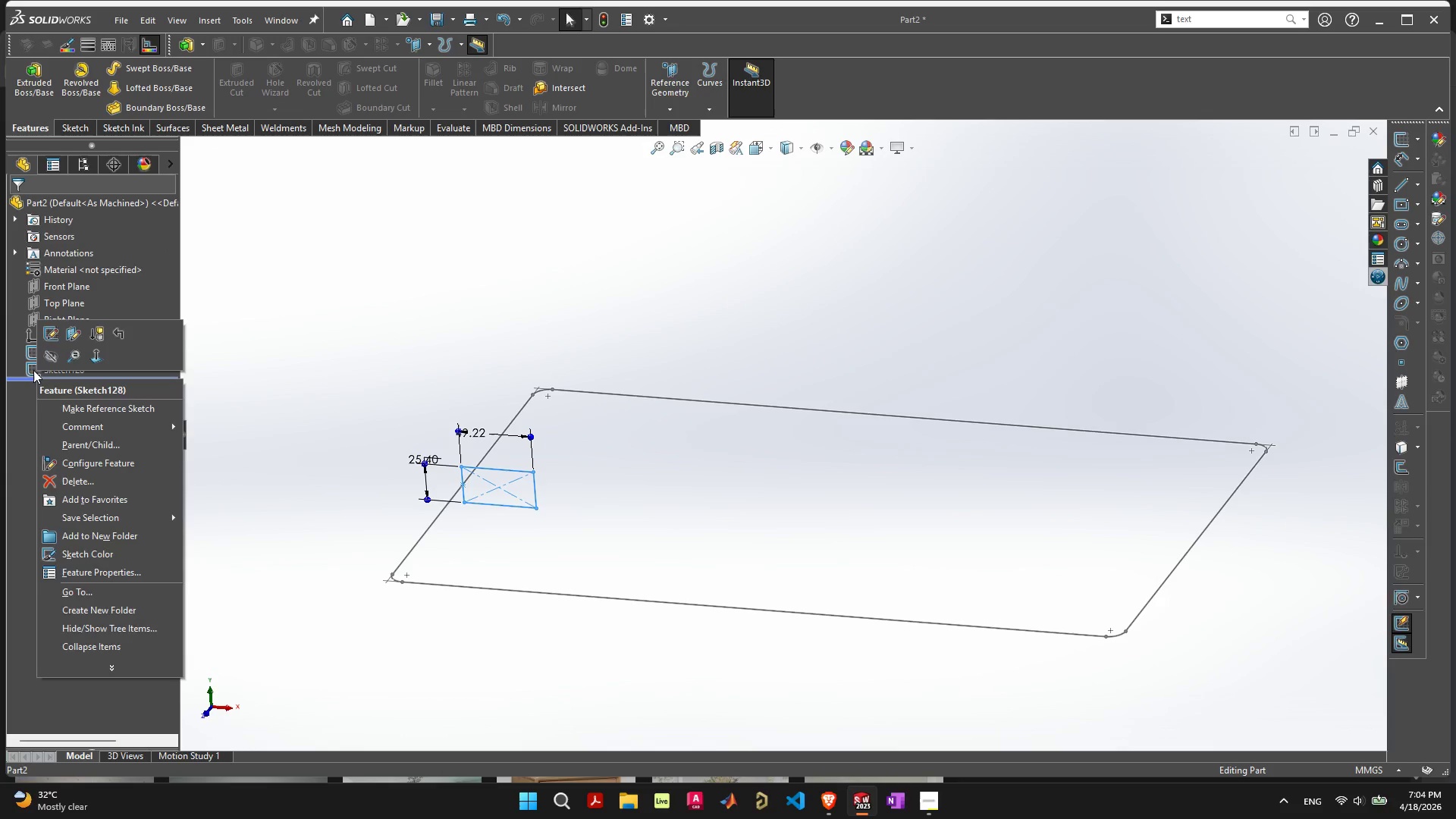 
right_click([32, 369])
 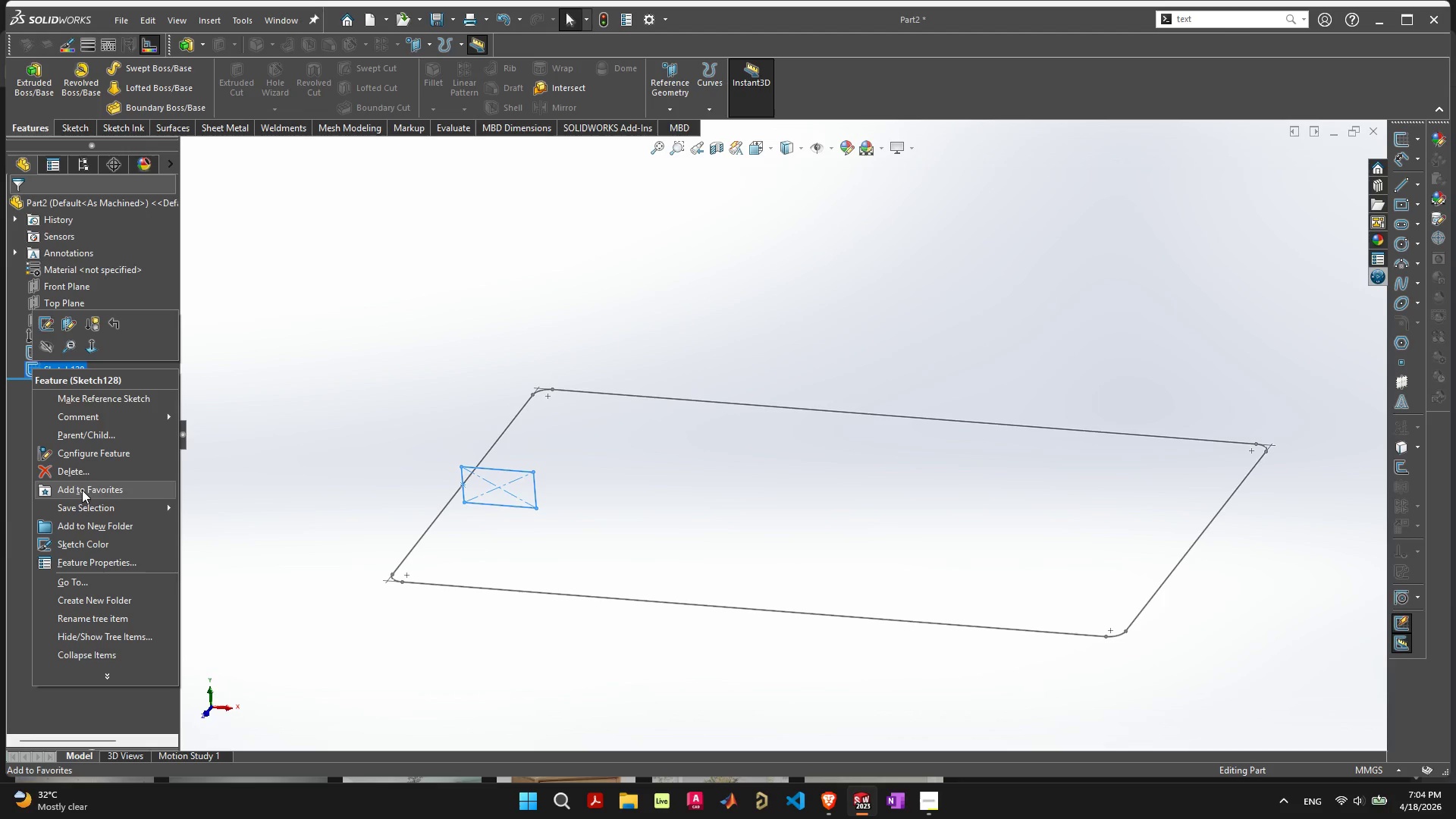 
left_click([84, 474])
 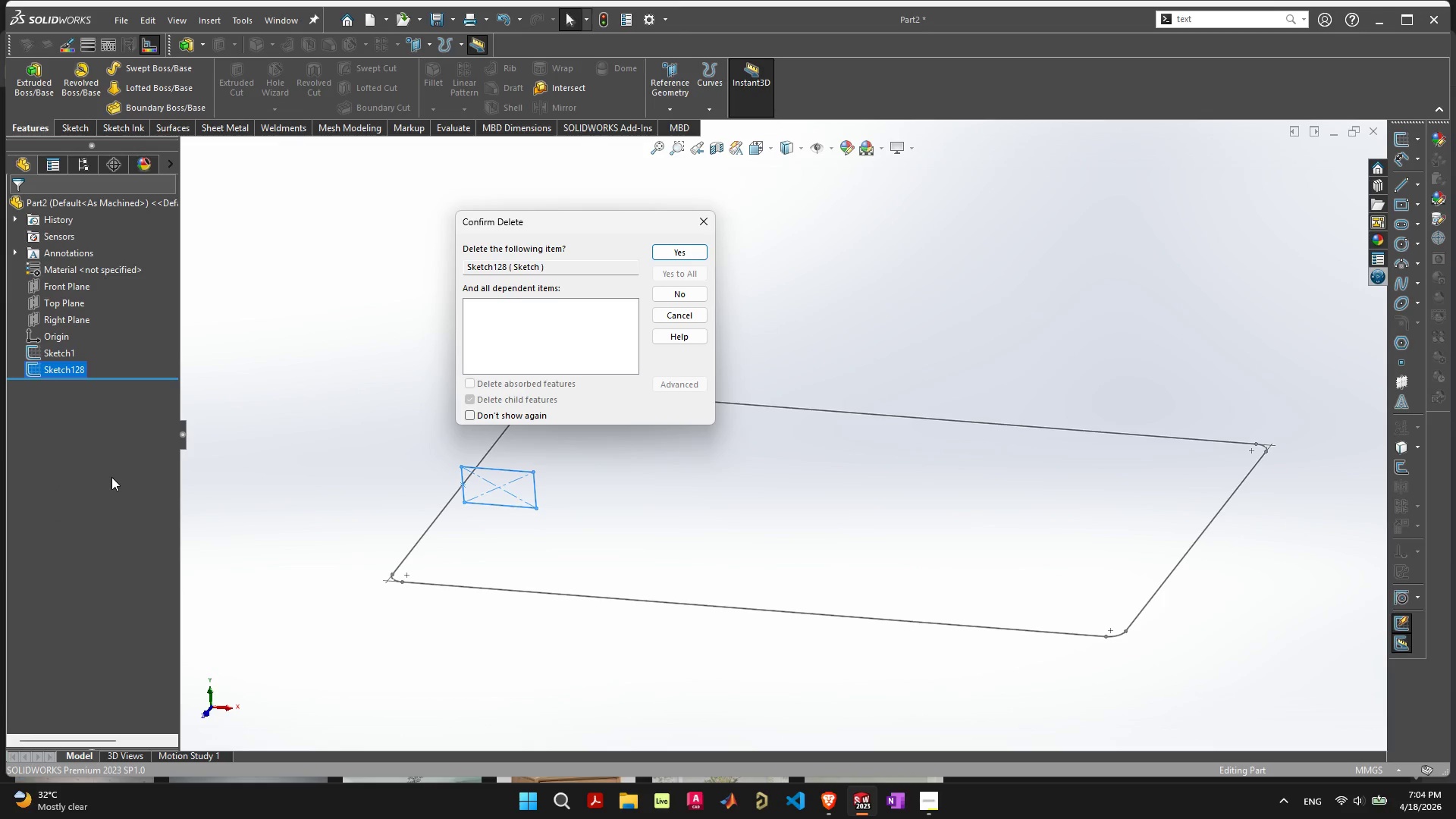 
key(Enter)
 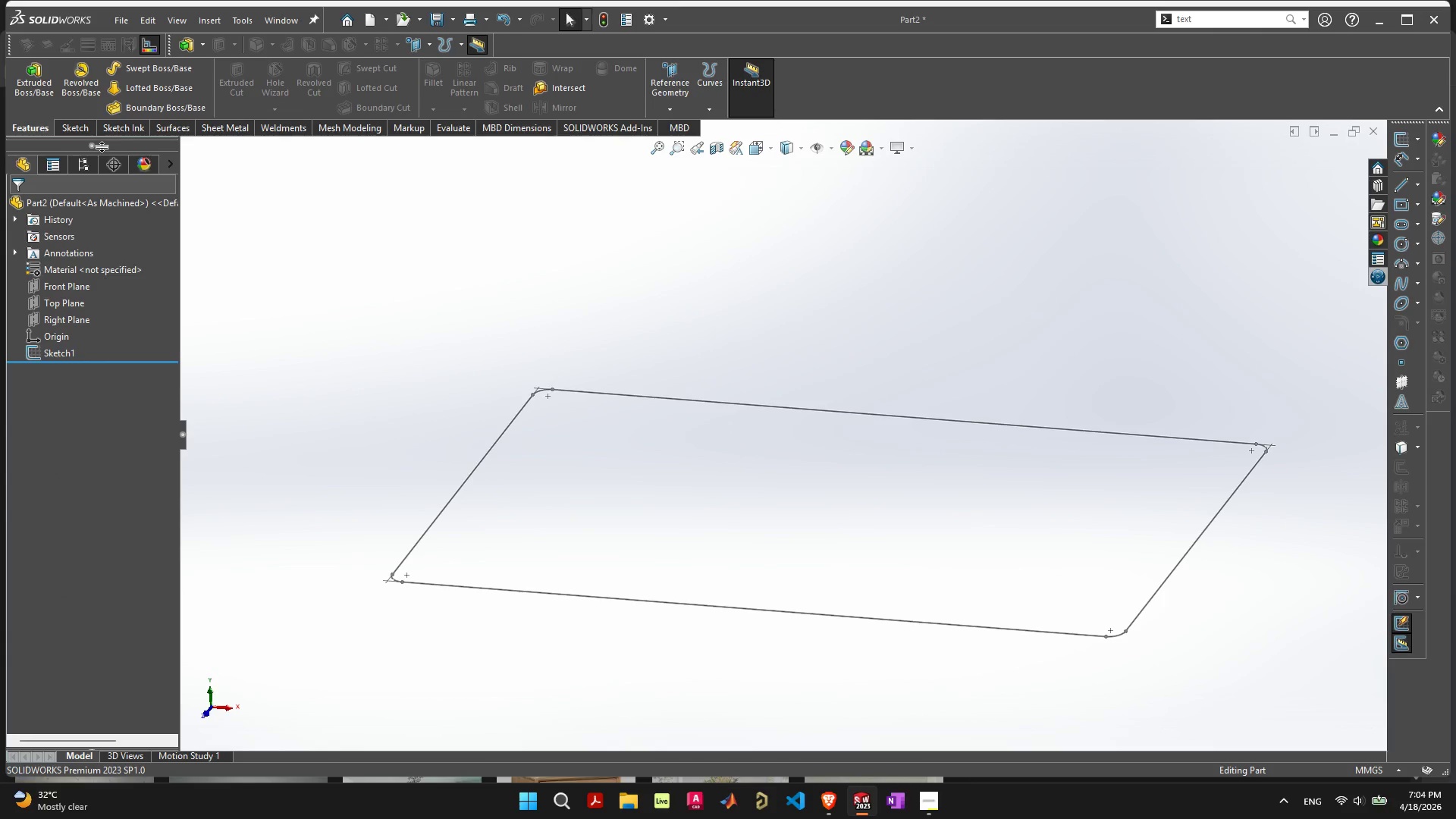 
mouse_move([37, 102])
 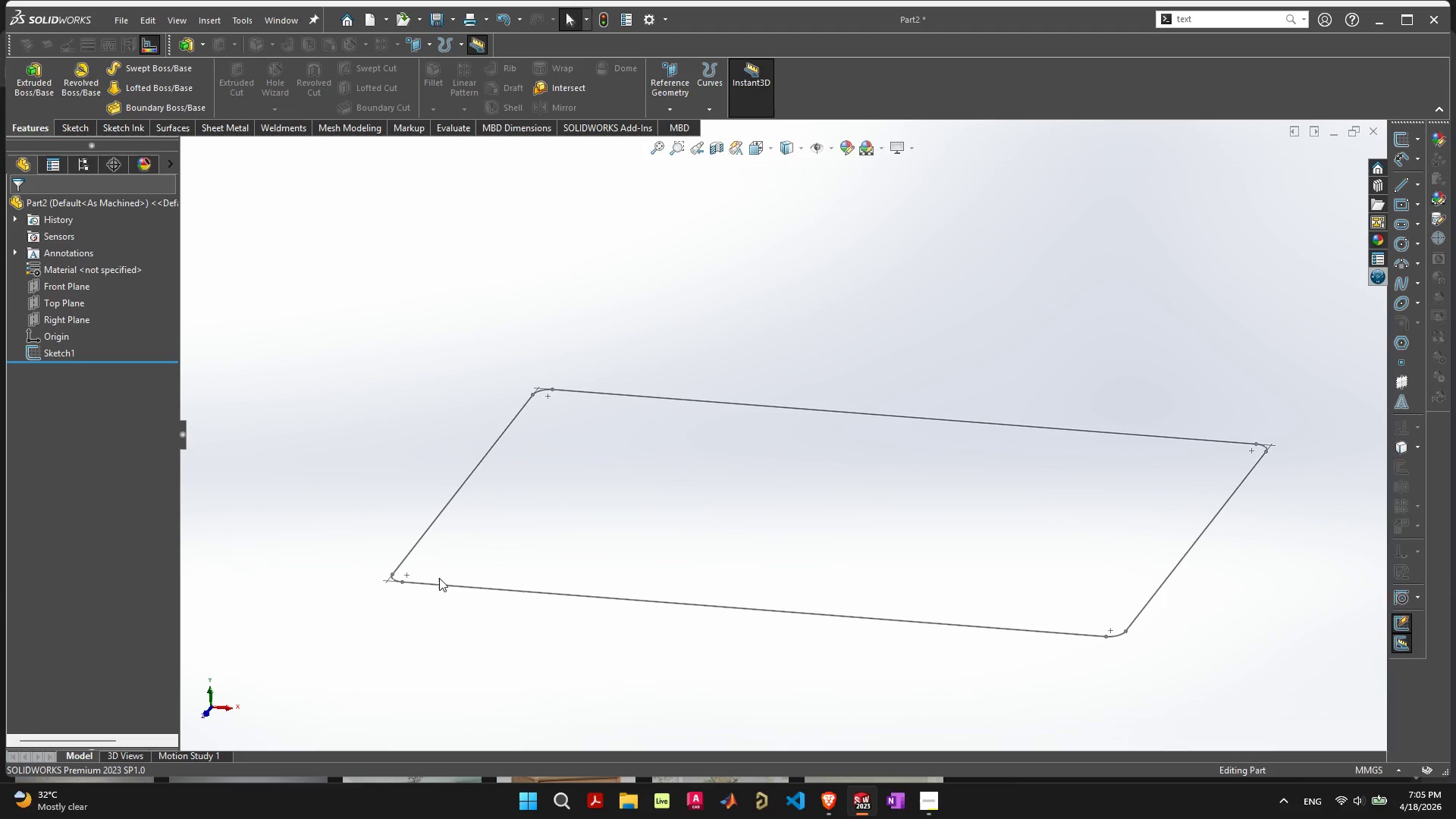 
wait(13.2)
 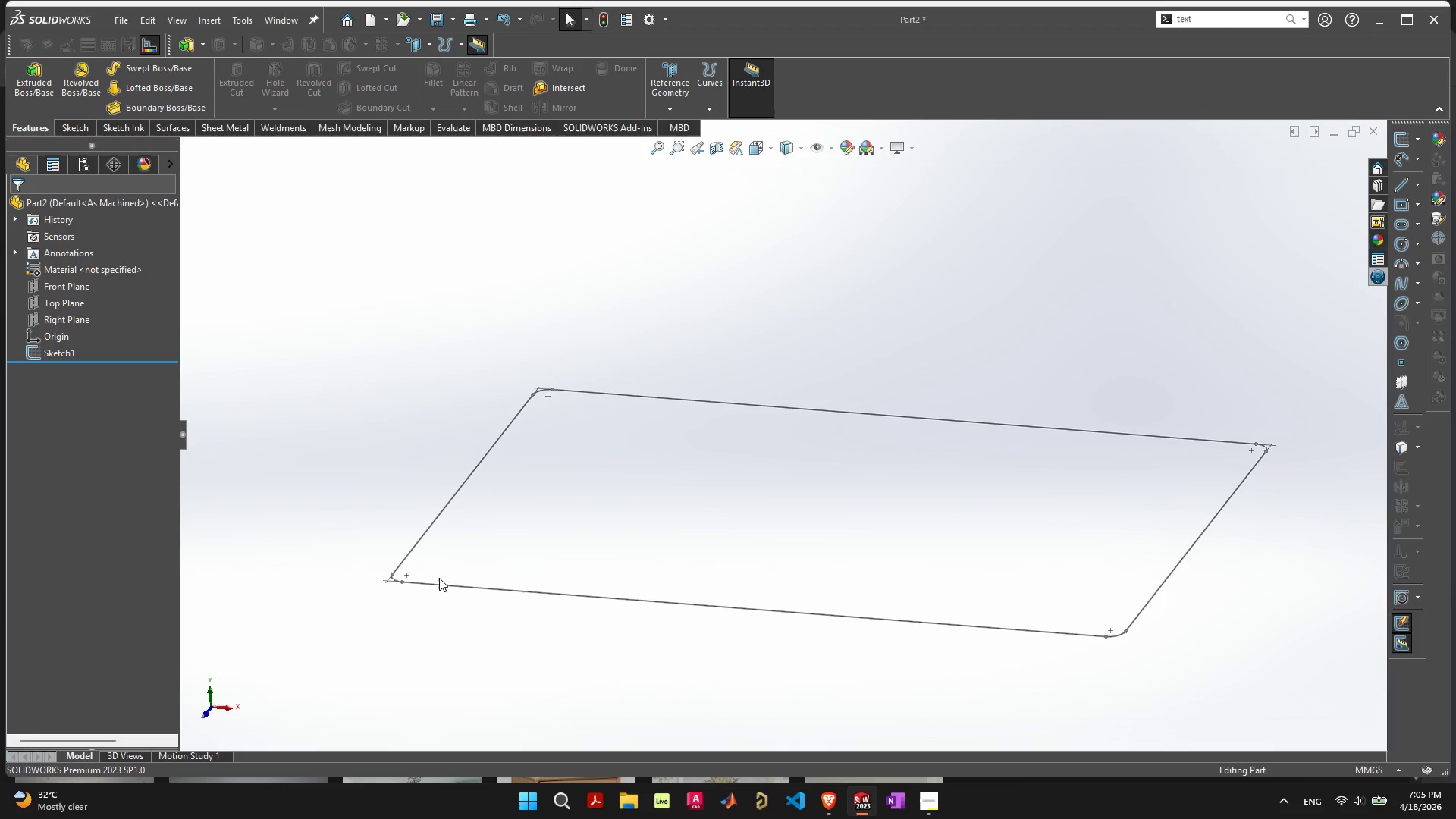 
left_click([15, 65])
 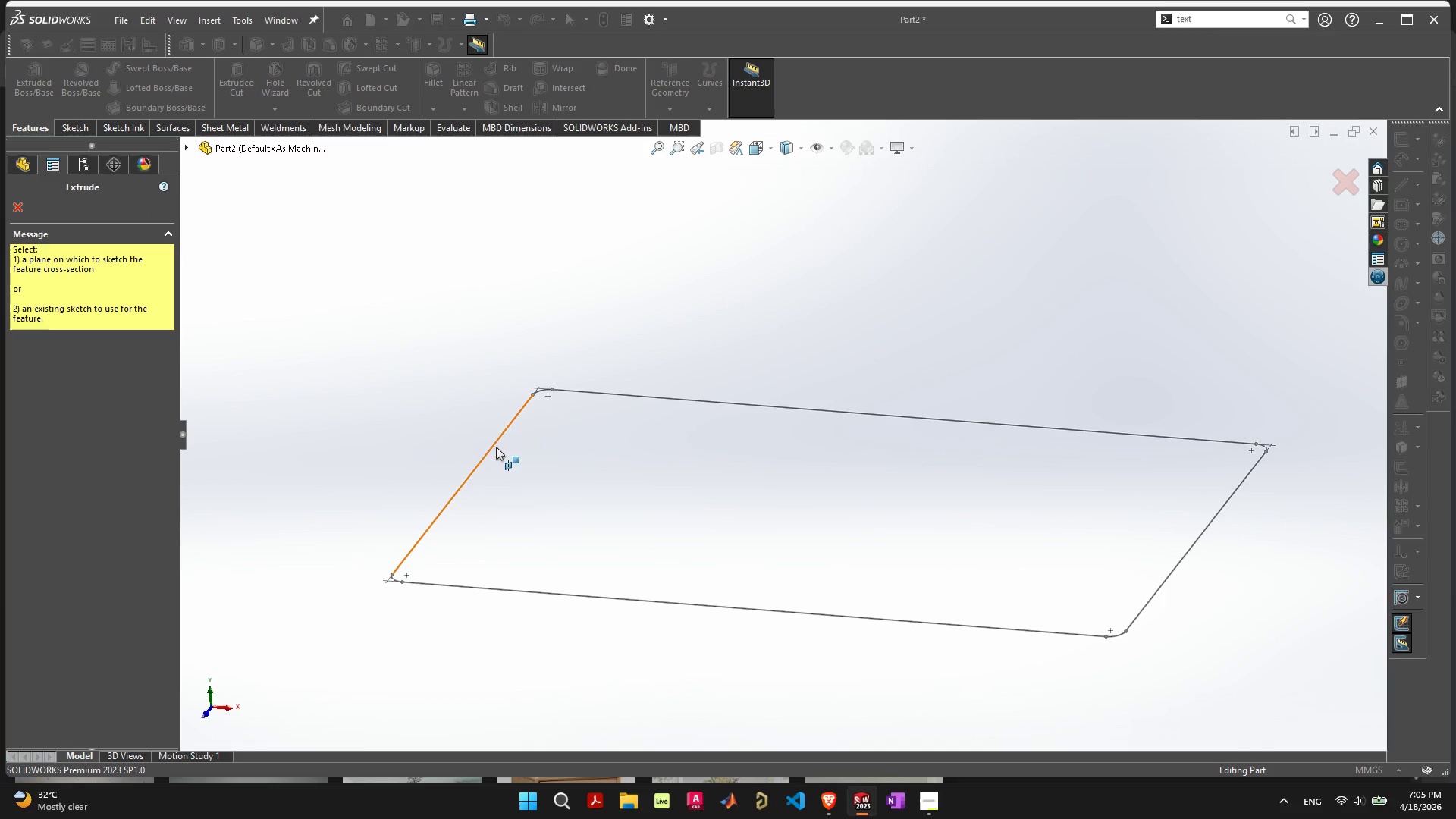 
left_click([494, 445])
 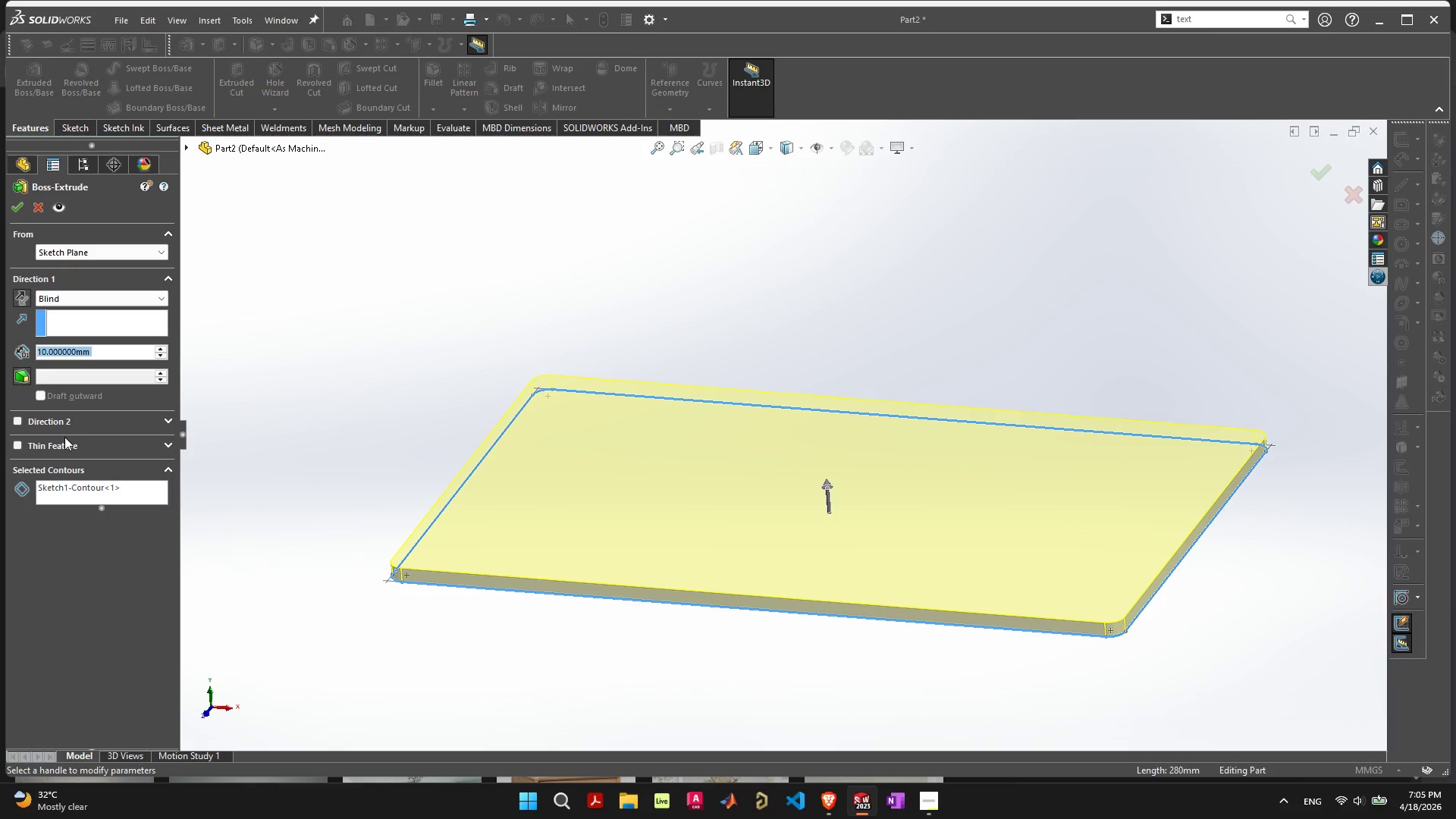 
left_click([18, 446])
 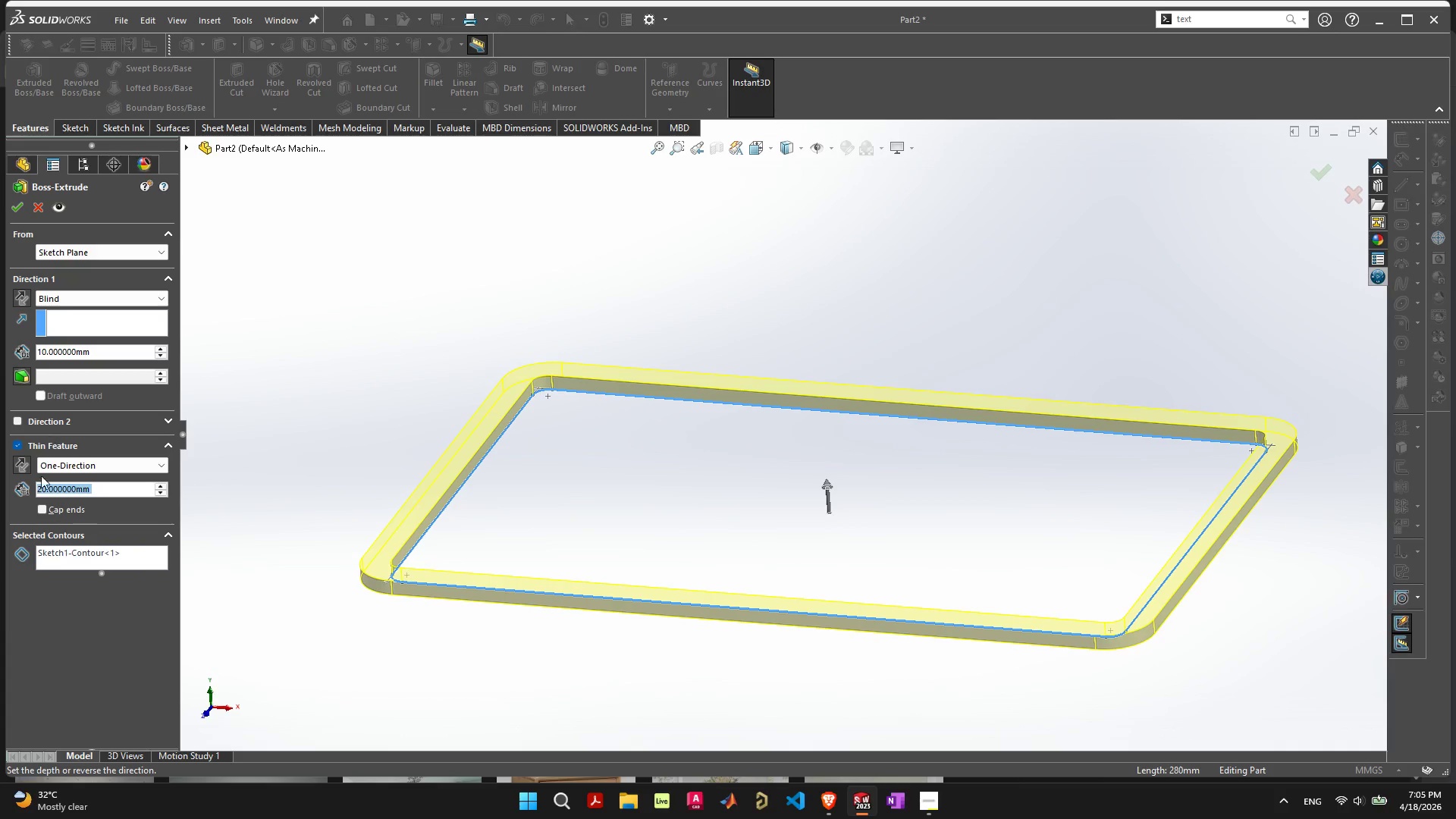 
left_click([21, 459])
 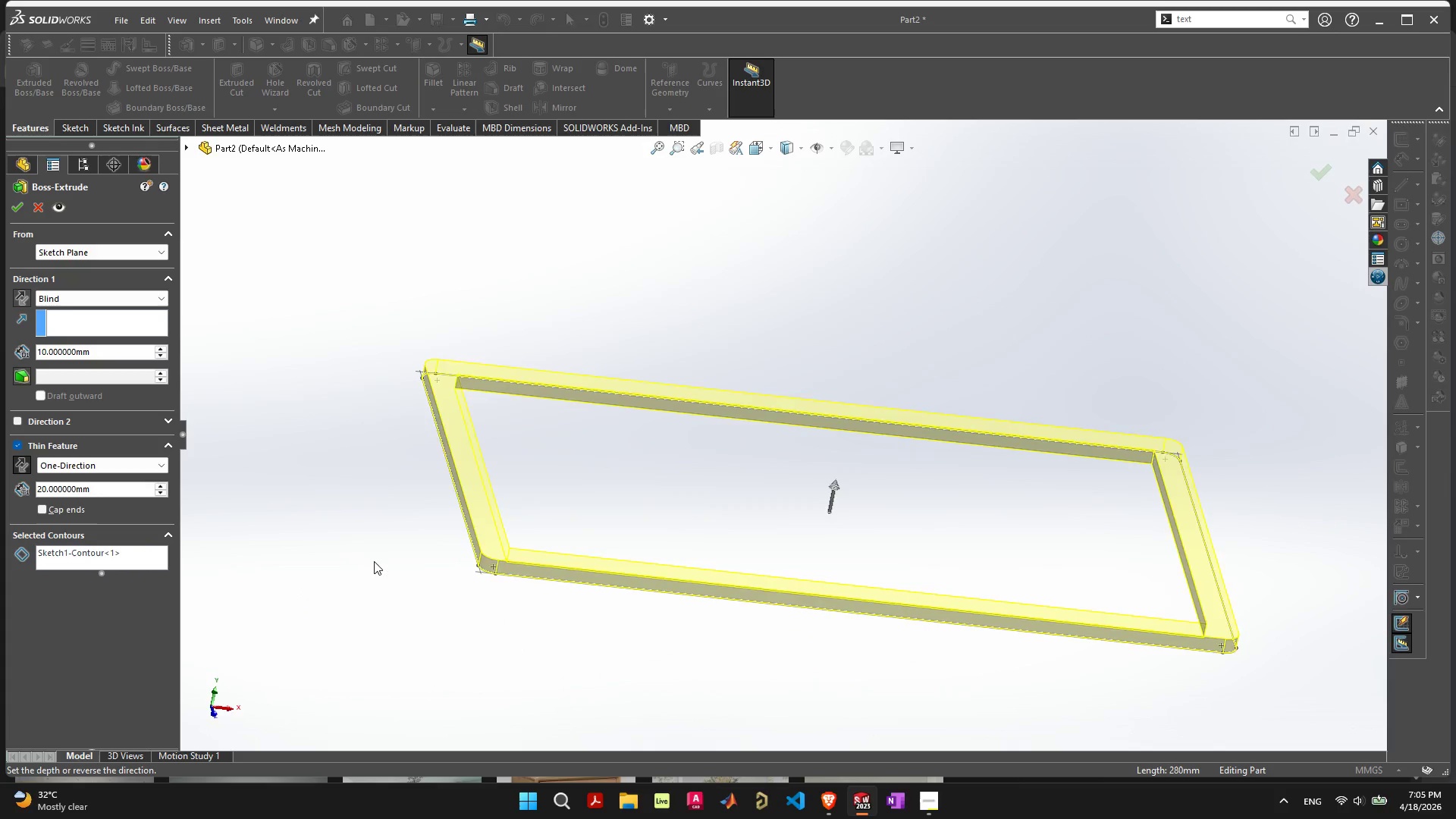 
wait(12.77)
 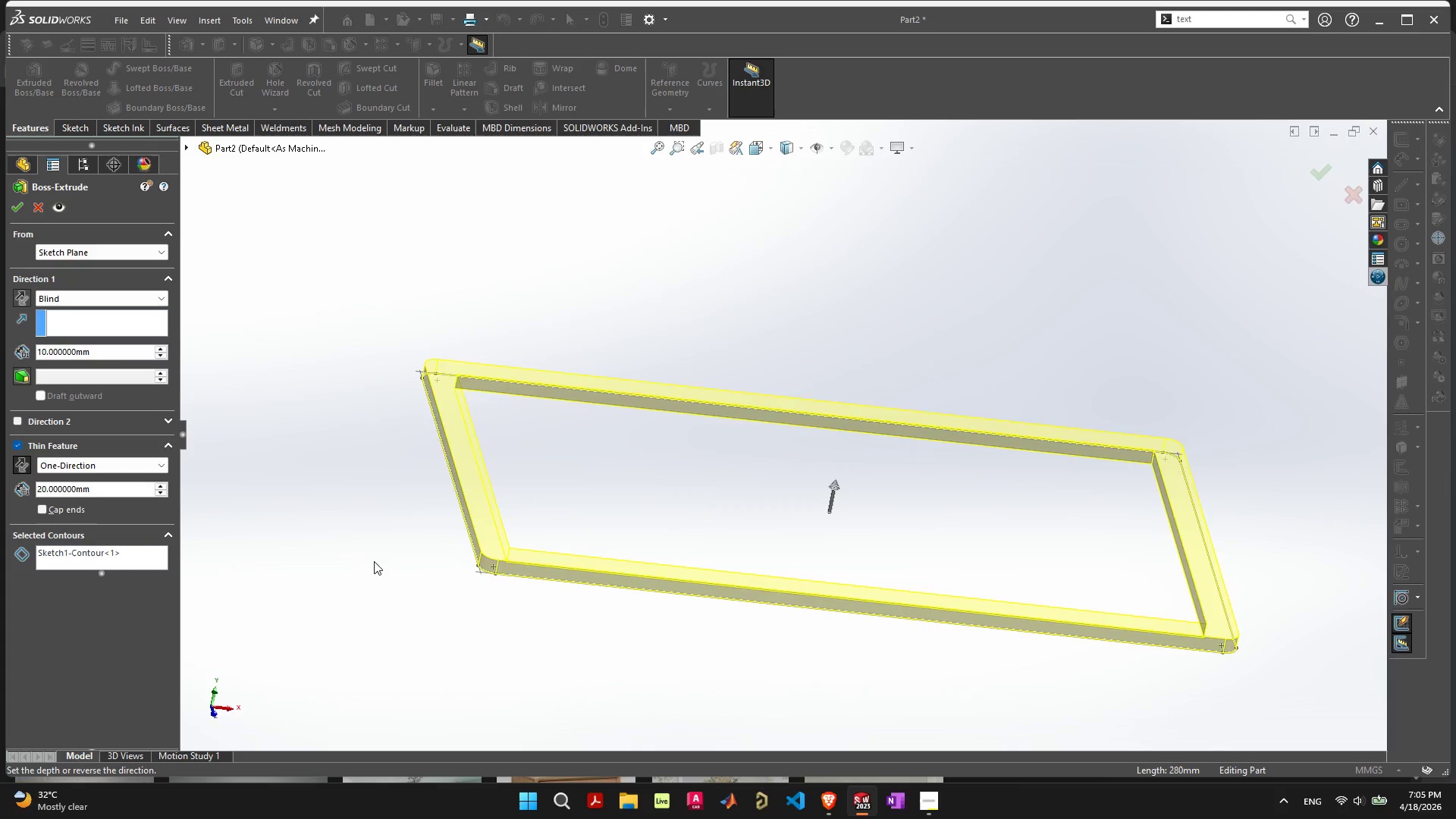 
left_click([160, 487])
 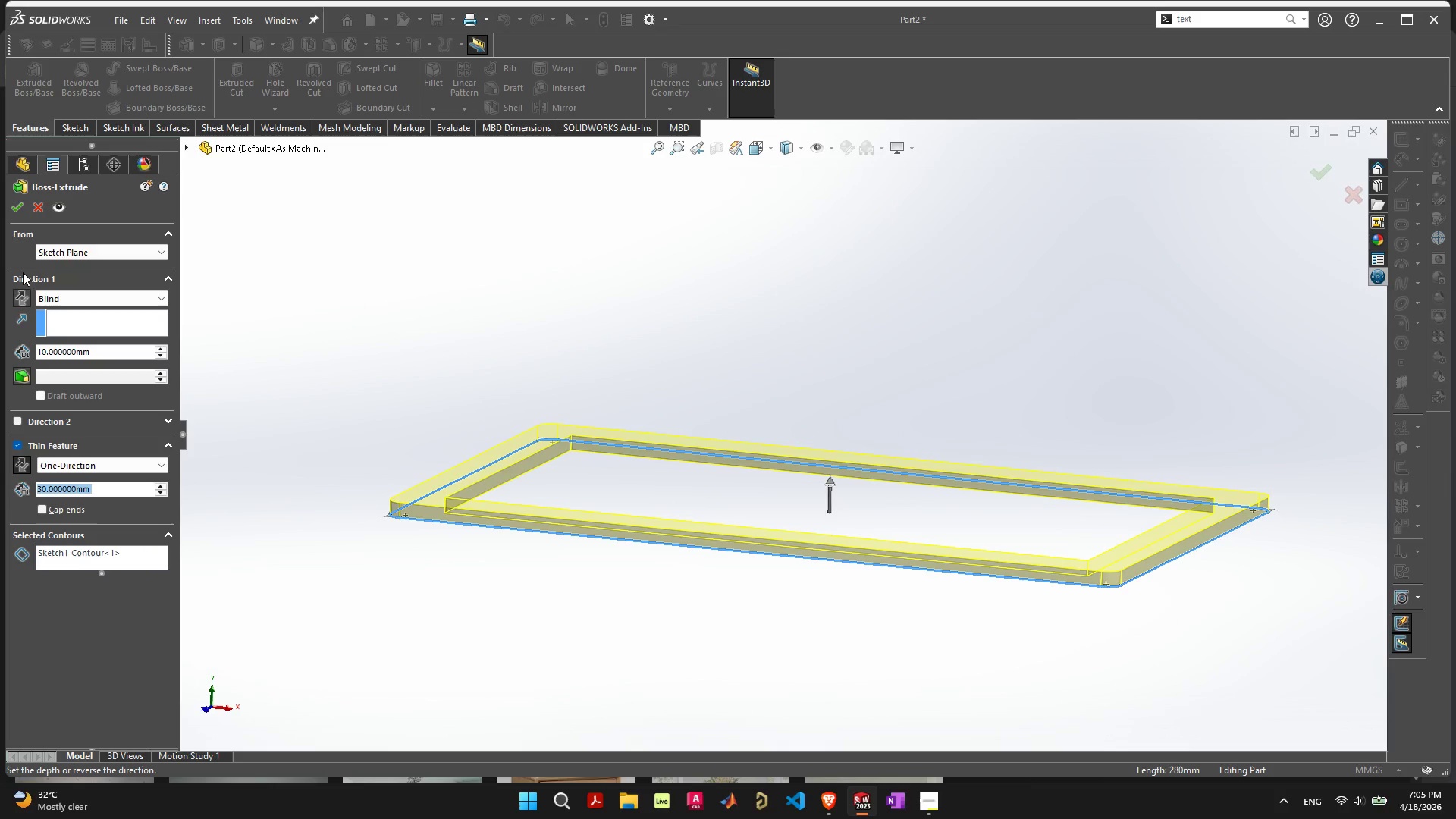 
left_click([15, 211])
 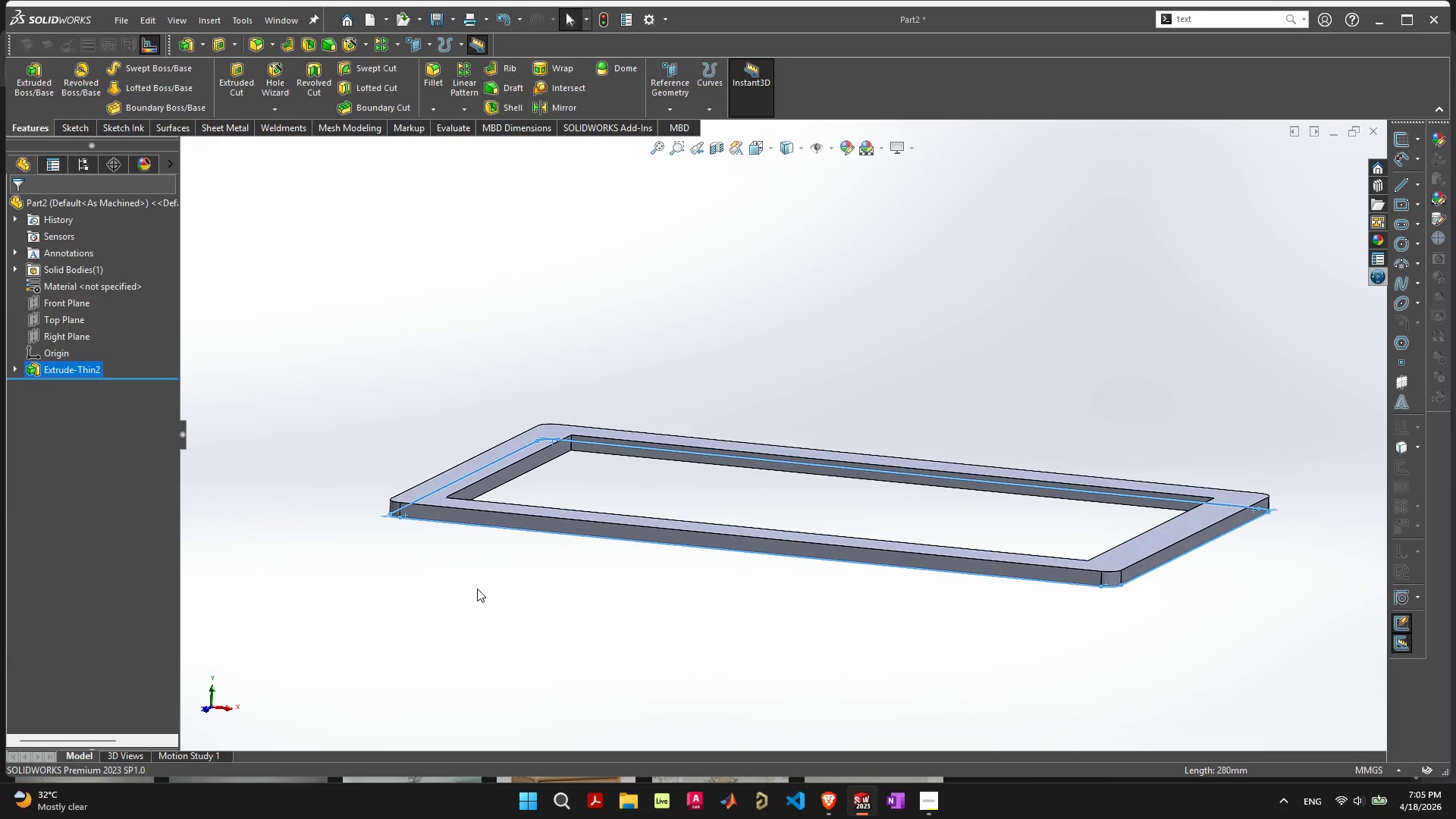 
scroll: coordinate [479, 587], scroll_direction: down, amount: 2.0
 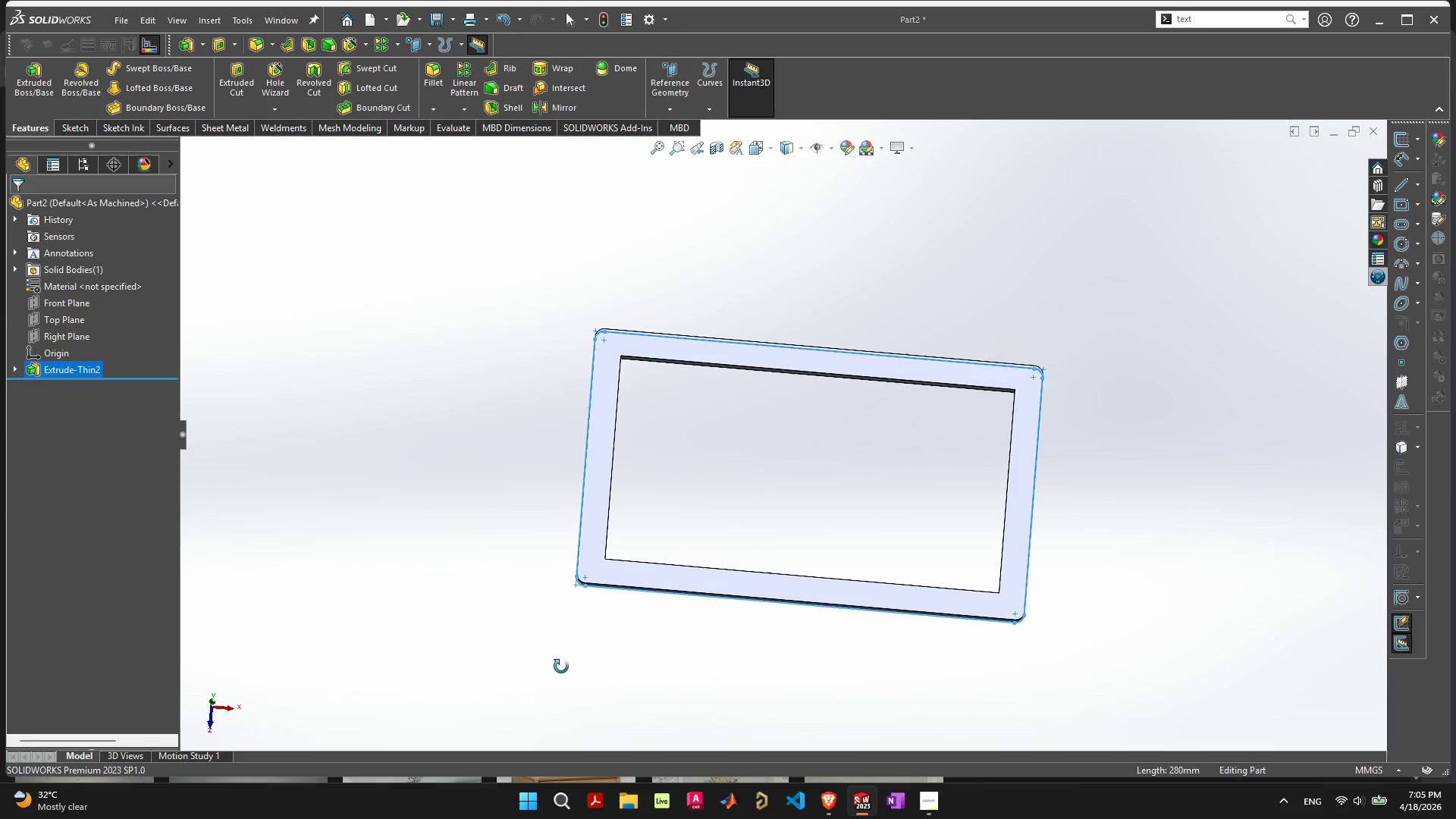 
key(Control+ControlLeft)
 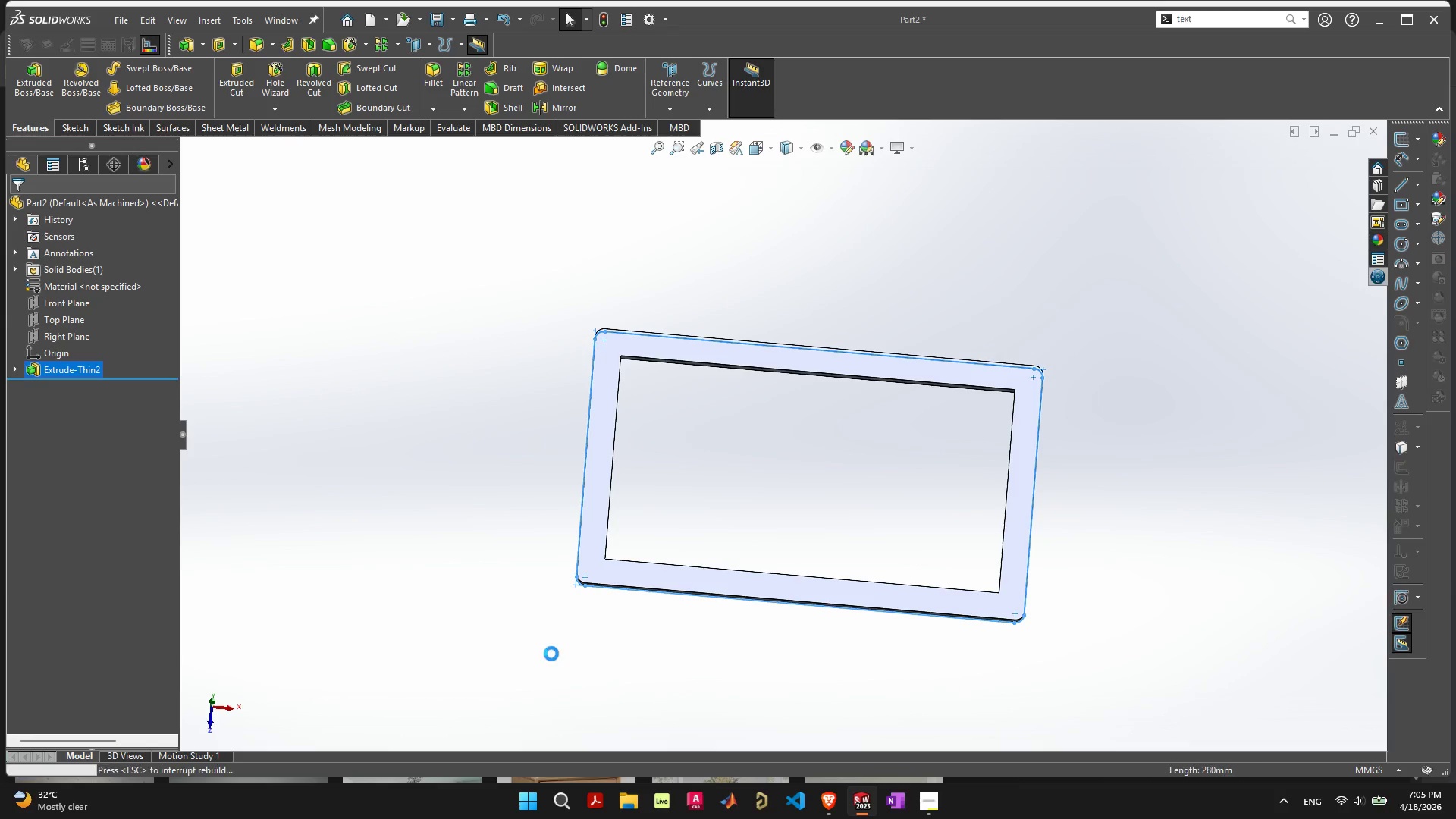 
key(Control+Z)
 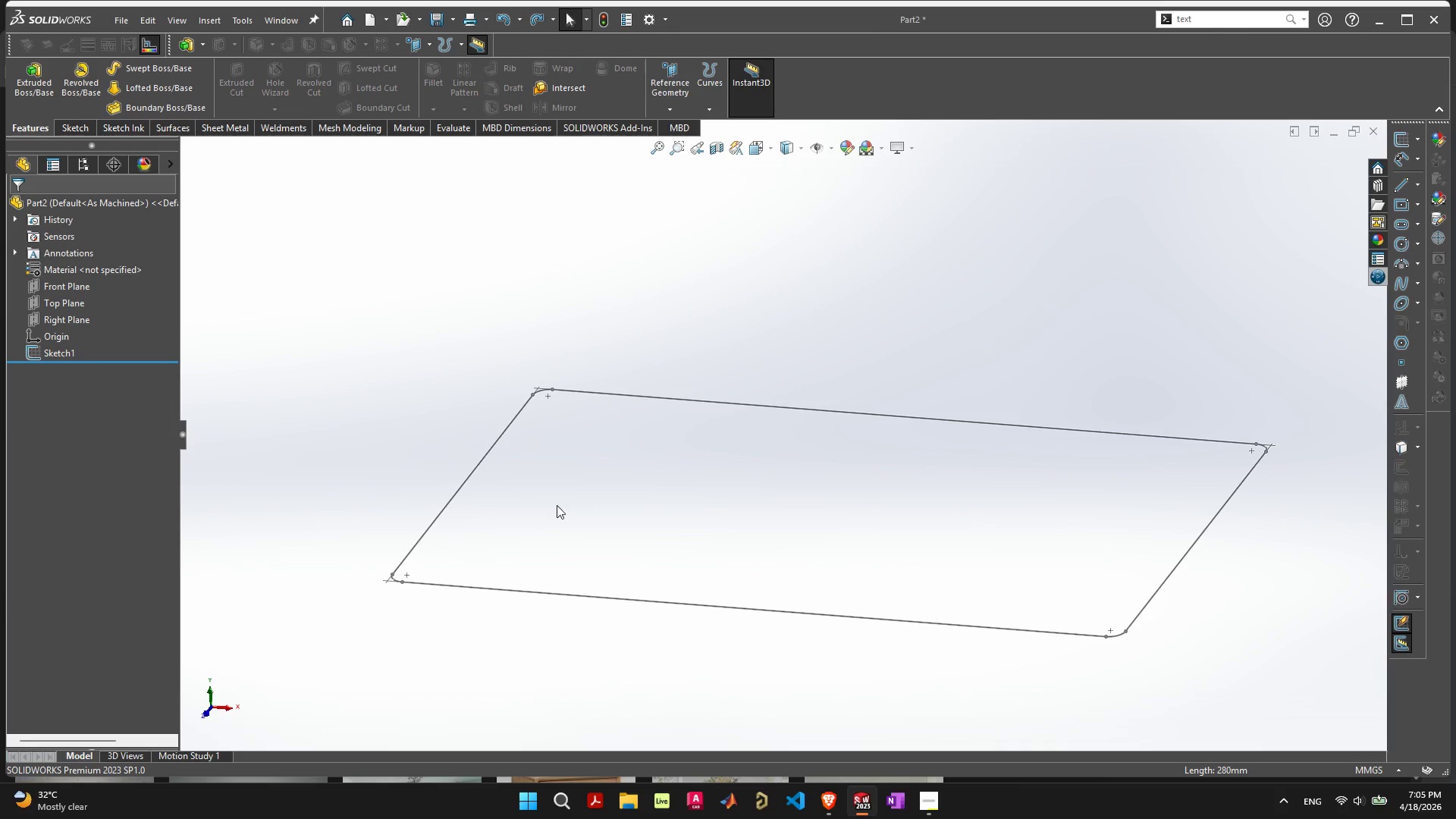 
key(Control+ControlLeft)
 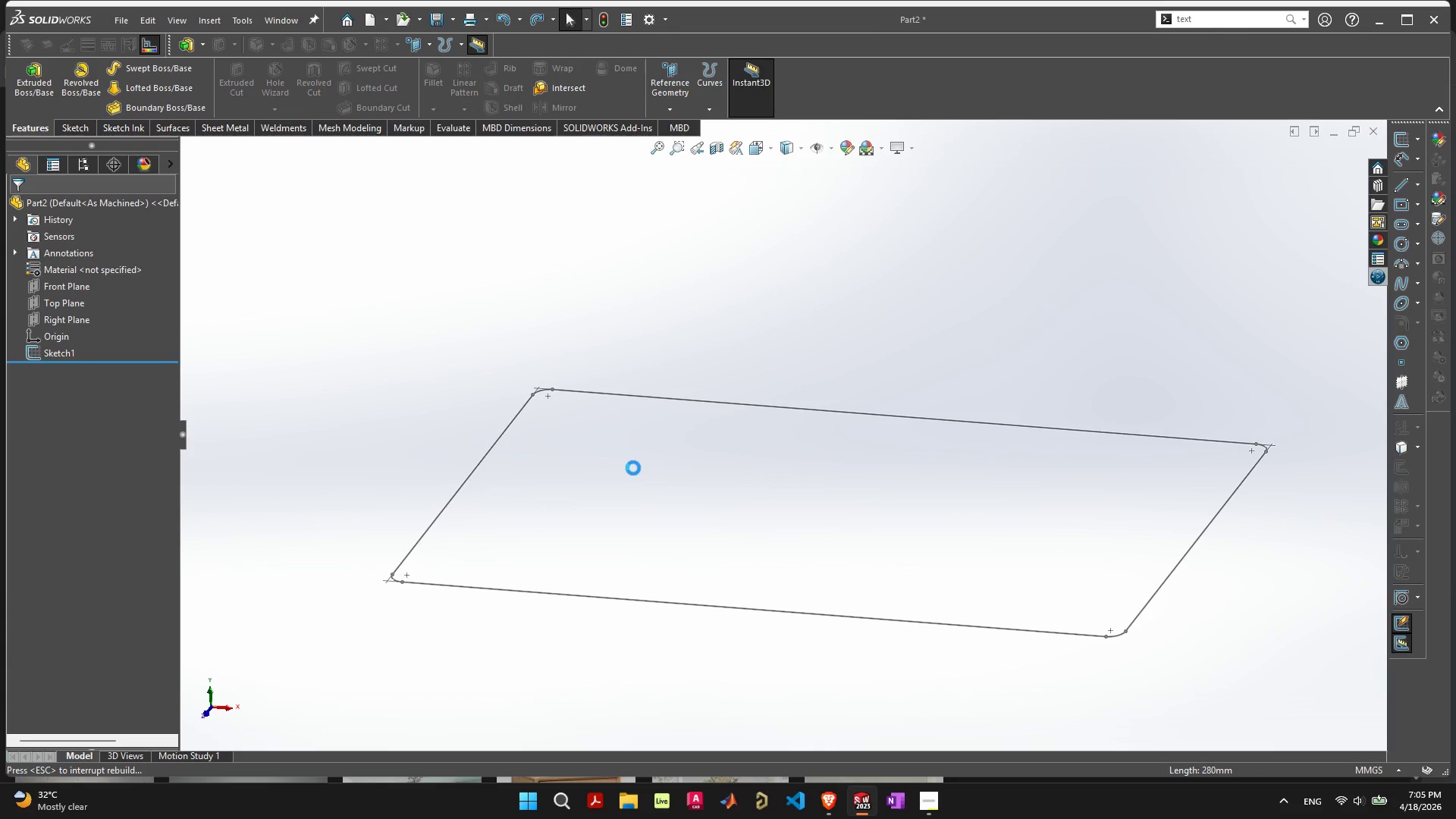 
hold_key(key=Z, duration=1.31)
 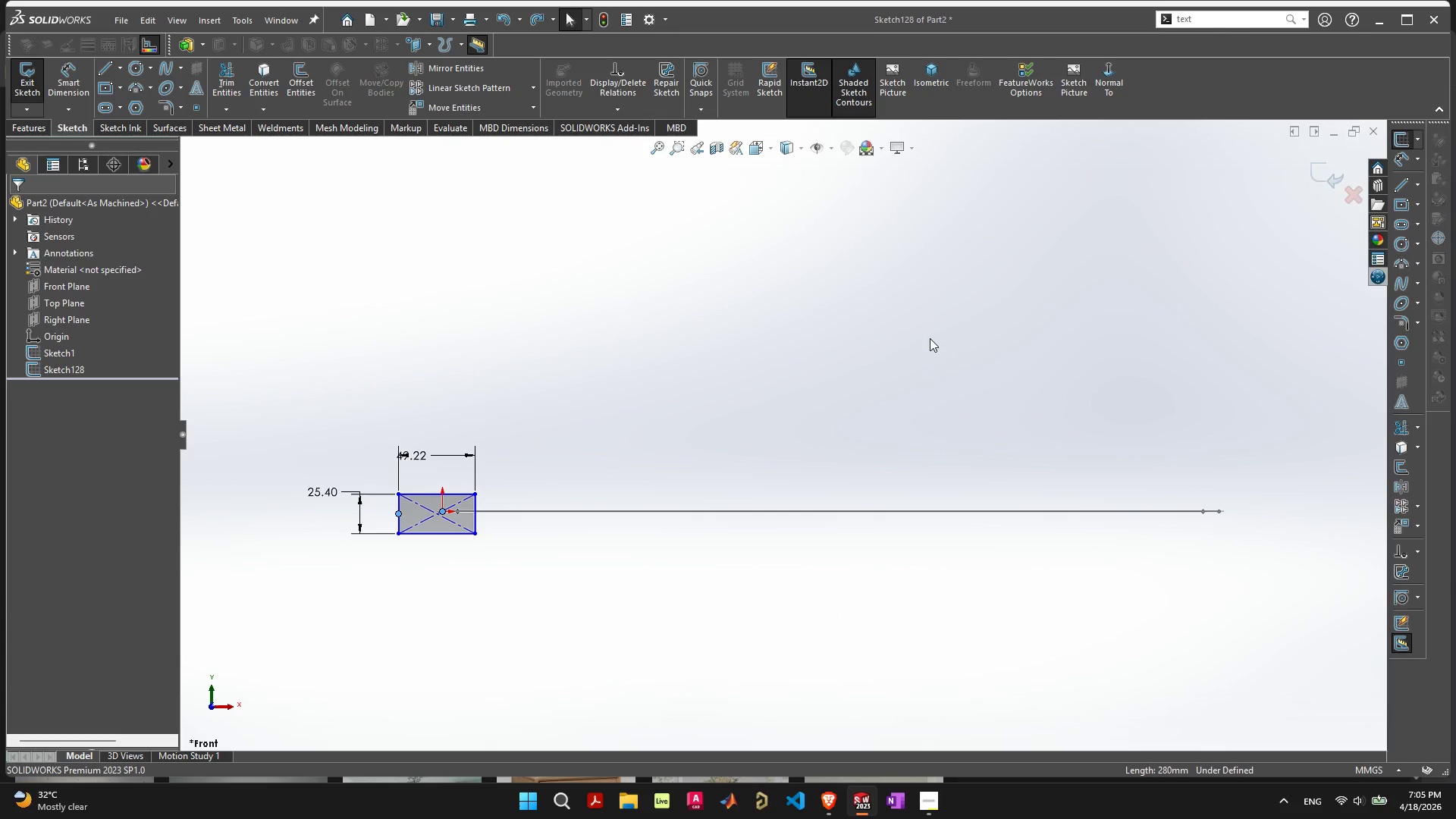 
key(Control+ControlLeft)
 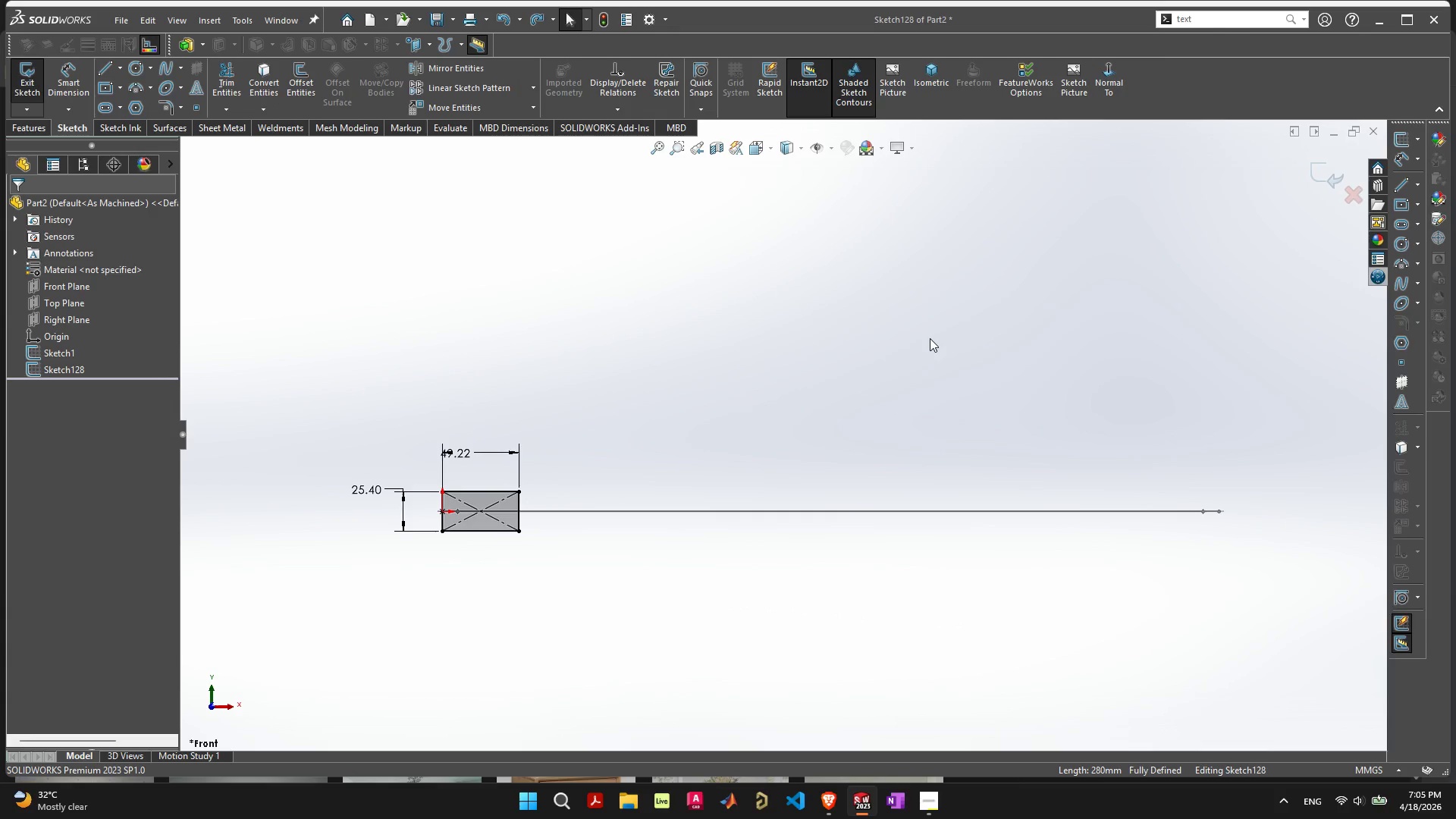 
key(Control+ControlLeft)
 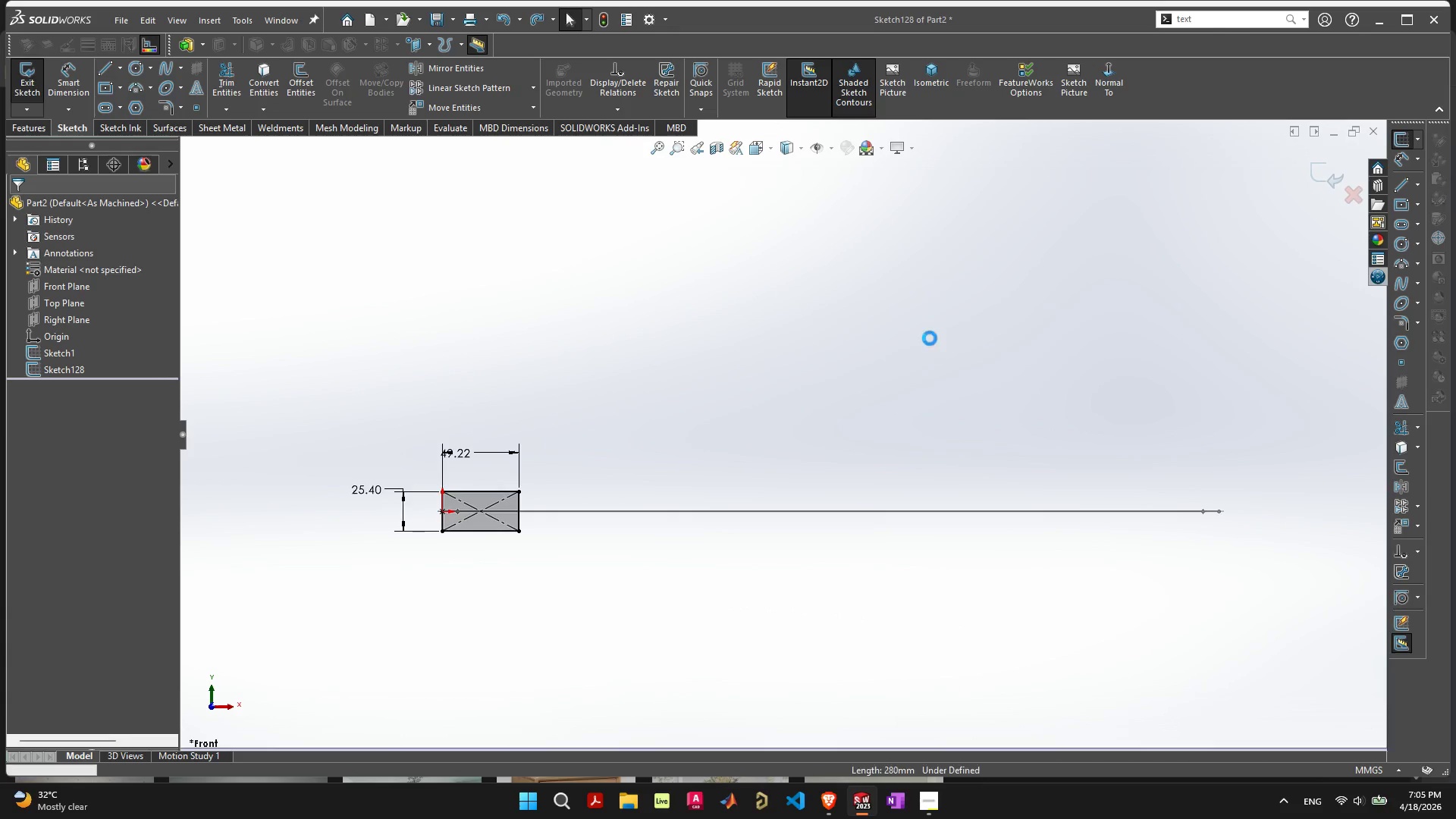 
key(Control+Z)
 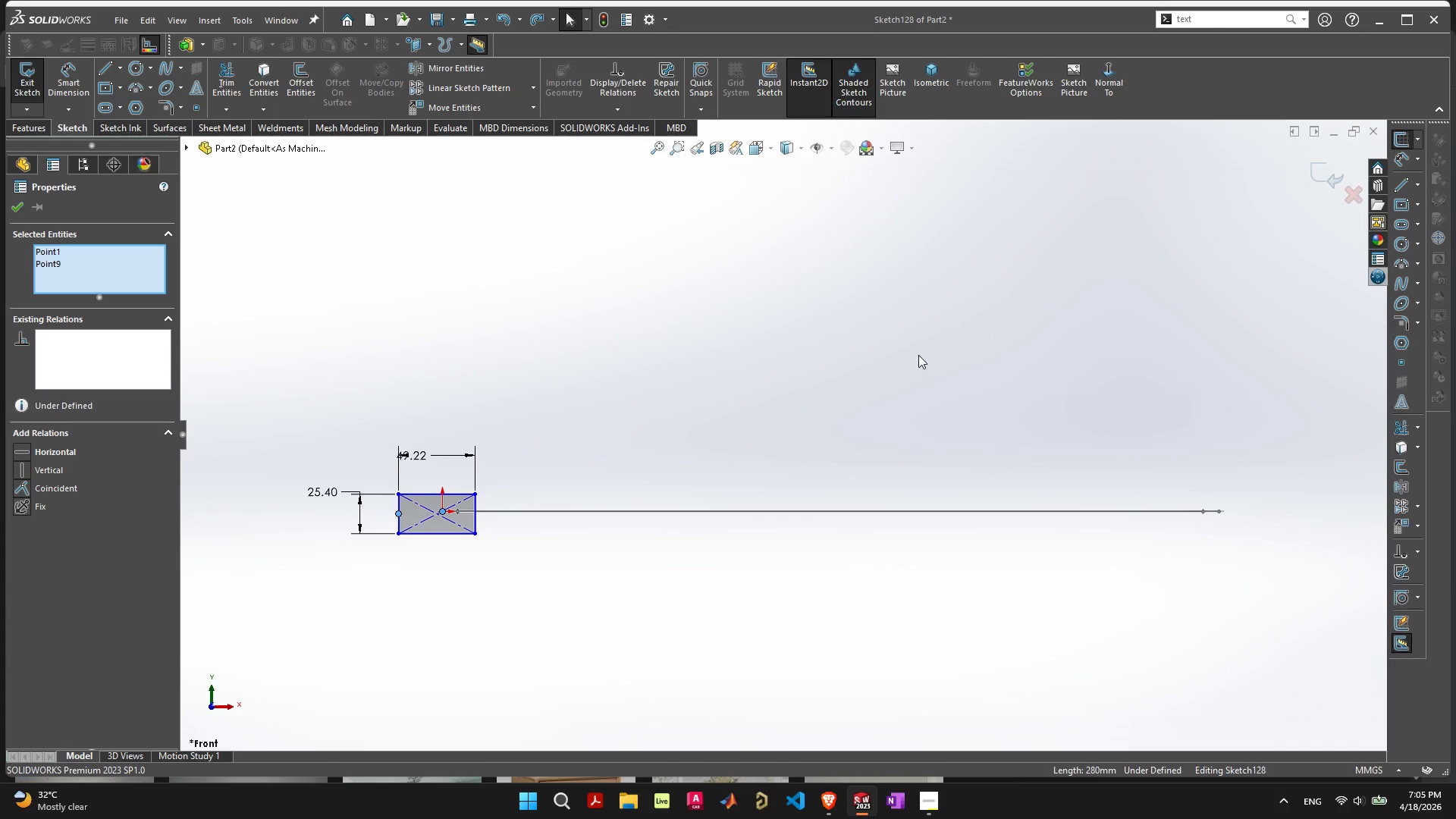 
key(Control+ControlLeft)
 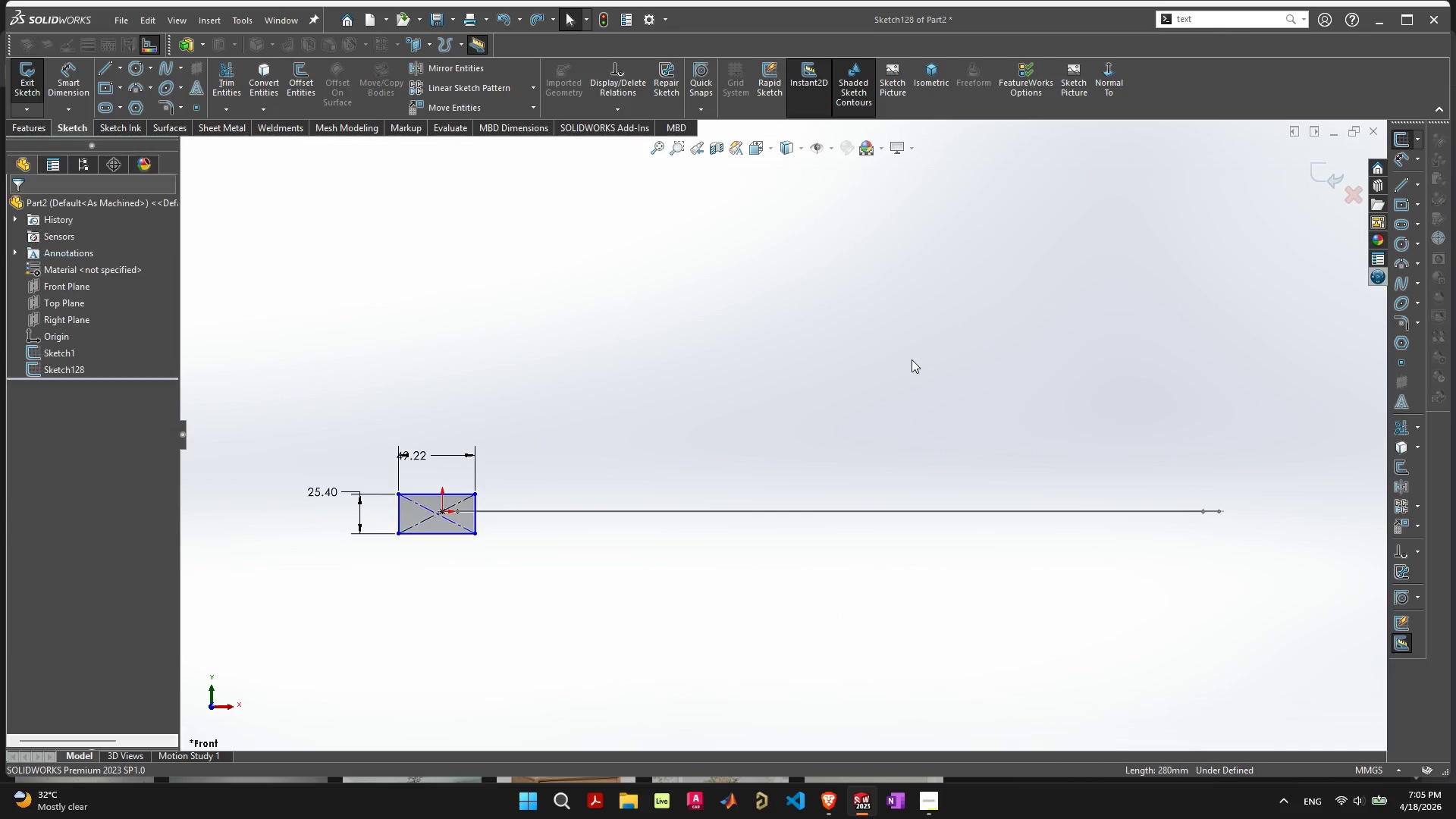 
key(Control+Z)
 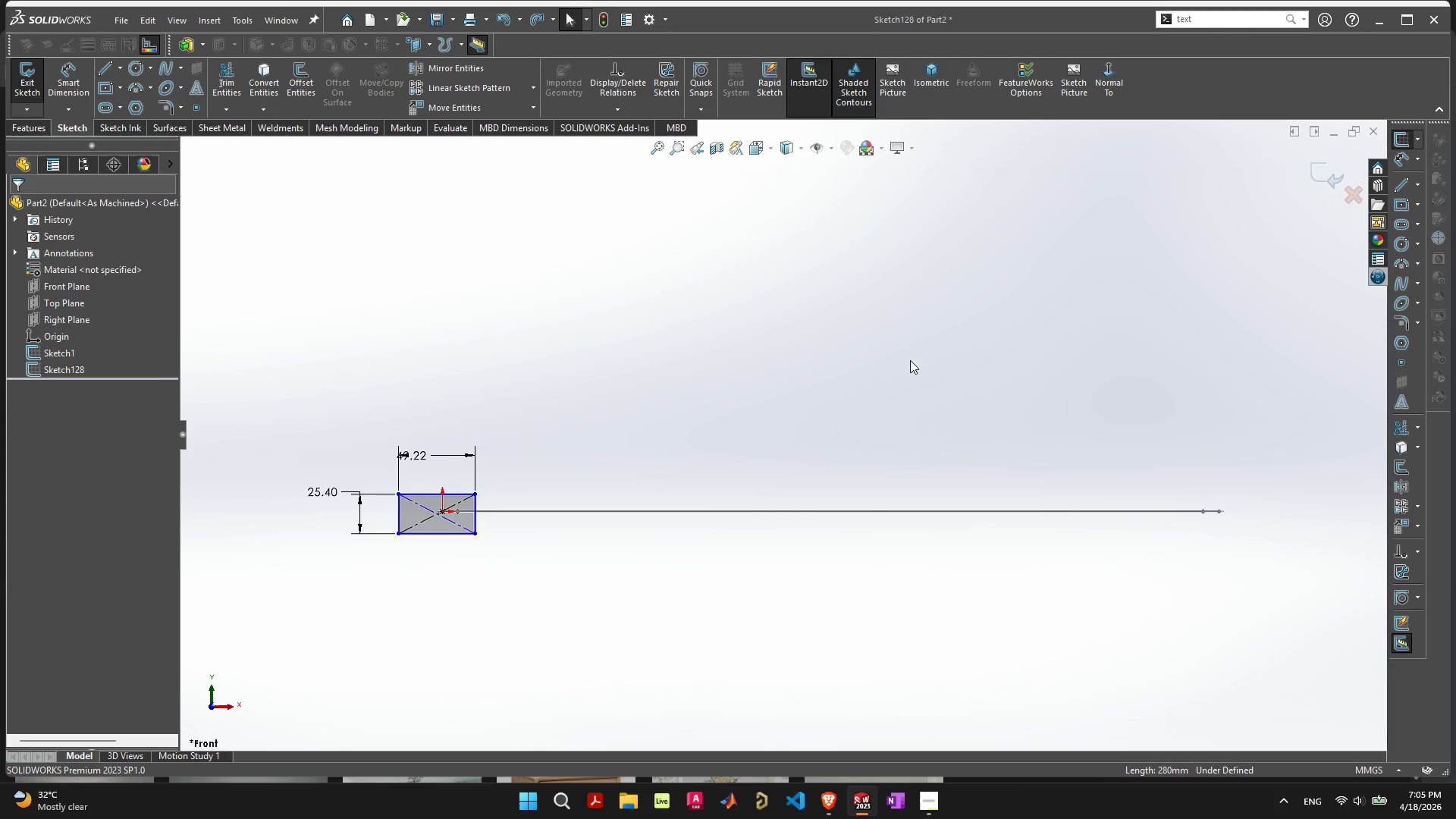 
key(Control+ControlLeft)
 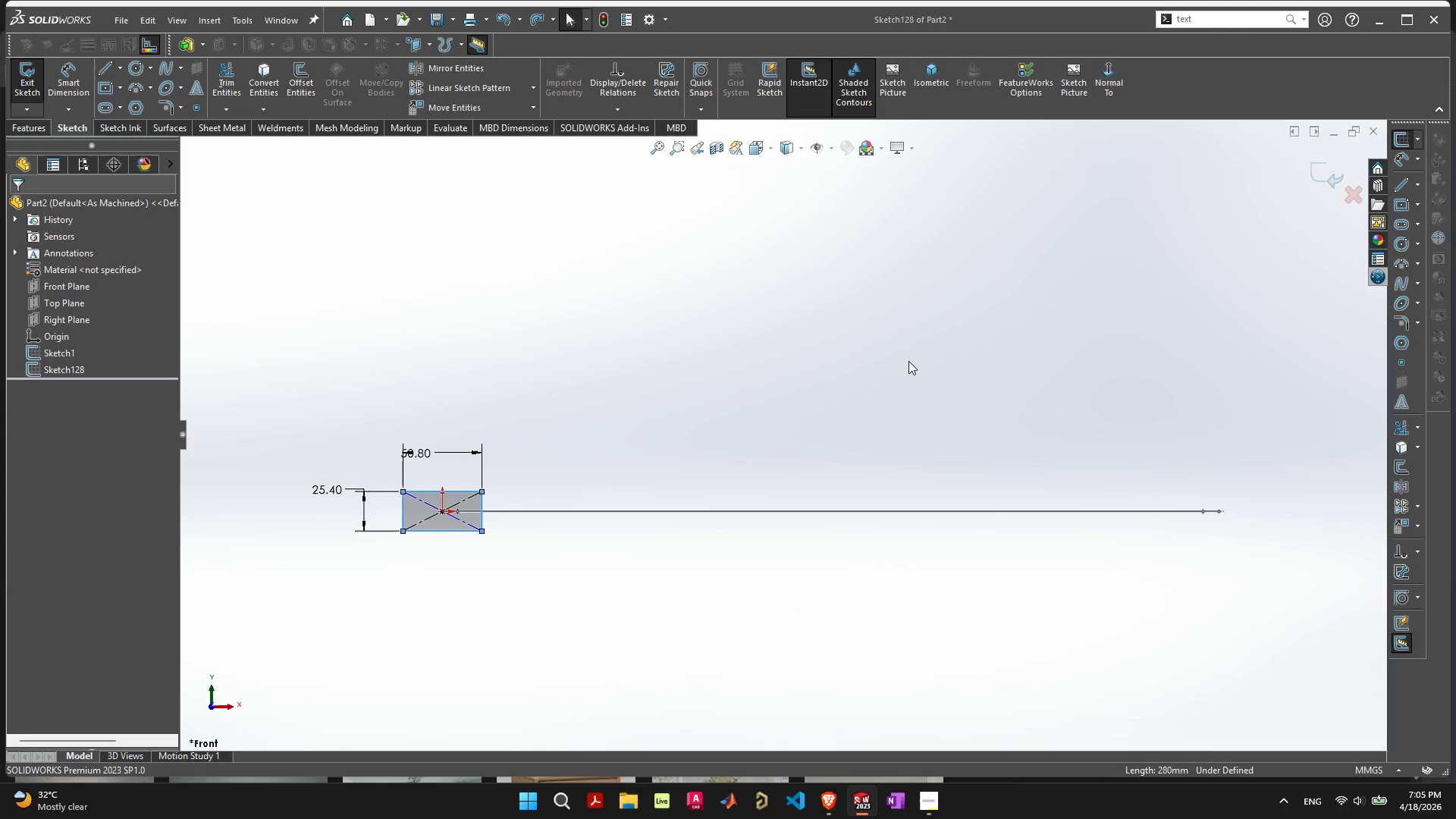 
key(Control+Z)
 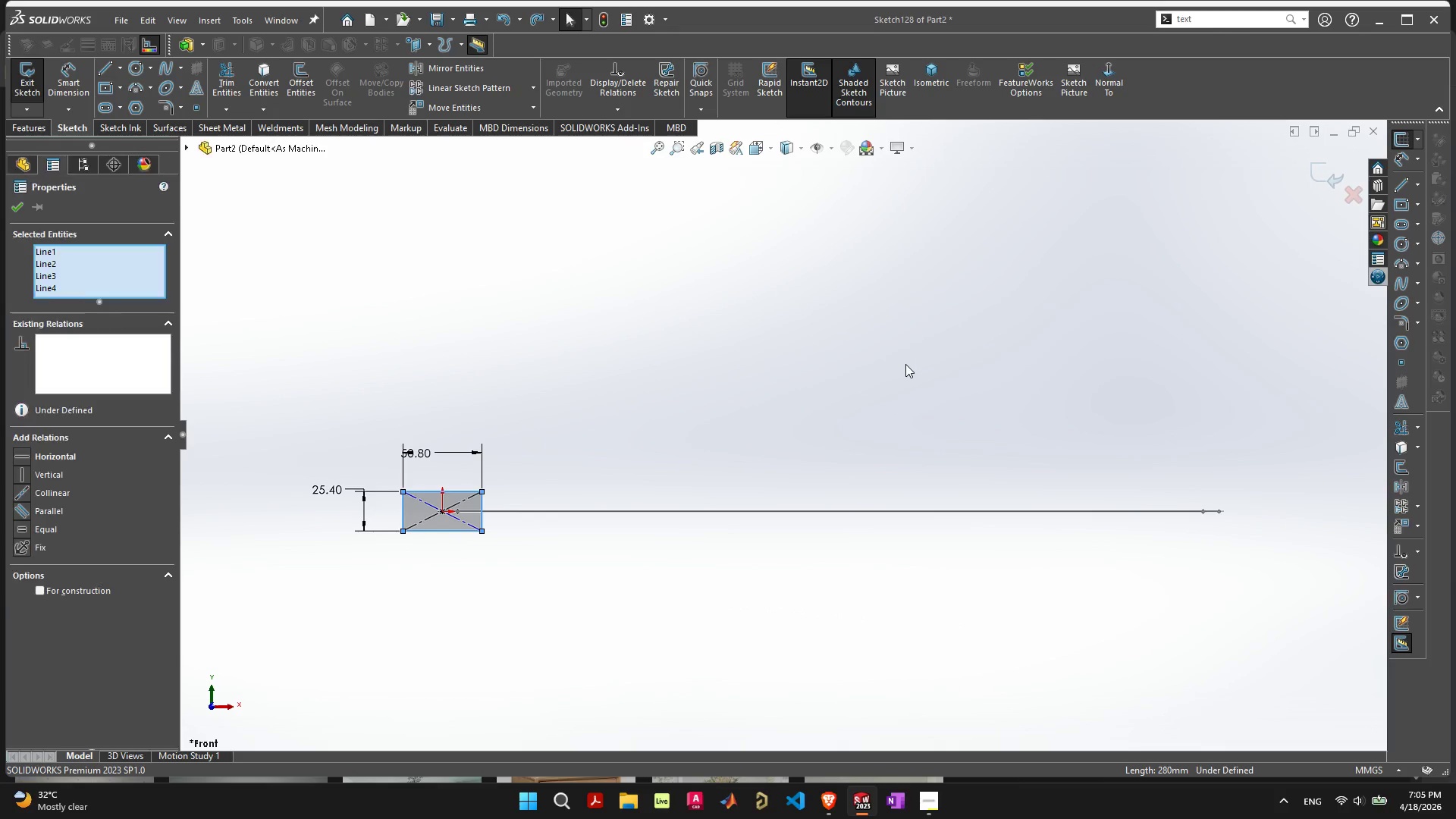 
key(Control+Z)
 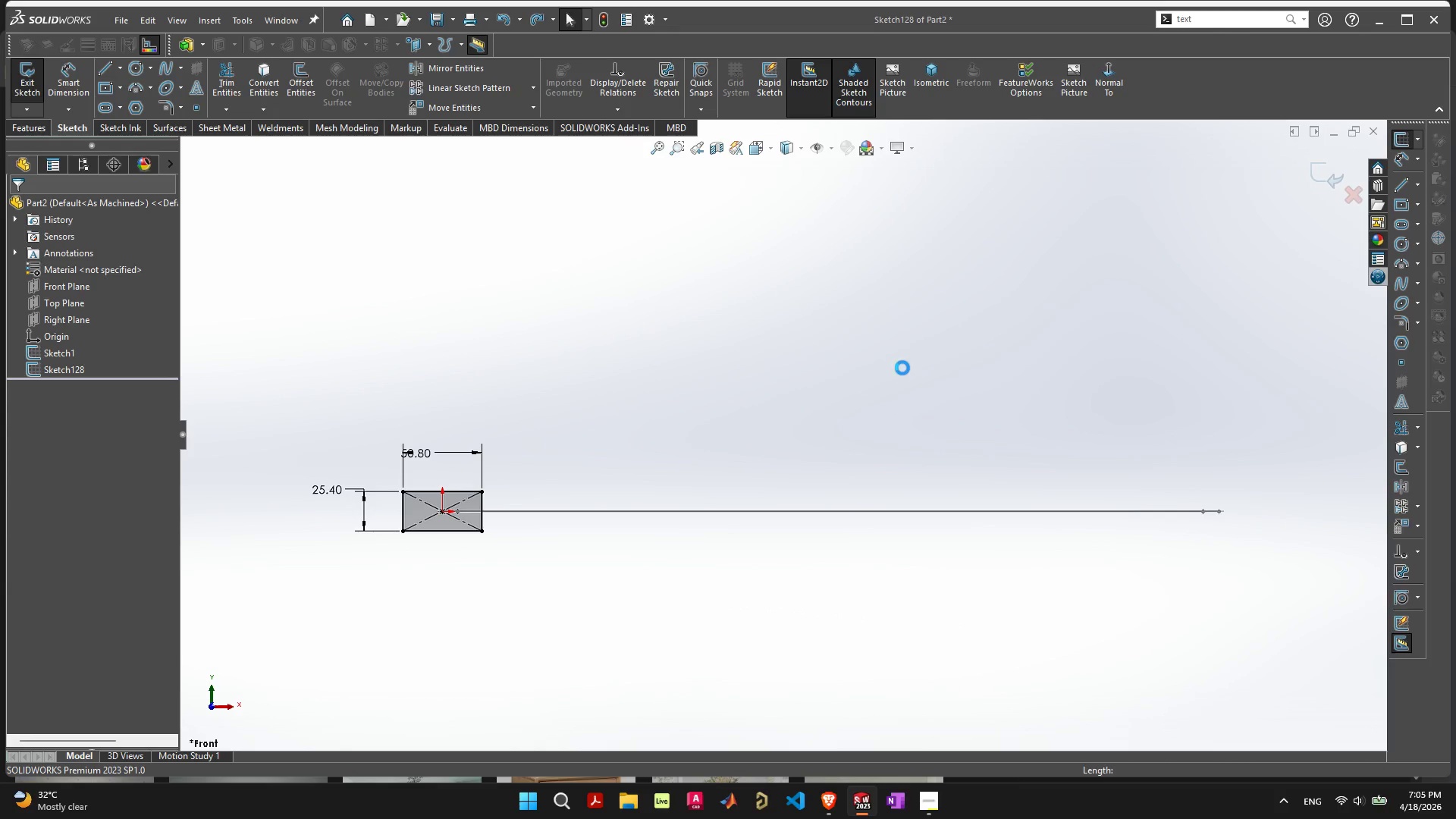 
key(Control+Z)
 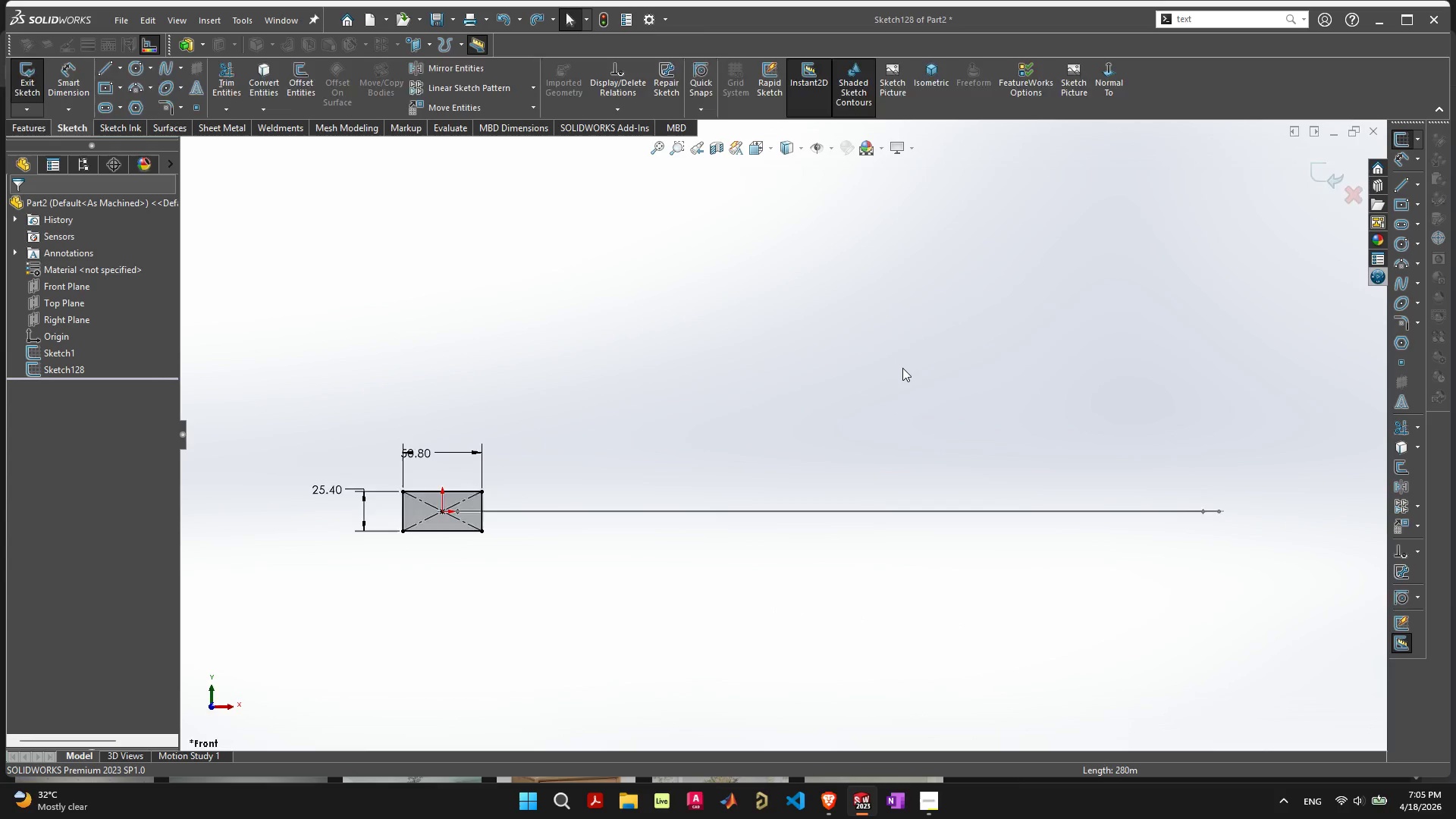 
key(Control+Z)
 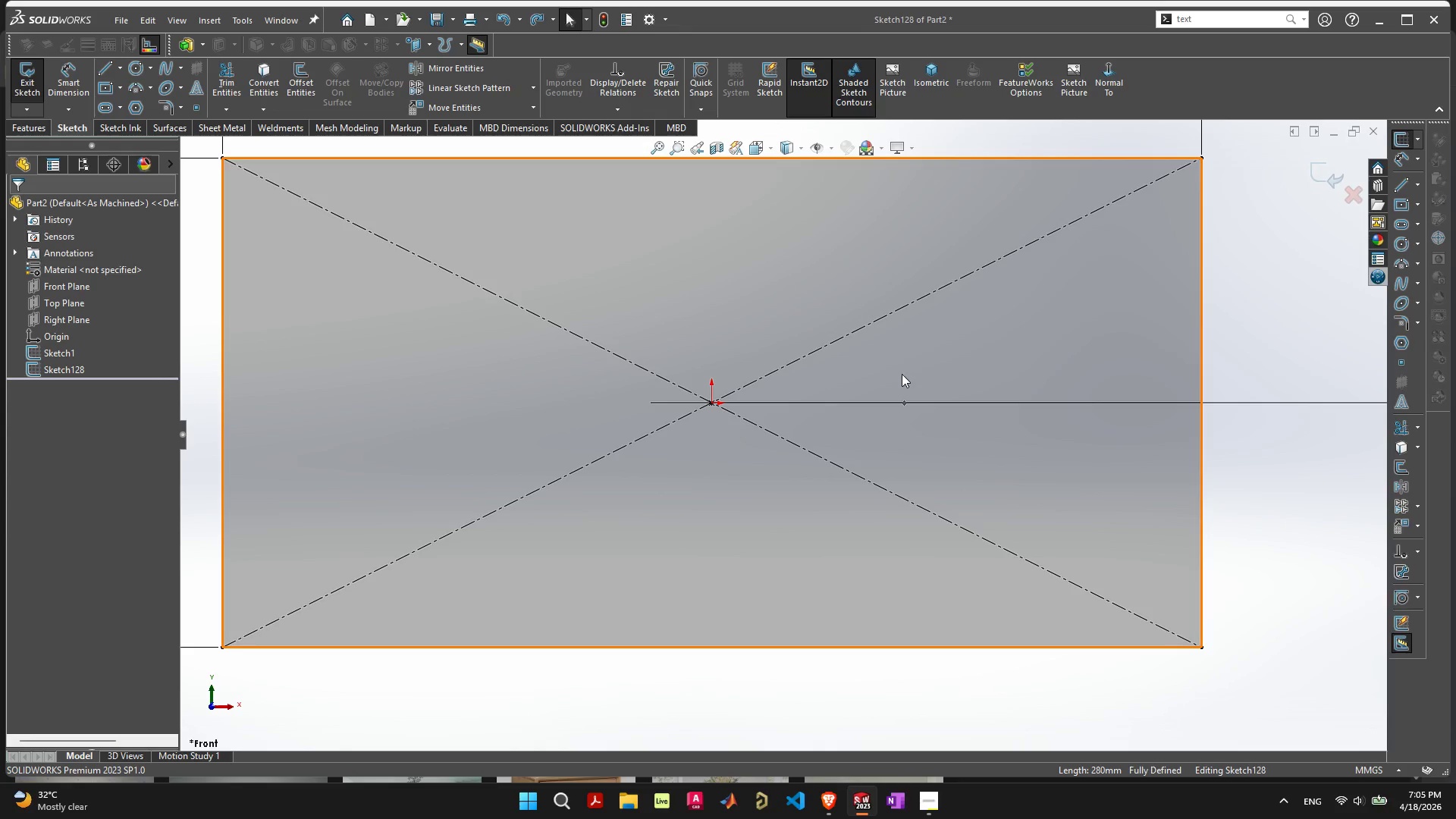 
scroll: coordinate [902, 378], scroll_direction: down, amount: 6.0
 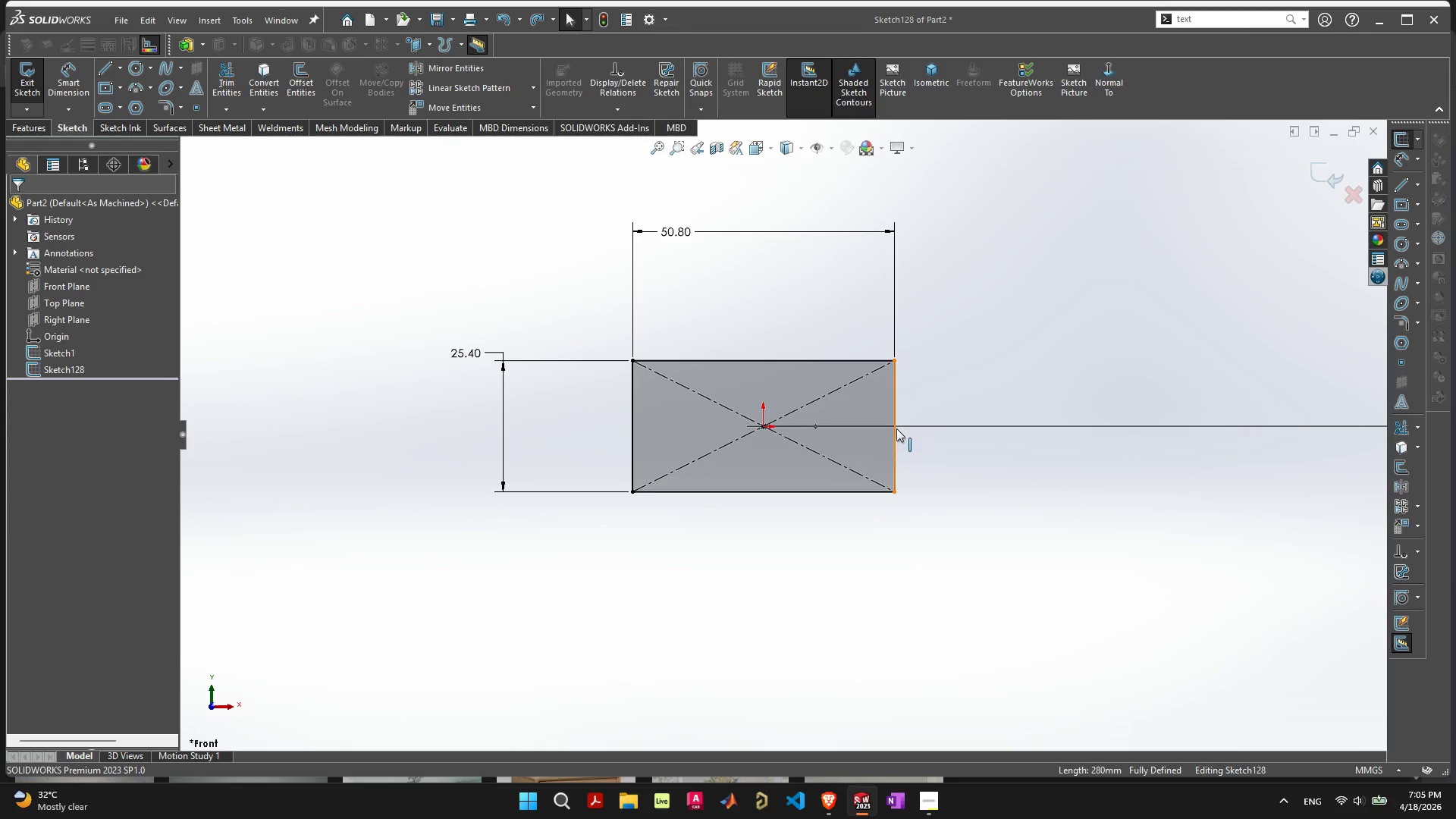 
key(Control+ControlLeft)
 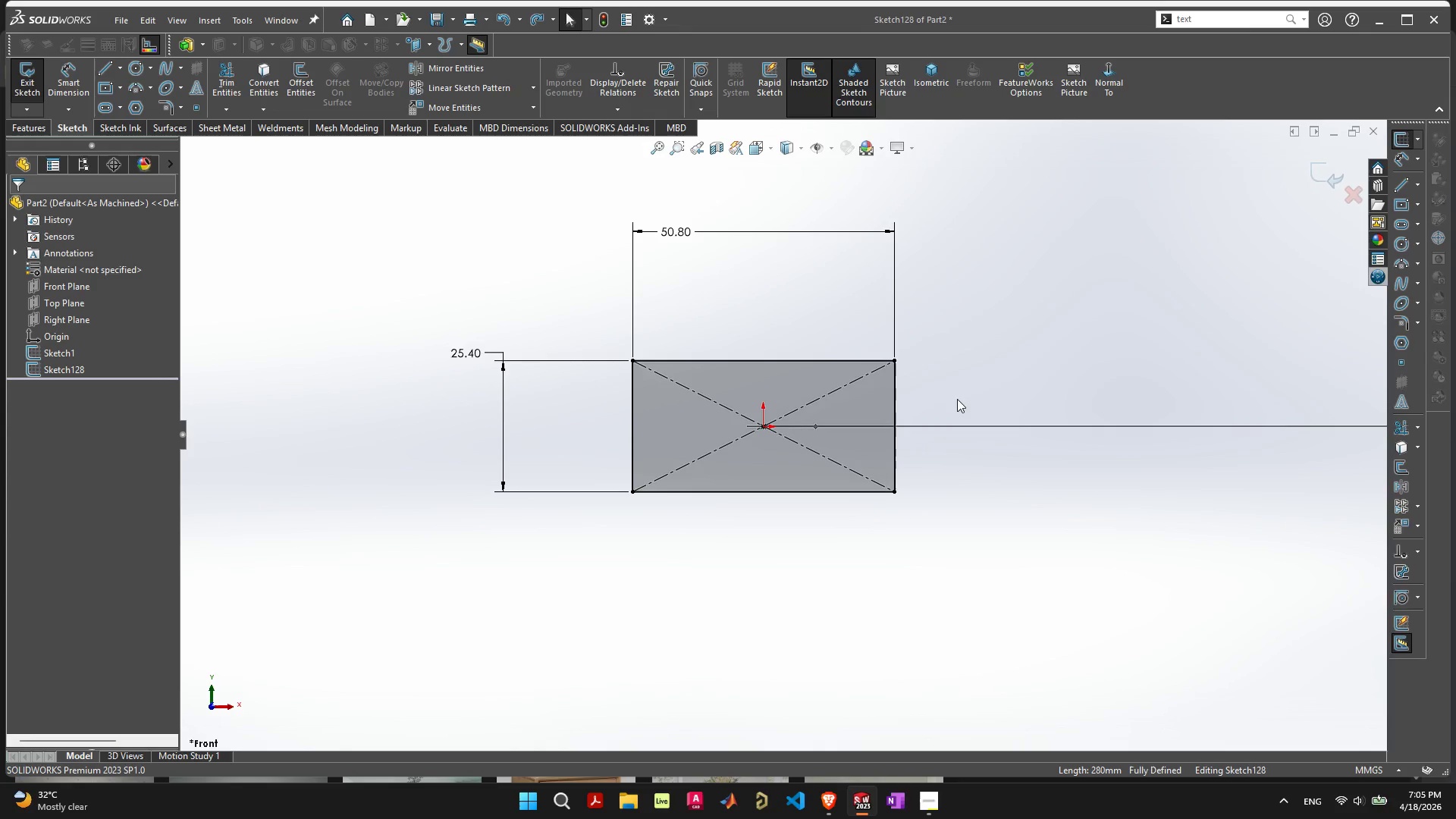 
key(Control+ControlLeft)
 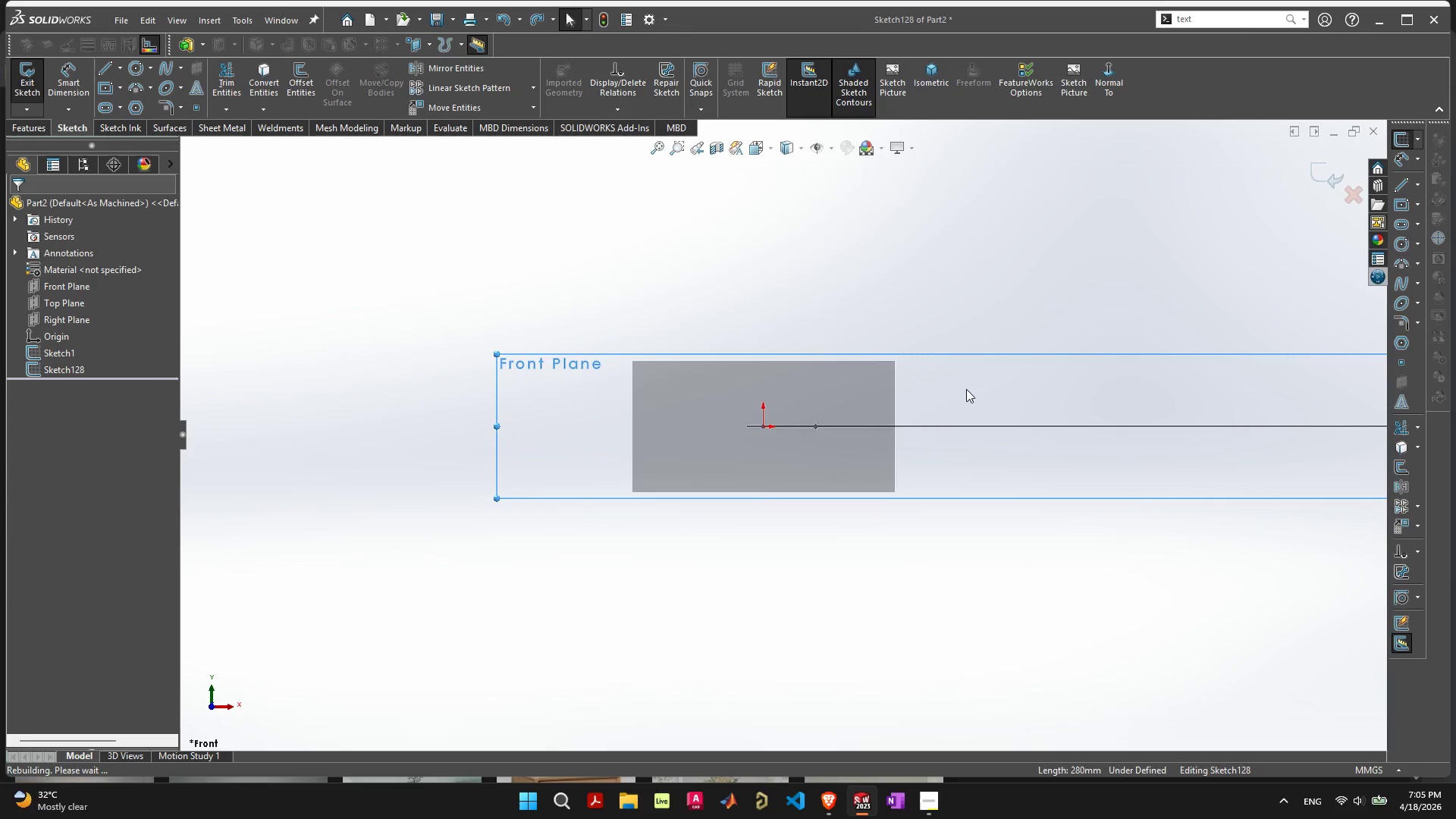 
key(Control+Z)
 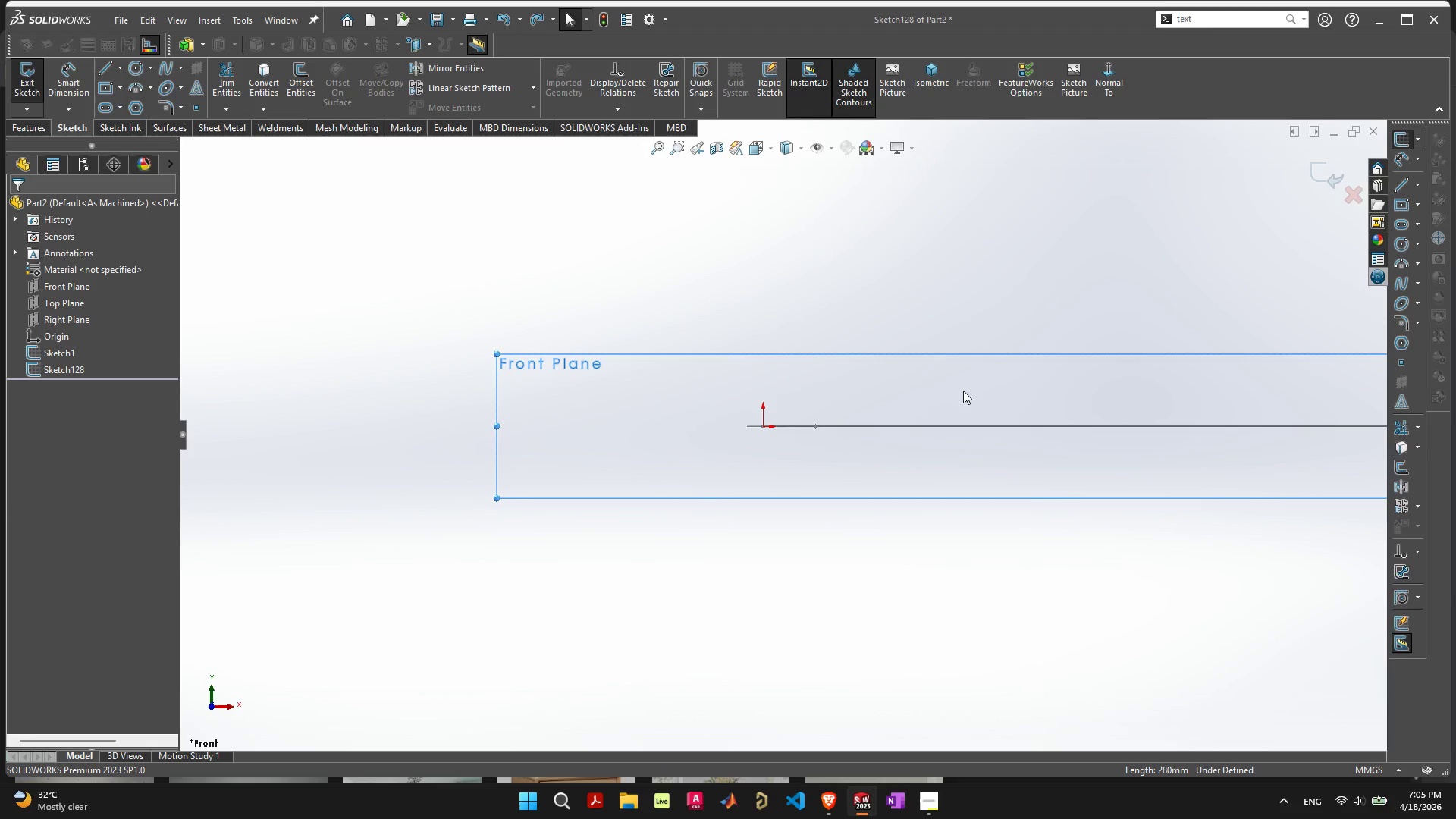 
key(Control+ControlLeft)
 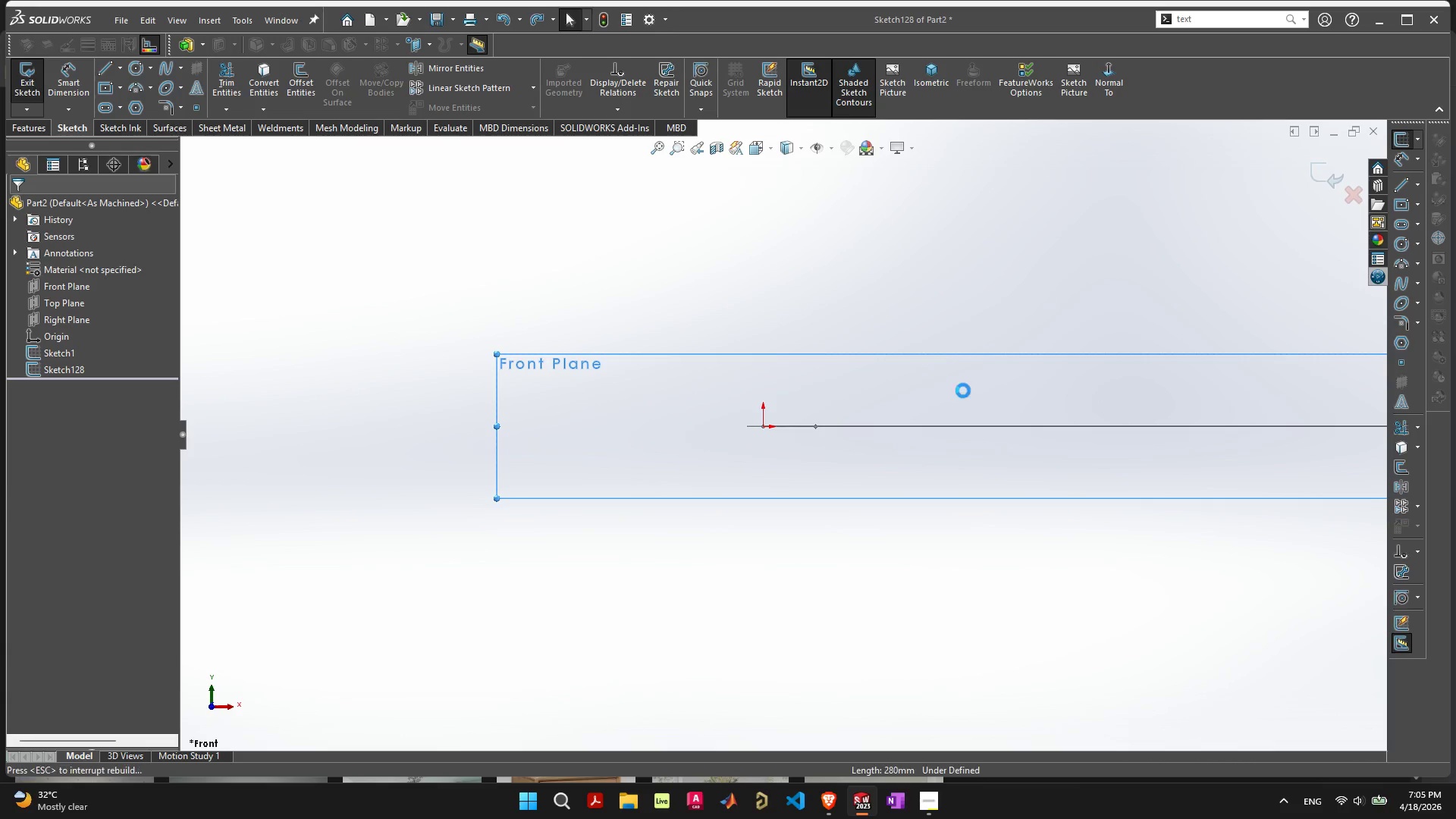 
key(Control+Z)
 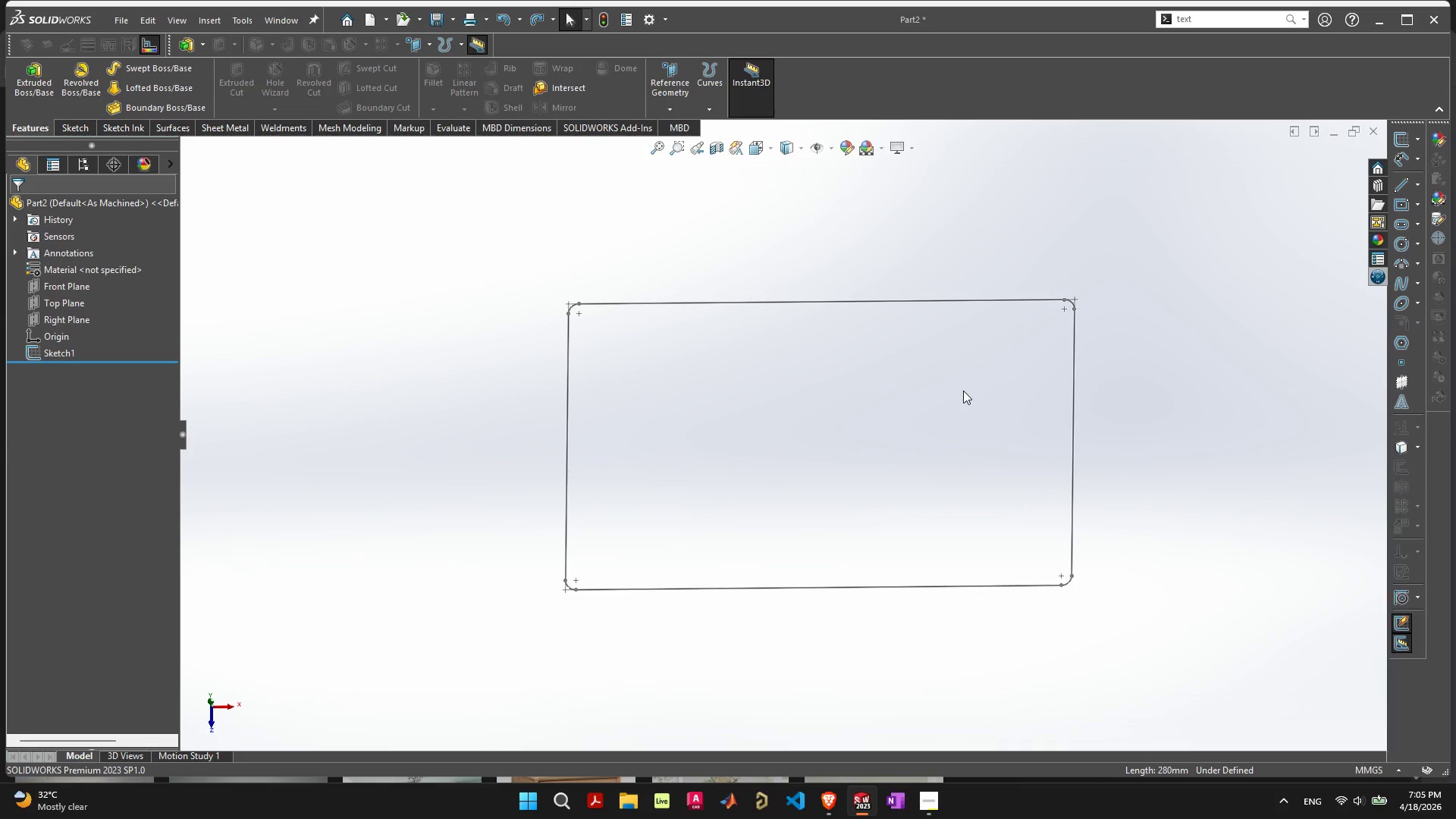 
key(Control+ControlLeft)
 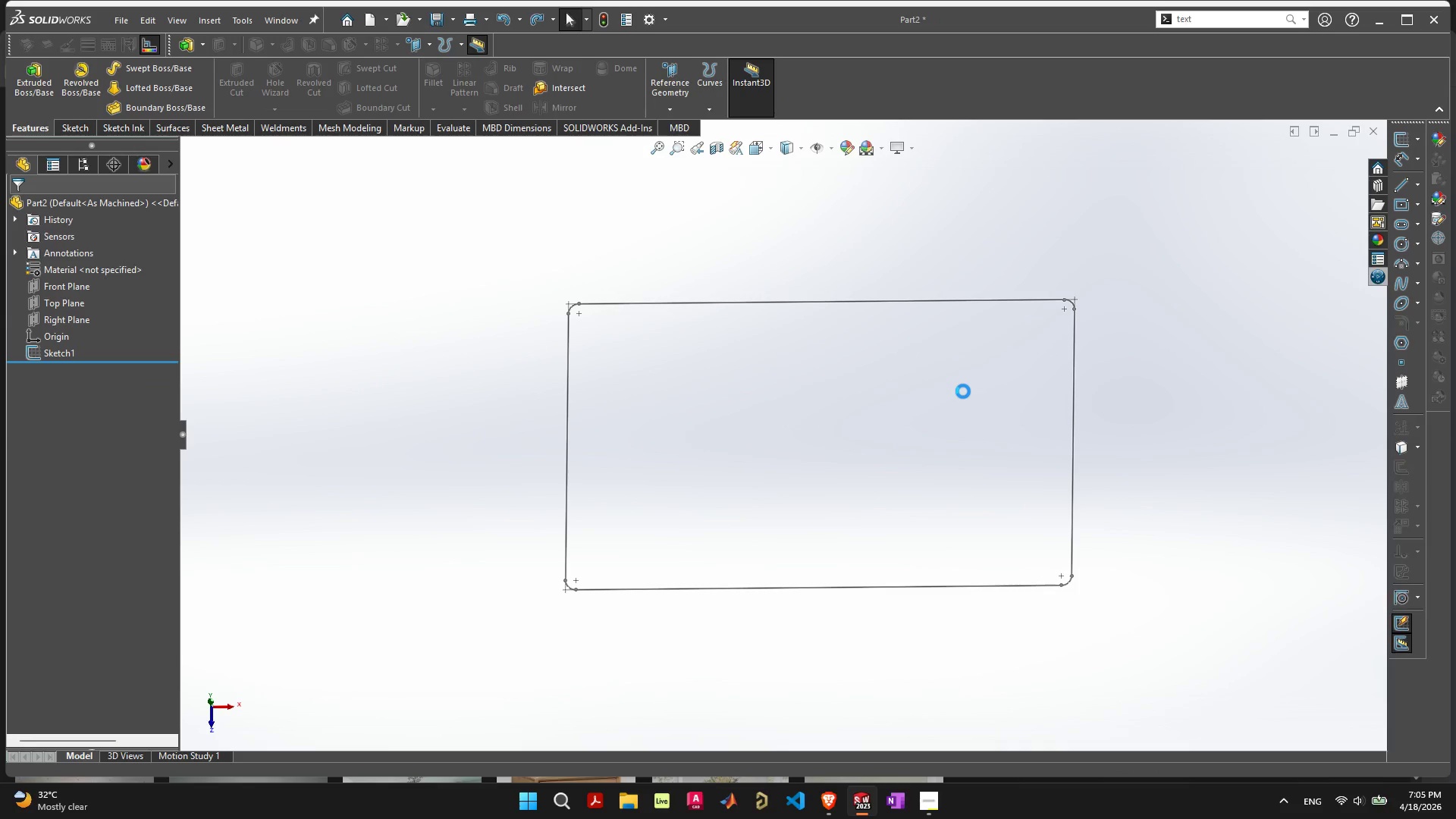 
key(Control+Z)
 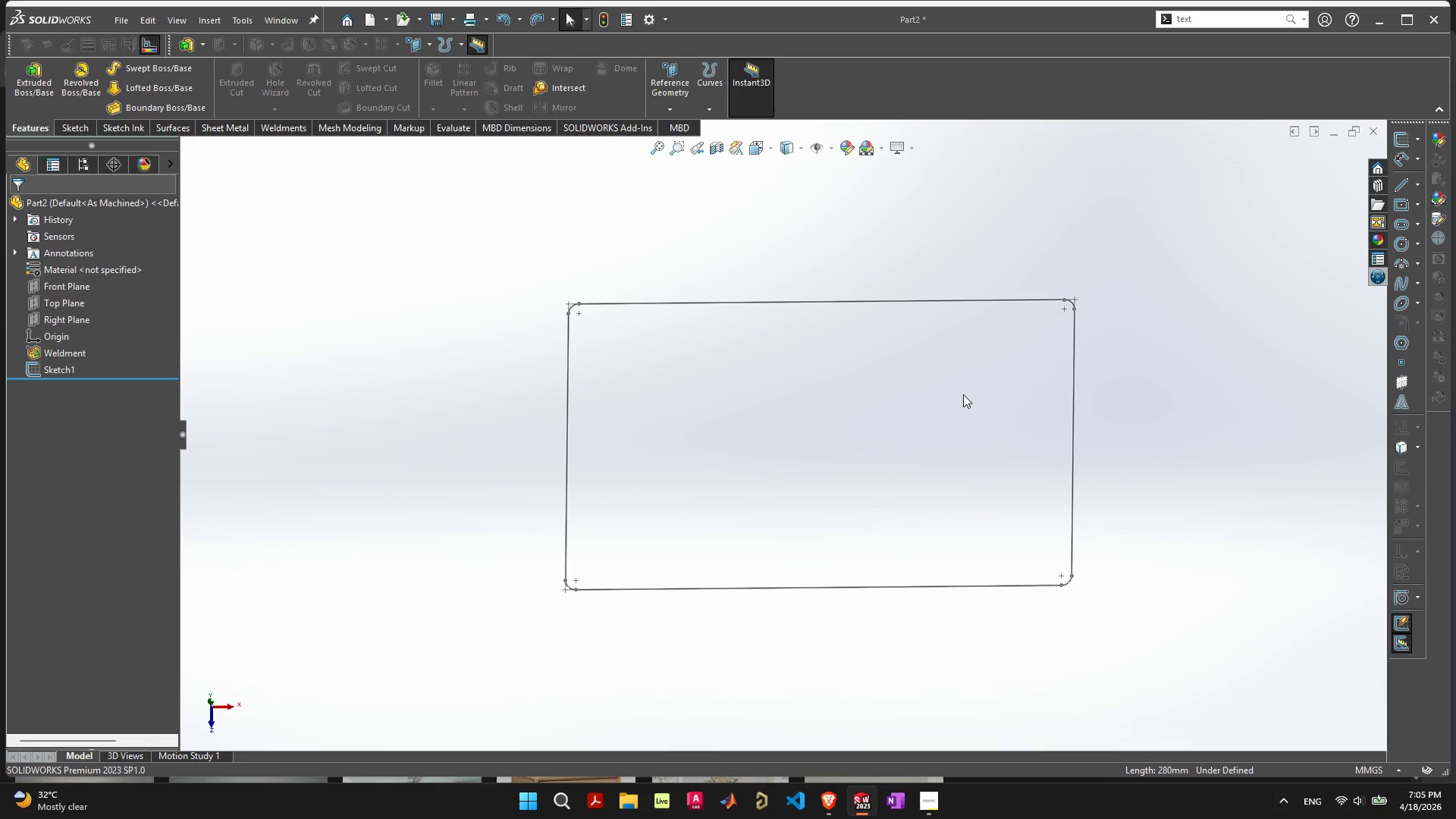 
key(Control+ControlLeft)
 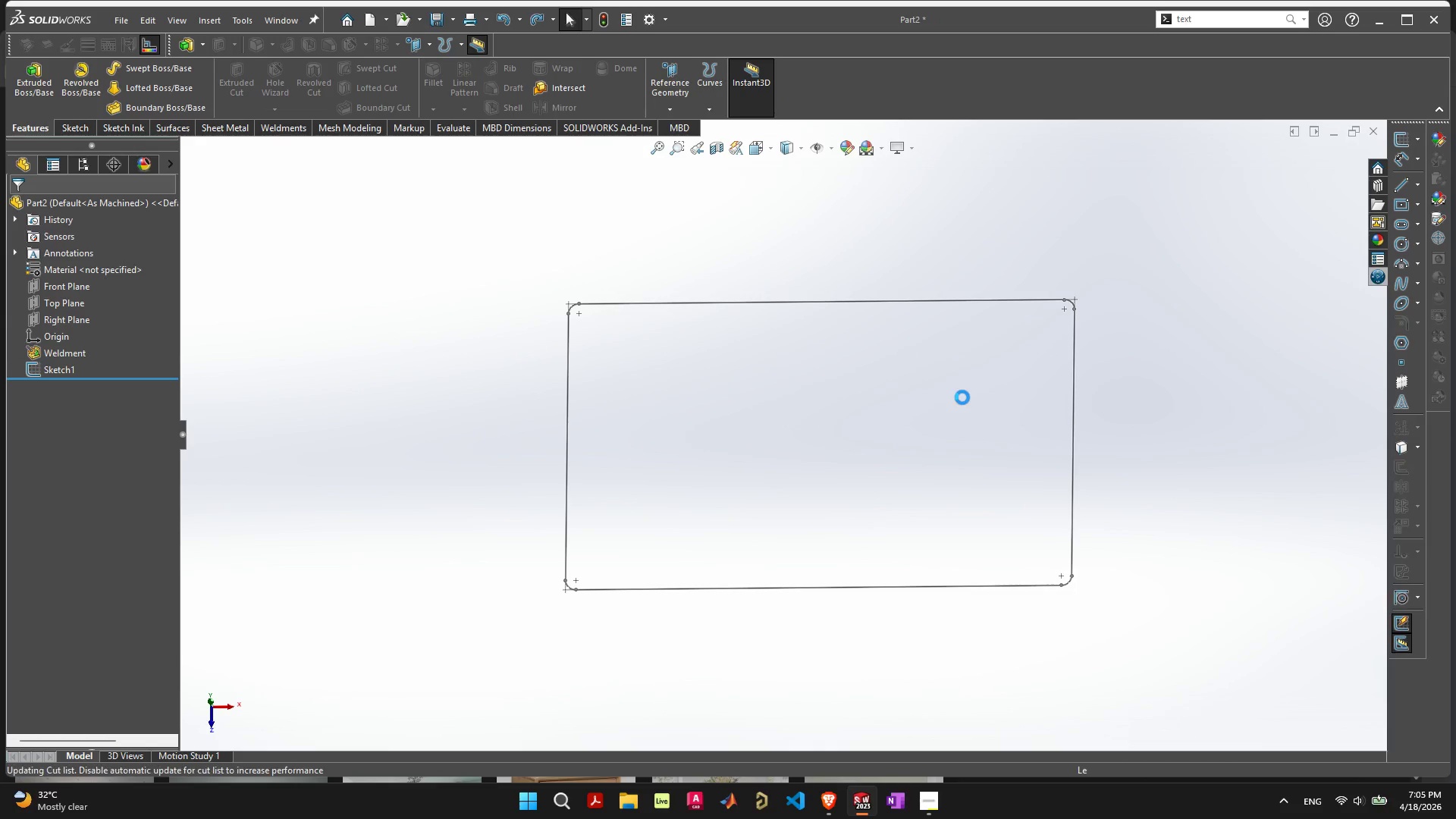 
key(Control+Z)
 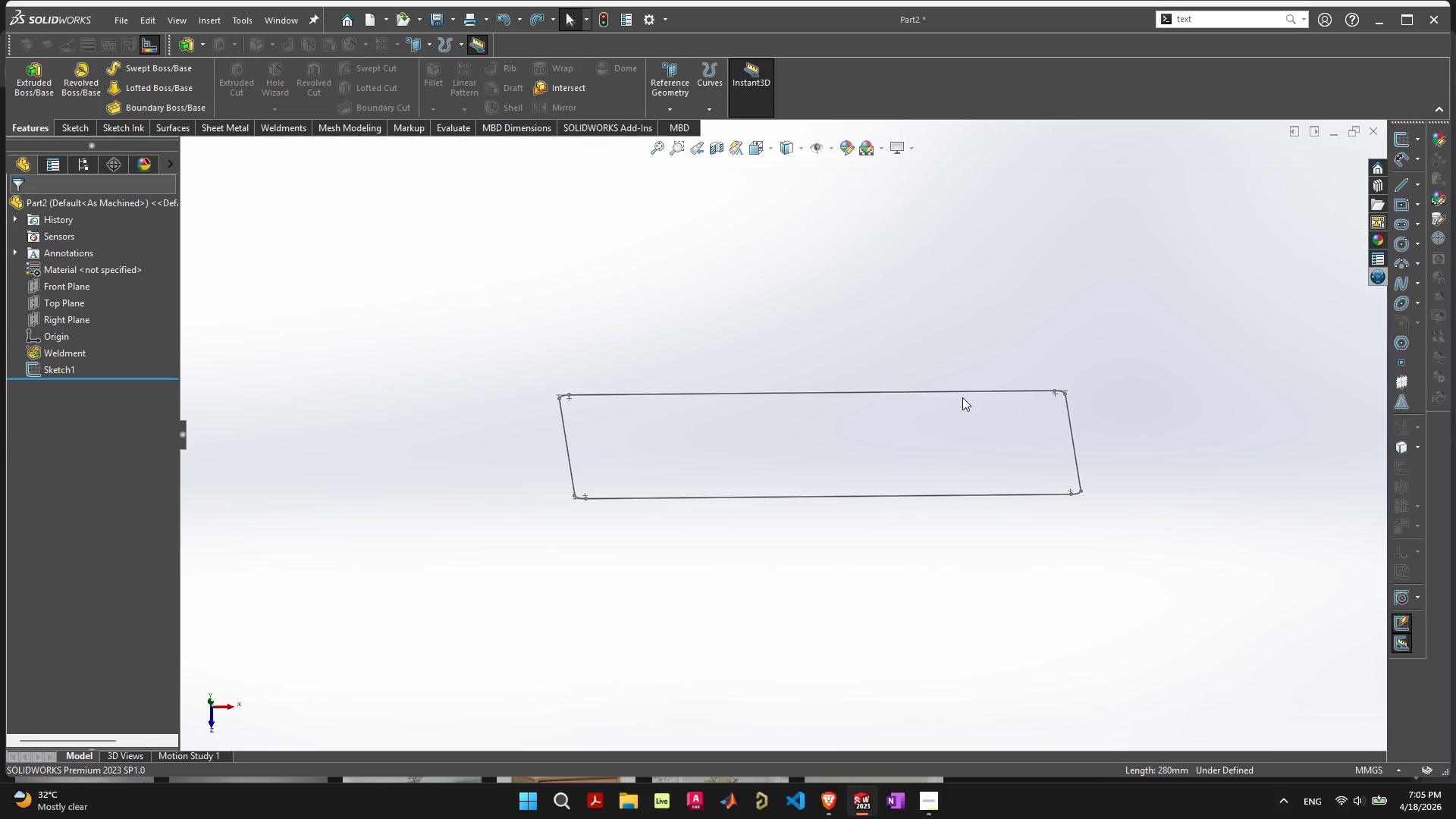 
key(Control+ControlLeft)
 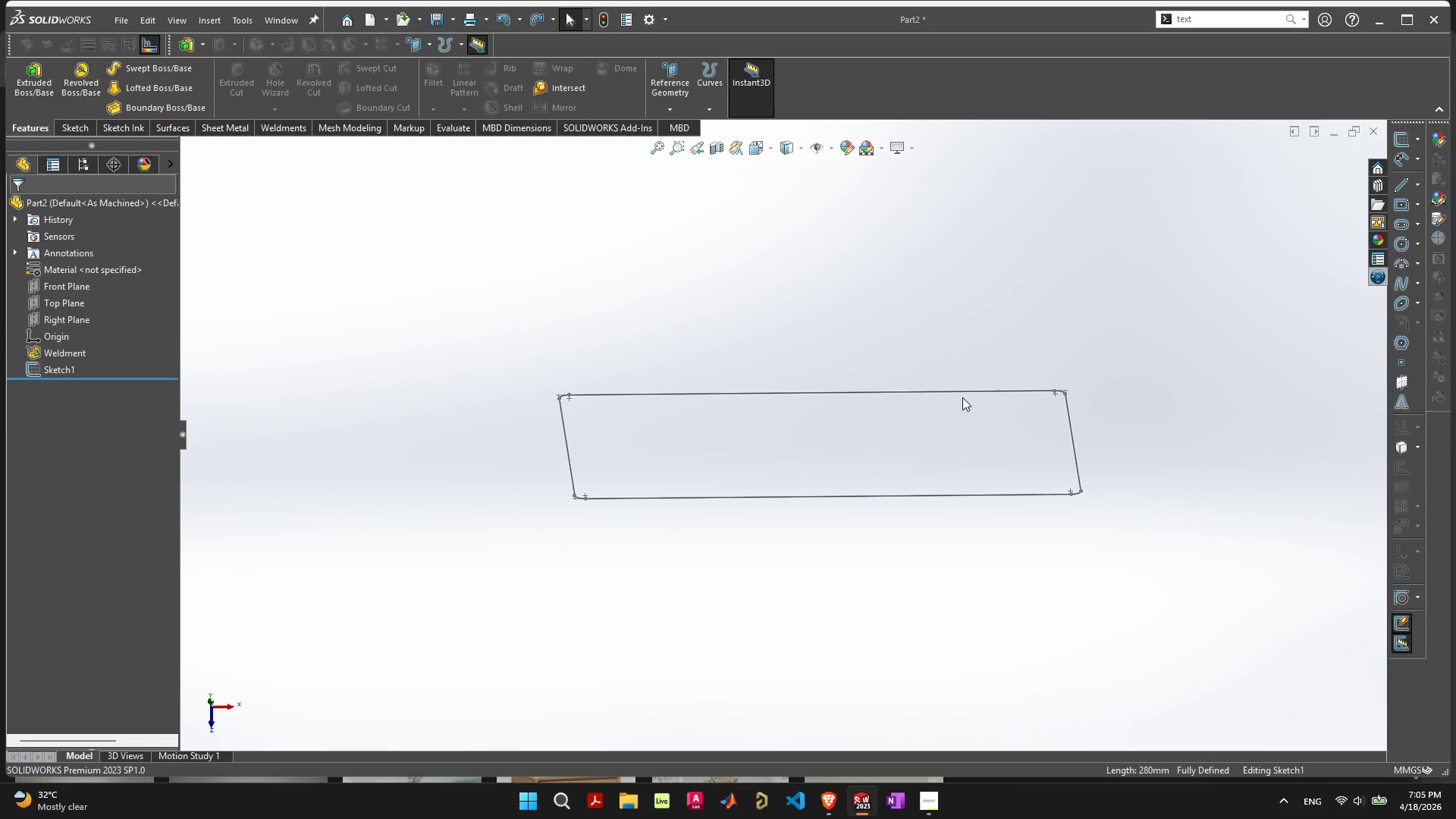 
key(Control+Z)
 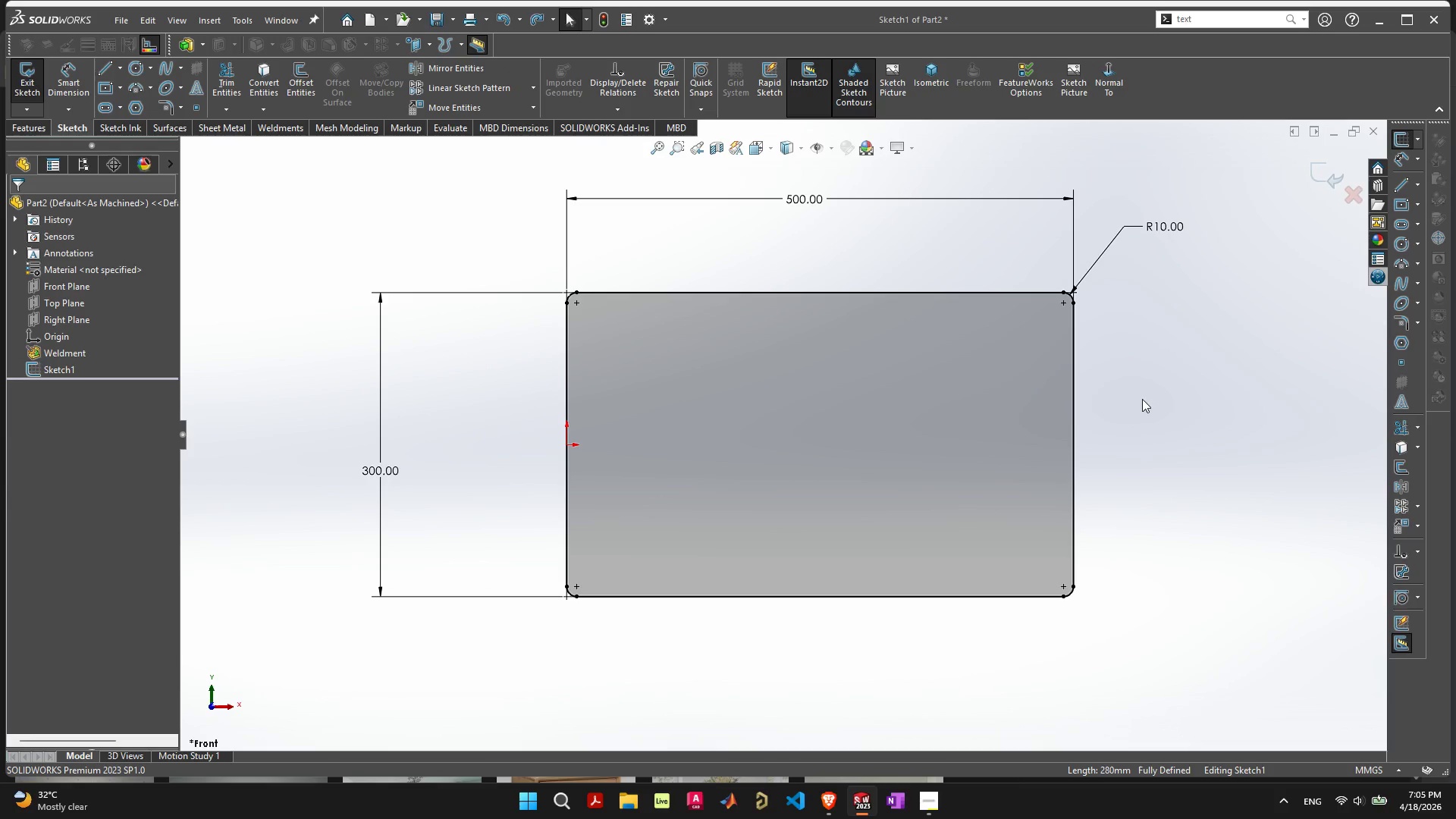 
double_click([1172, 381])
 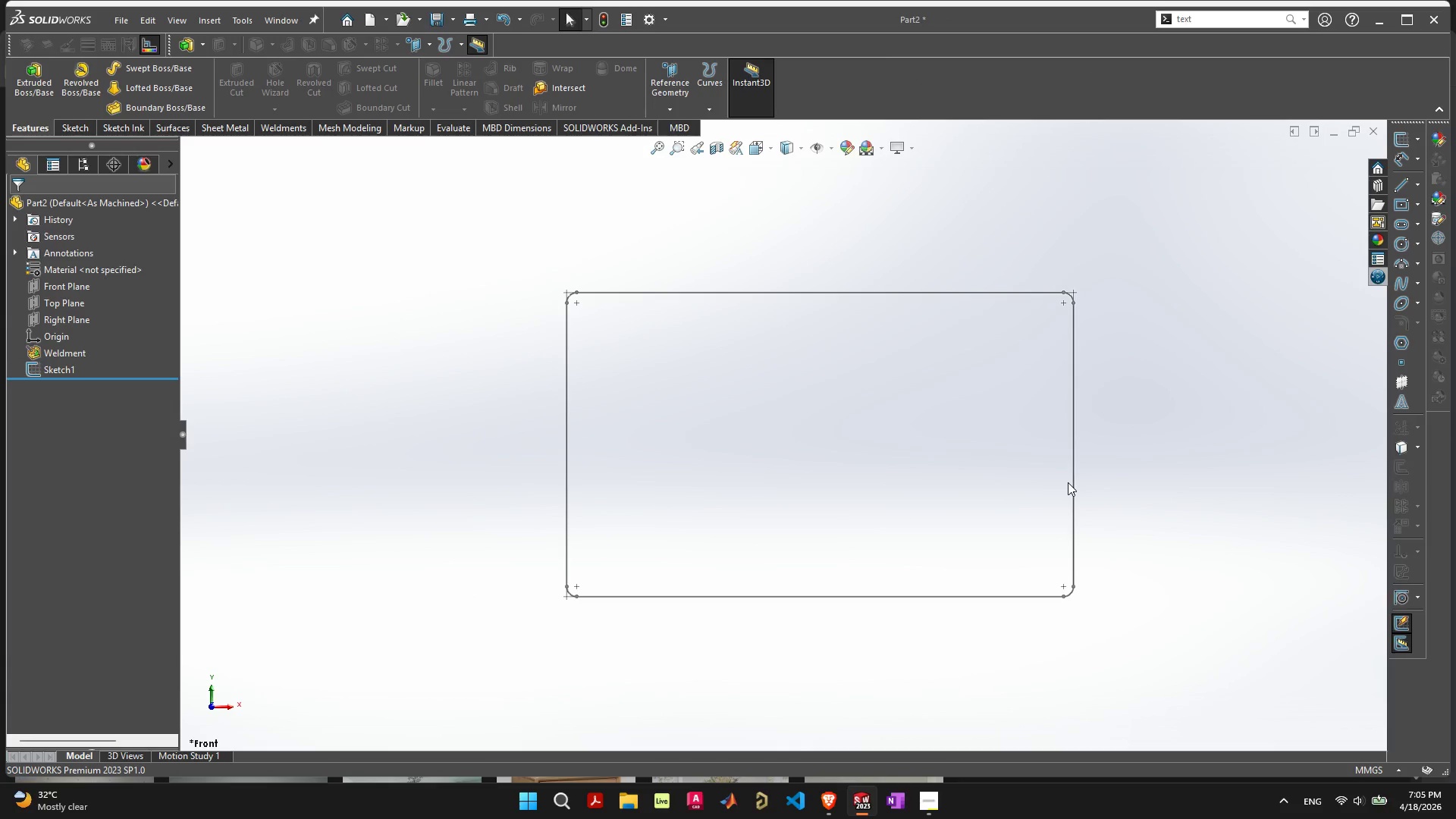 
key(Control+Z)
 